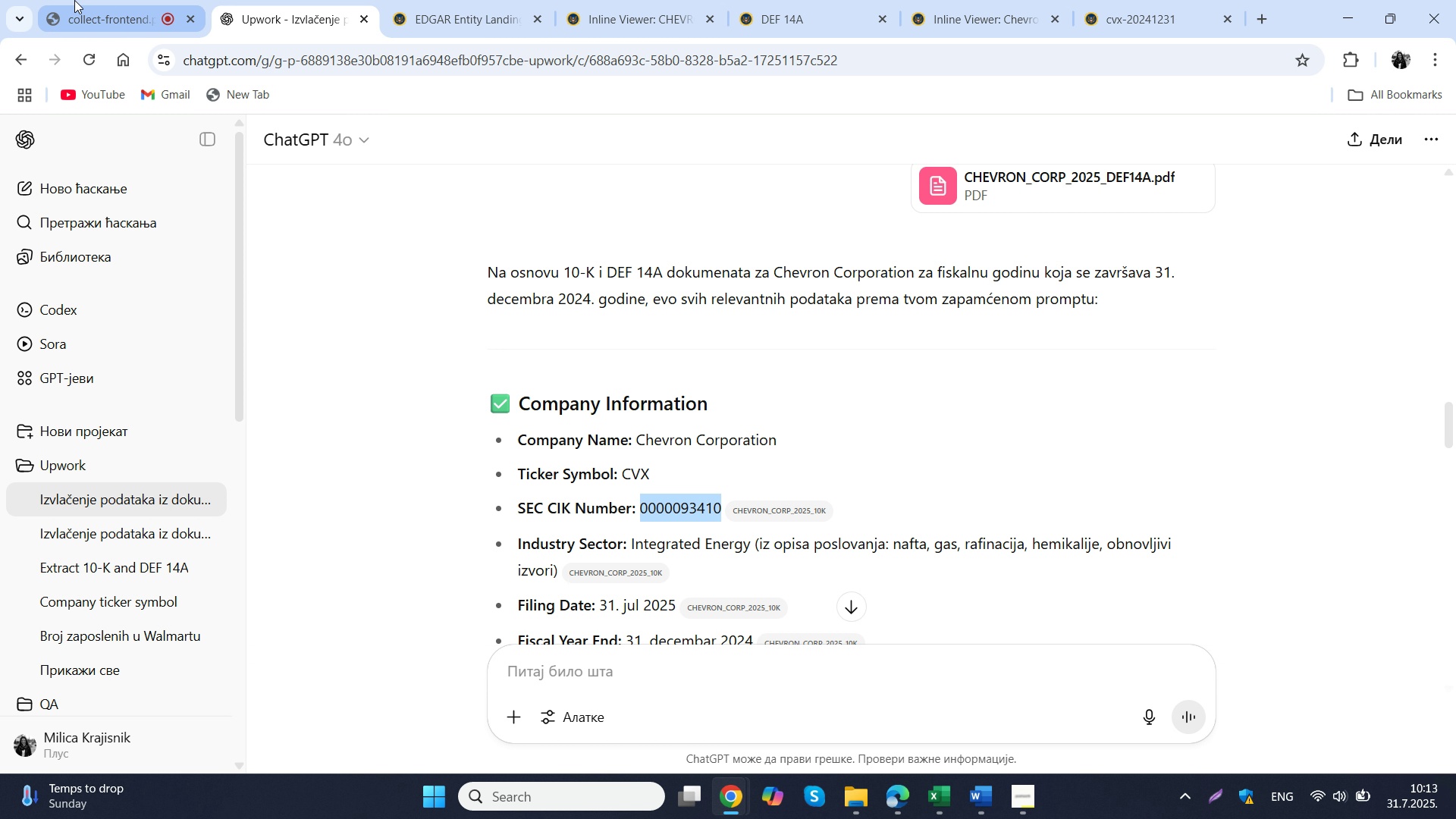 
left_click([74, 0])
 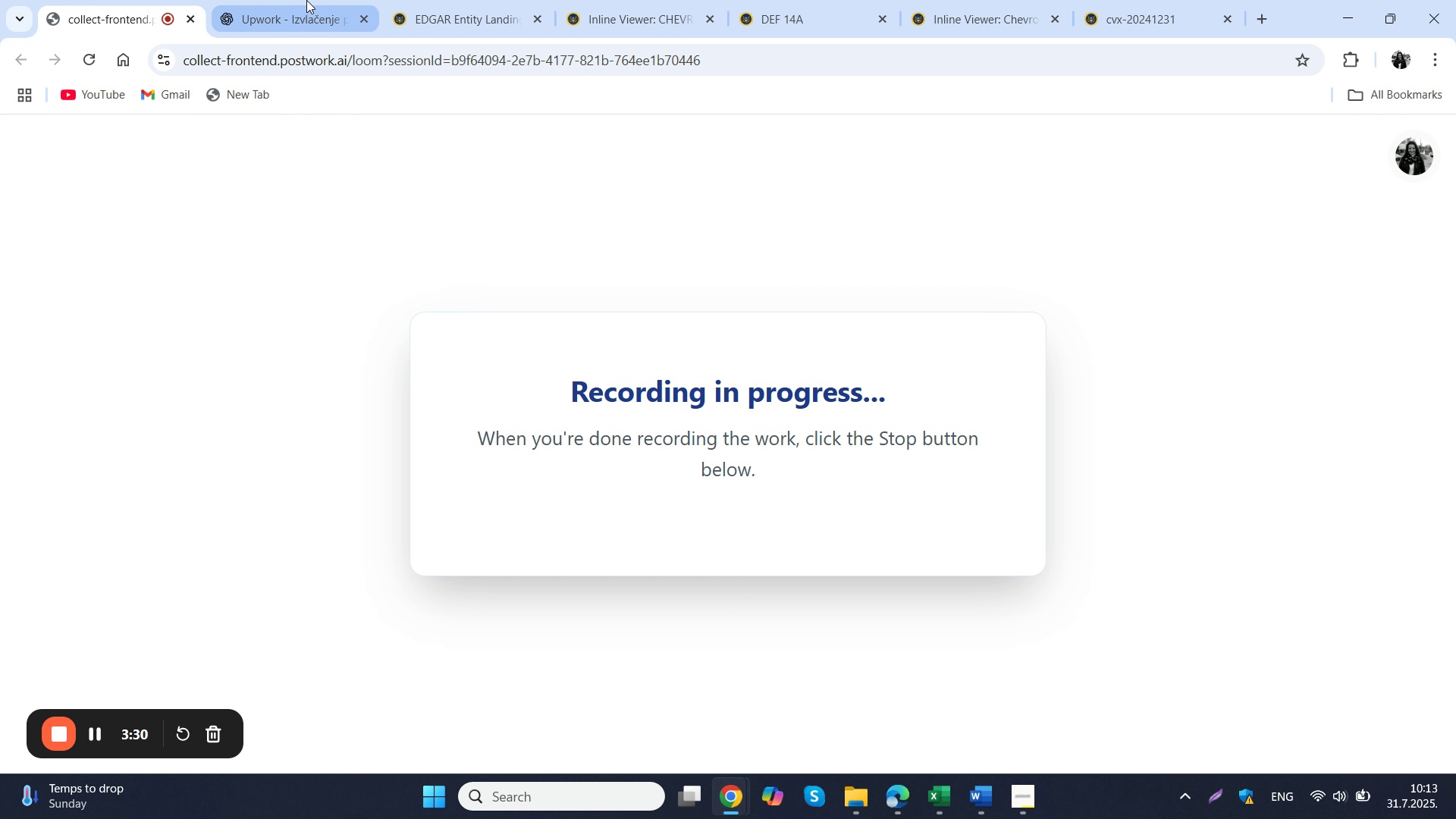 
left_click([304, 0])
 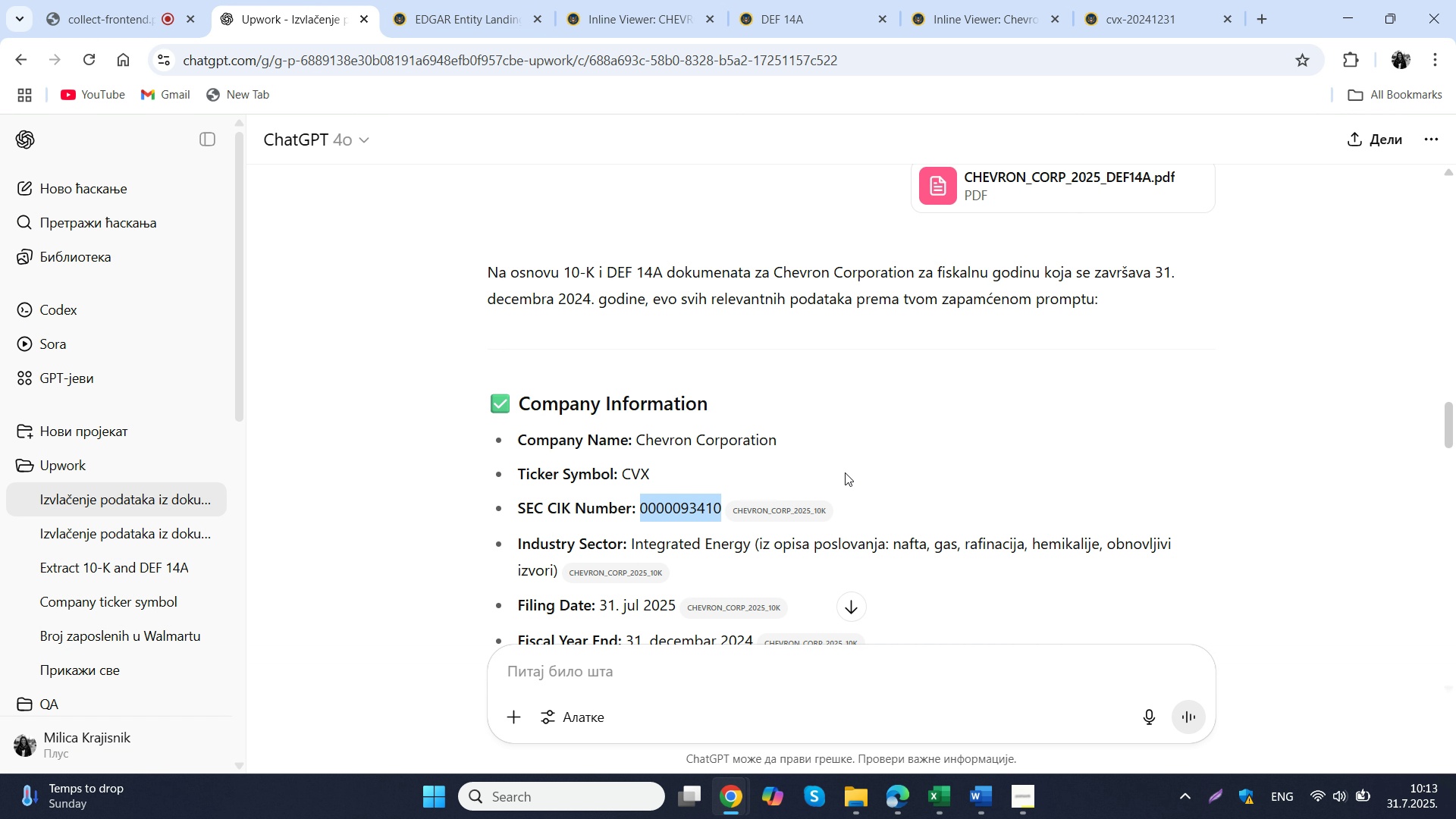 
scroll: coordinate [835, 463], scroll_direction: down, amount: 1.0
 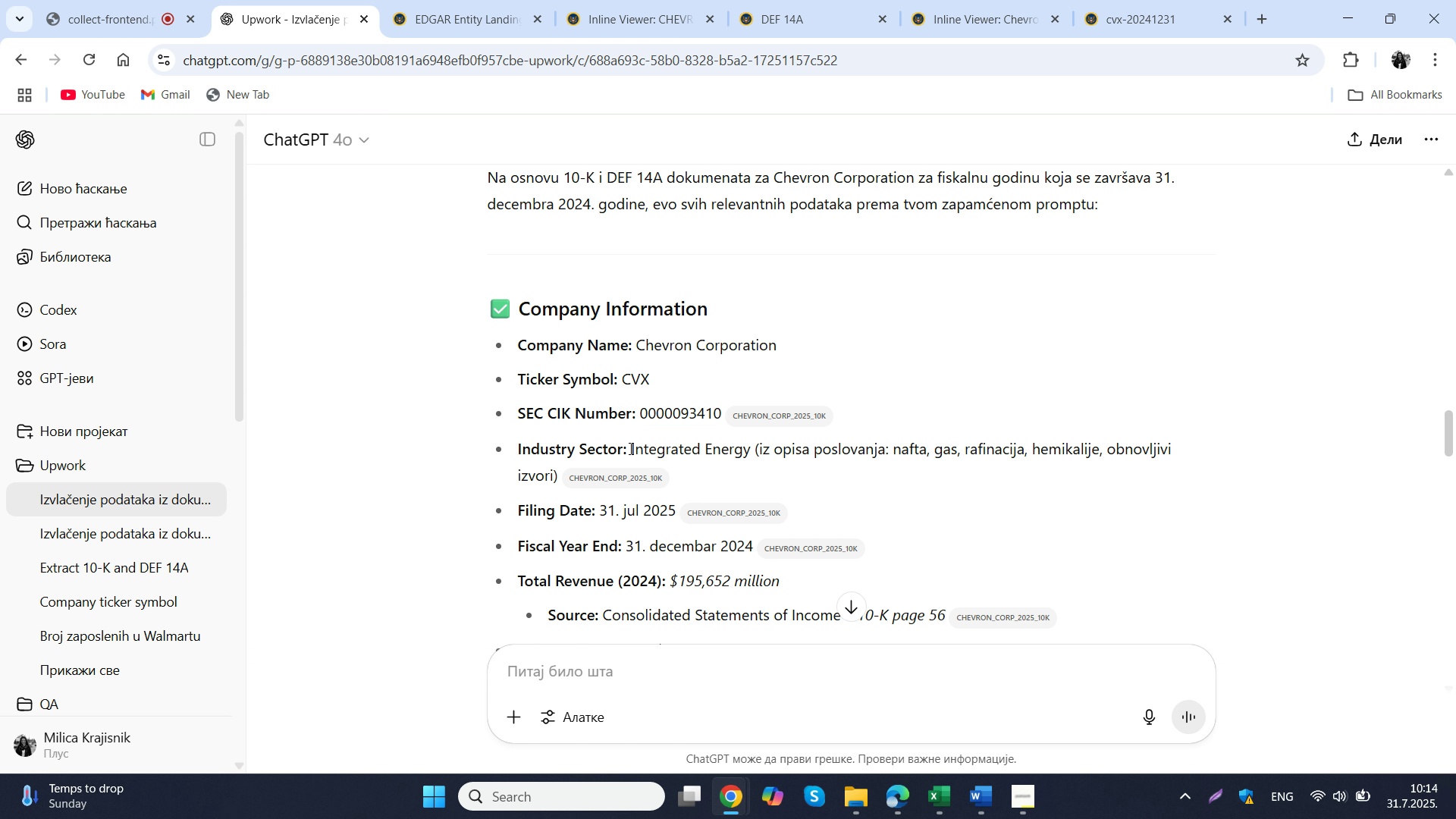 
wait(6.33)
 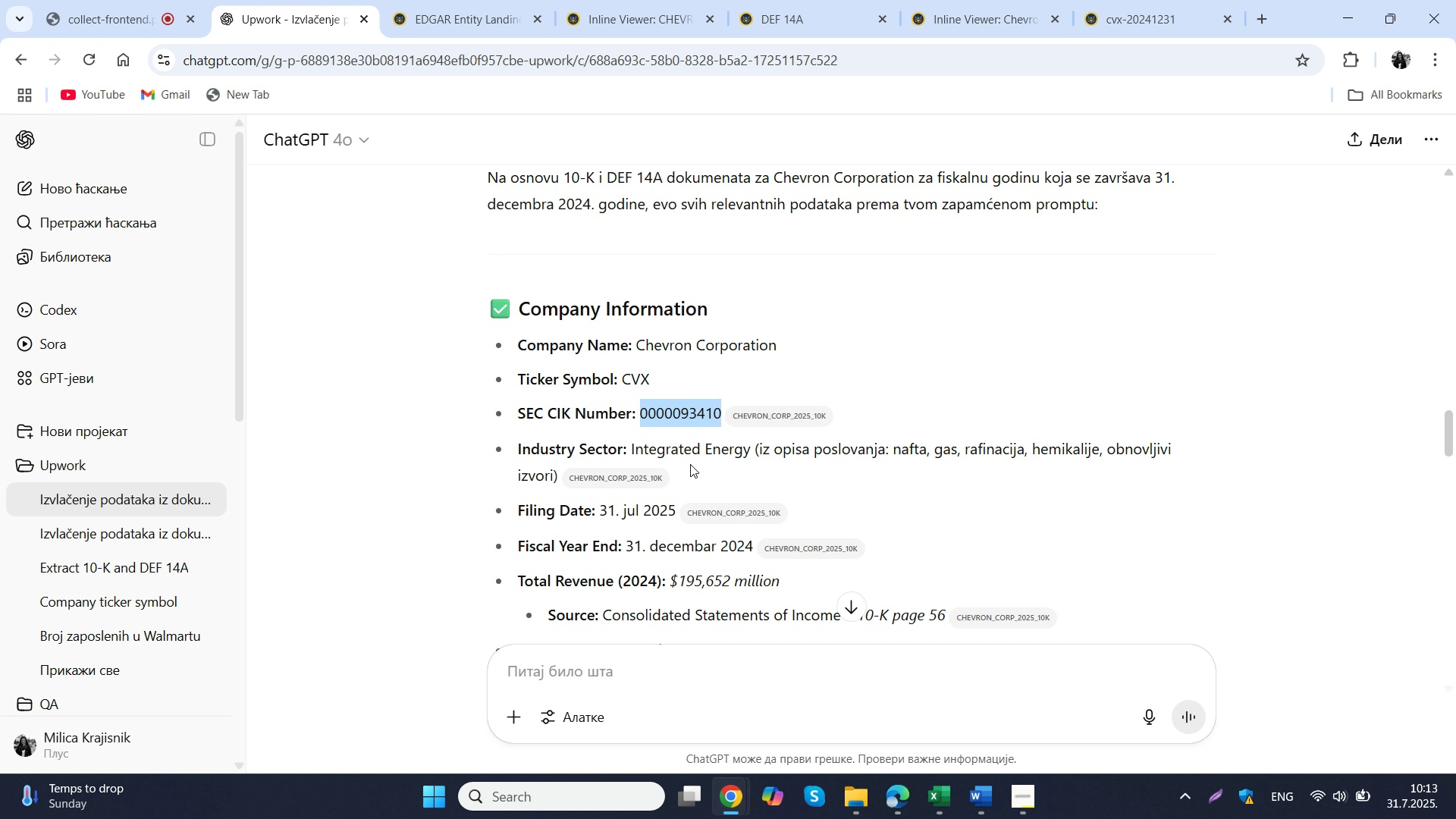 
key(Control+ControlLeft)
 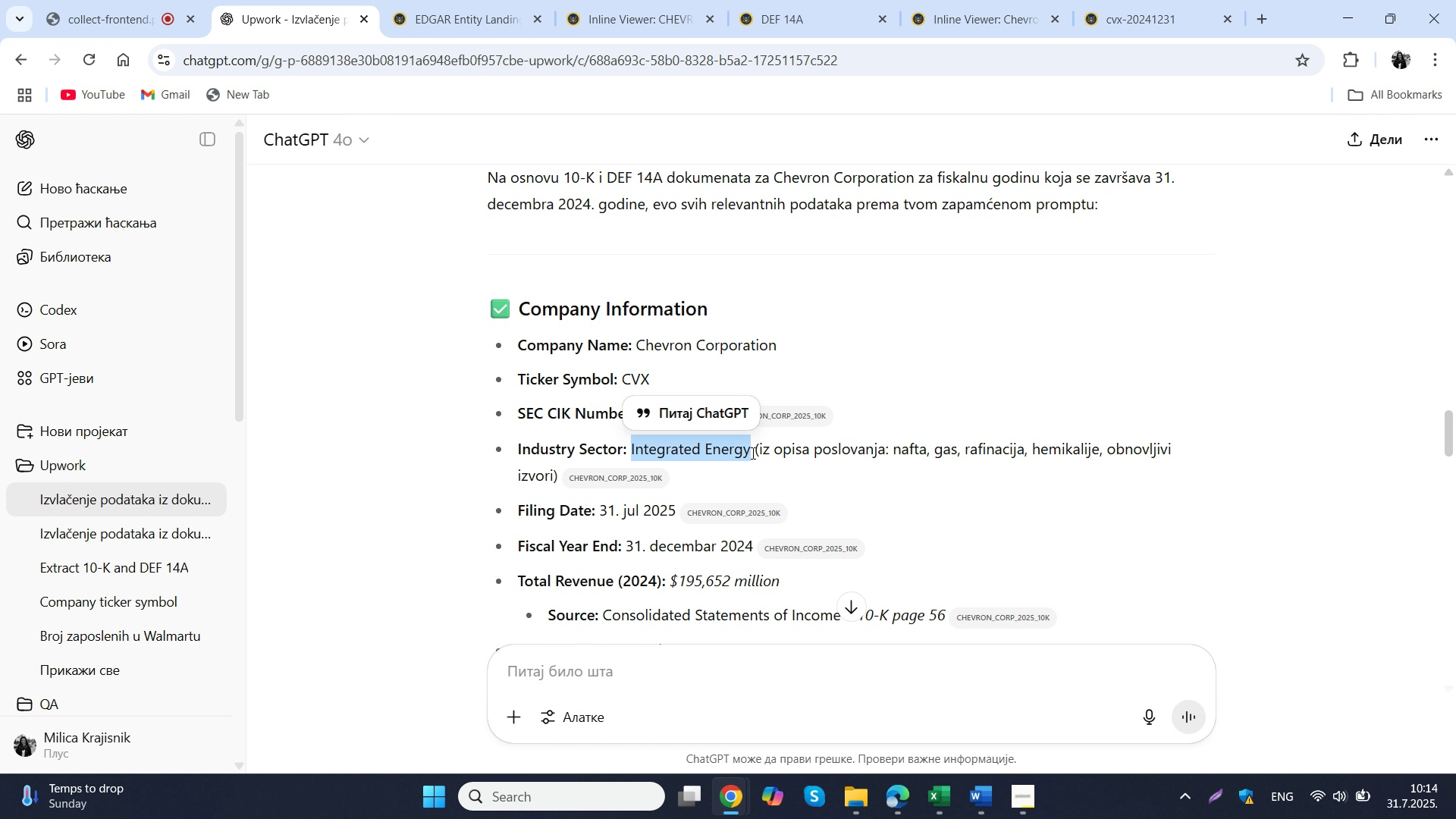 
key(Control+C)
 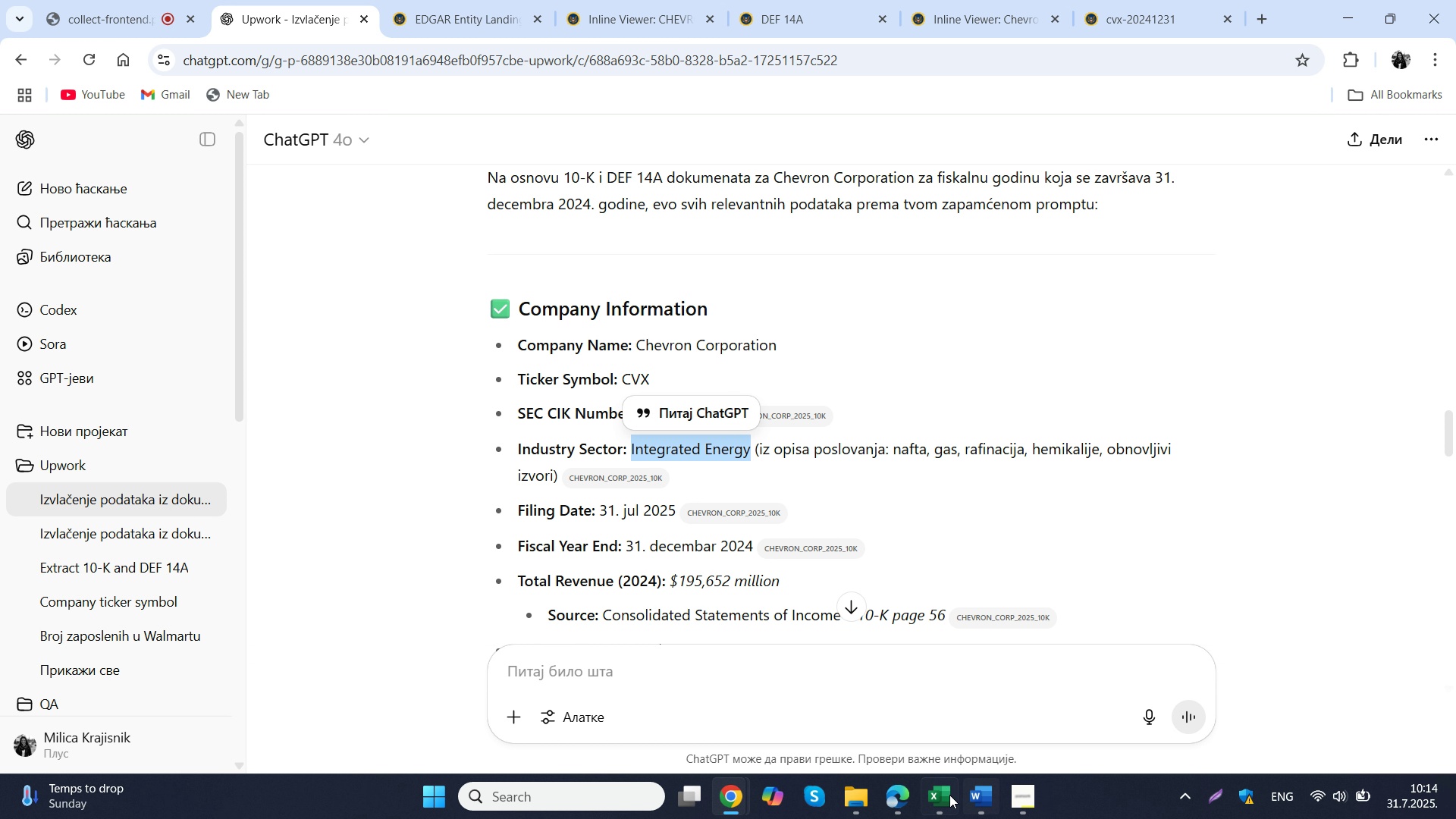 
left_click([949, 795])
 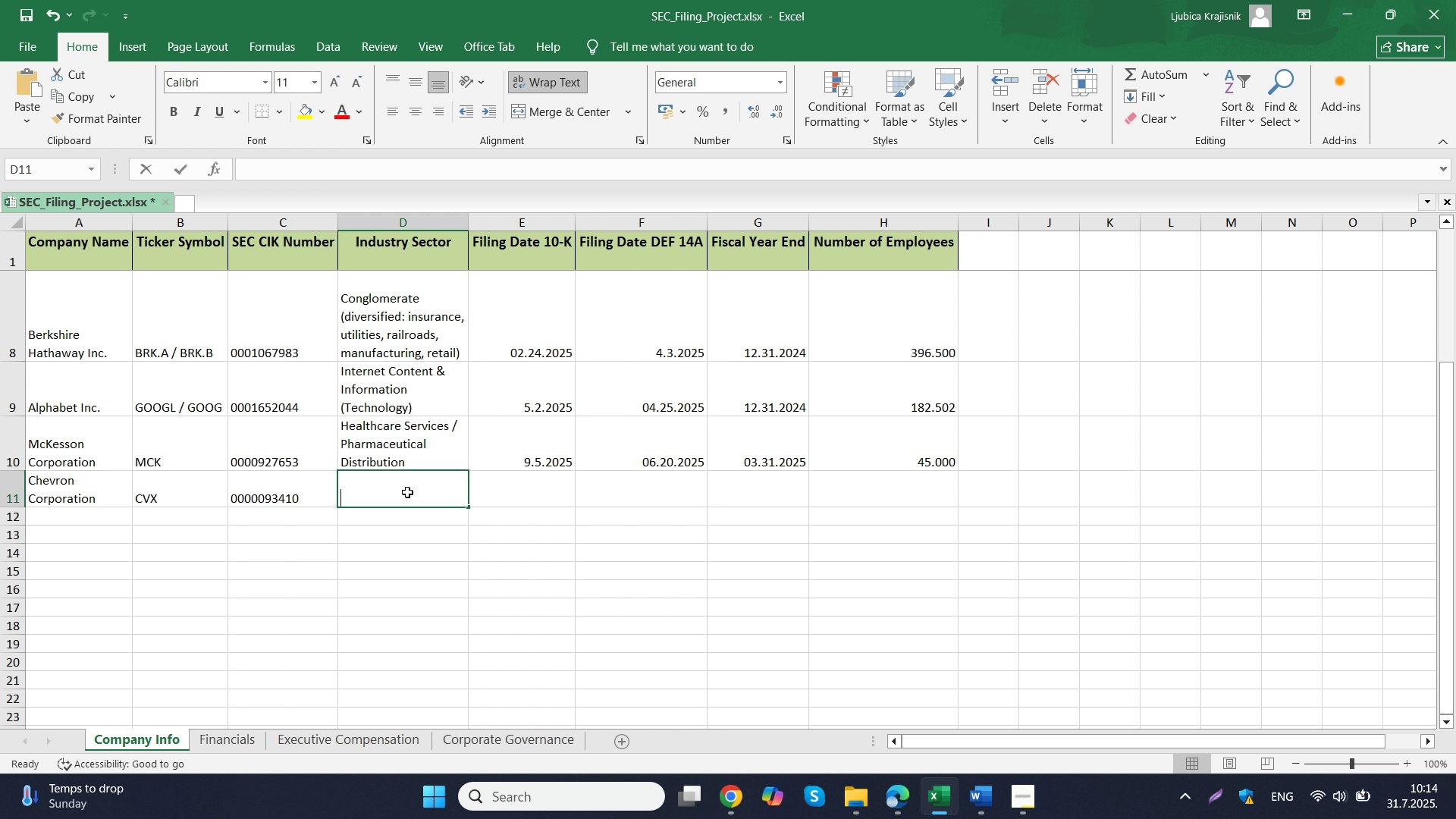 
double_click([407, 492])
 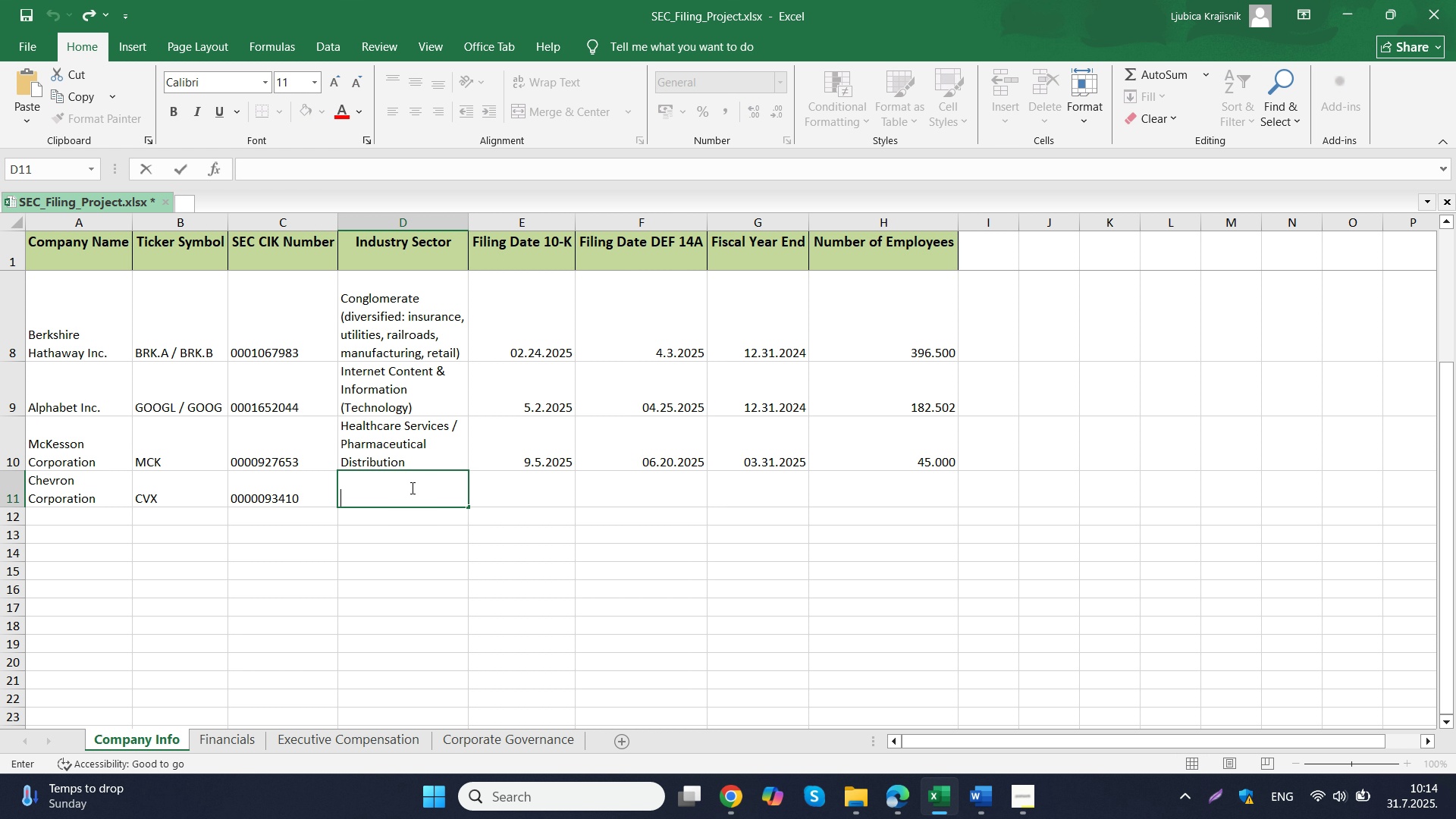 
key(Control+ControlLeft)
 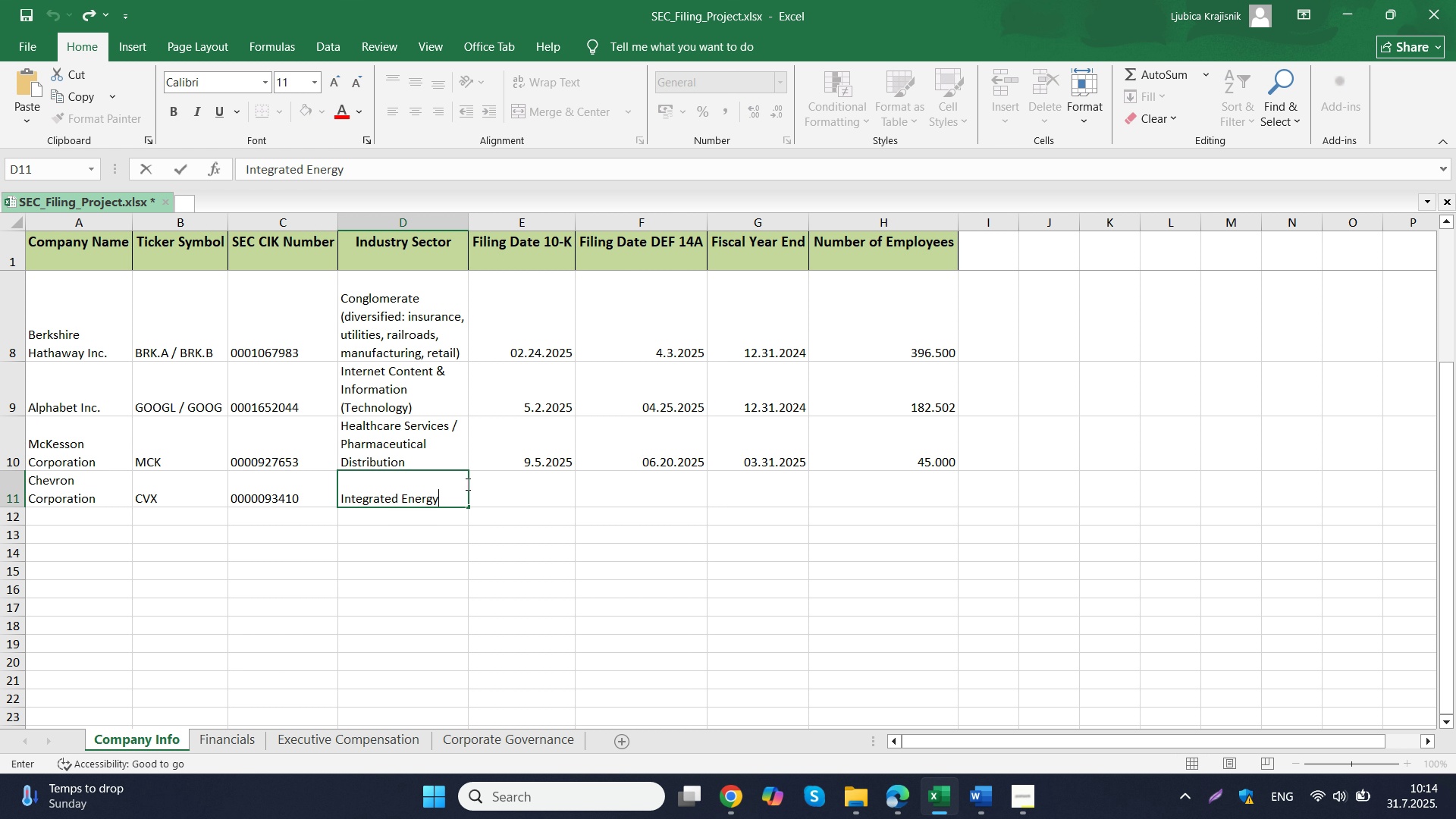 
key(Control+V)
 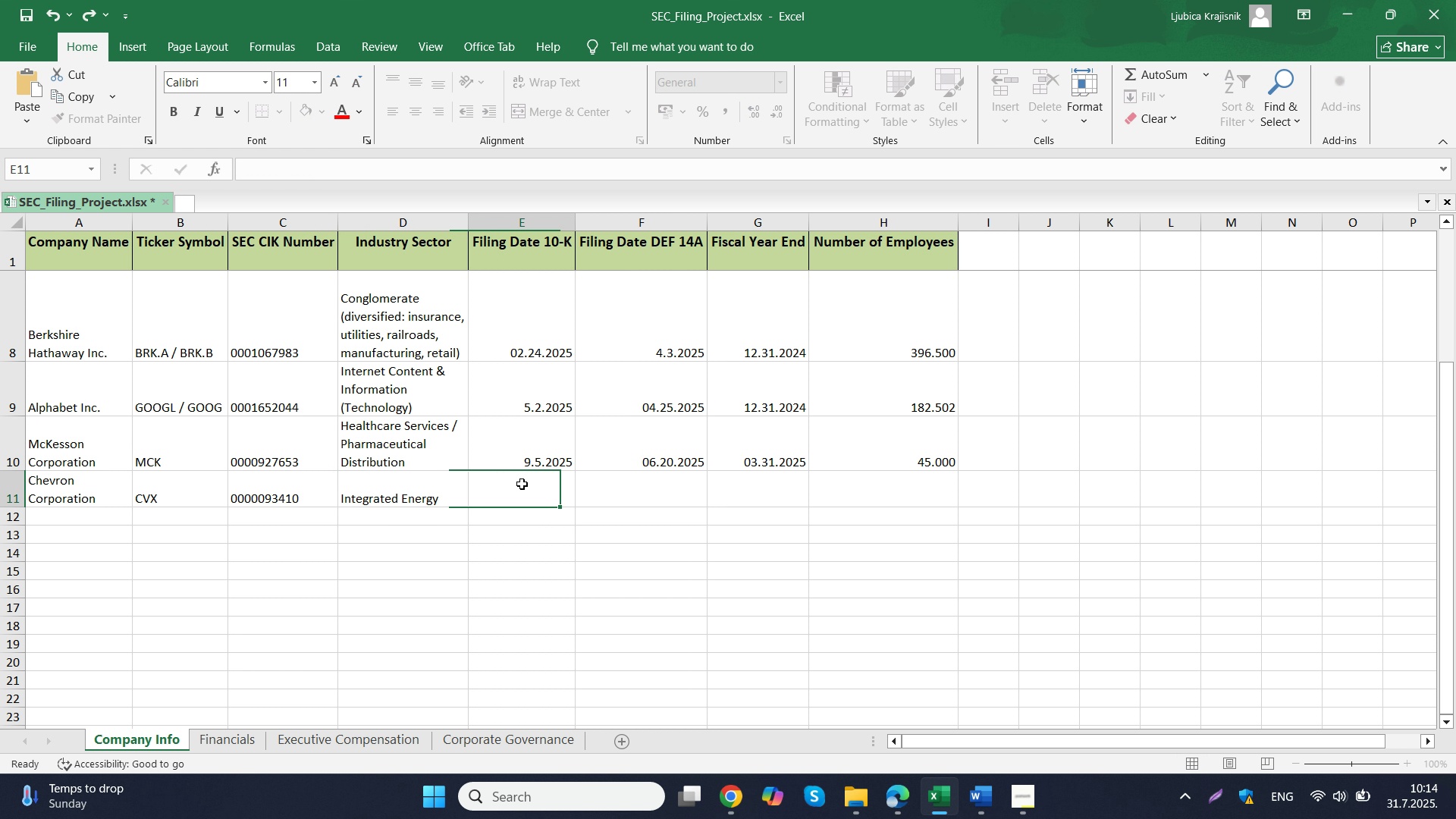 
left_click([522, 484])
 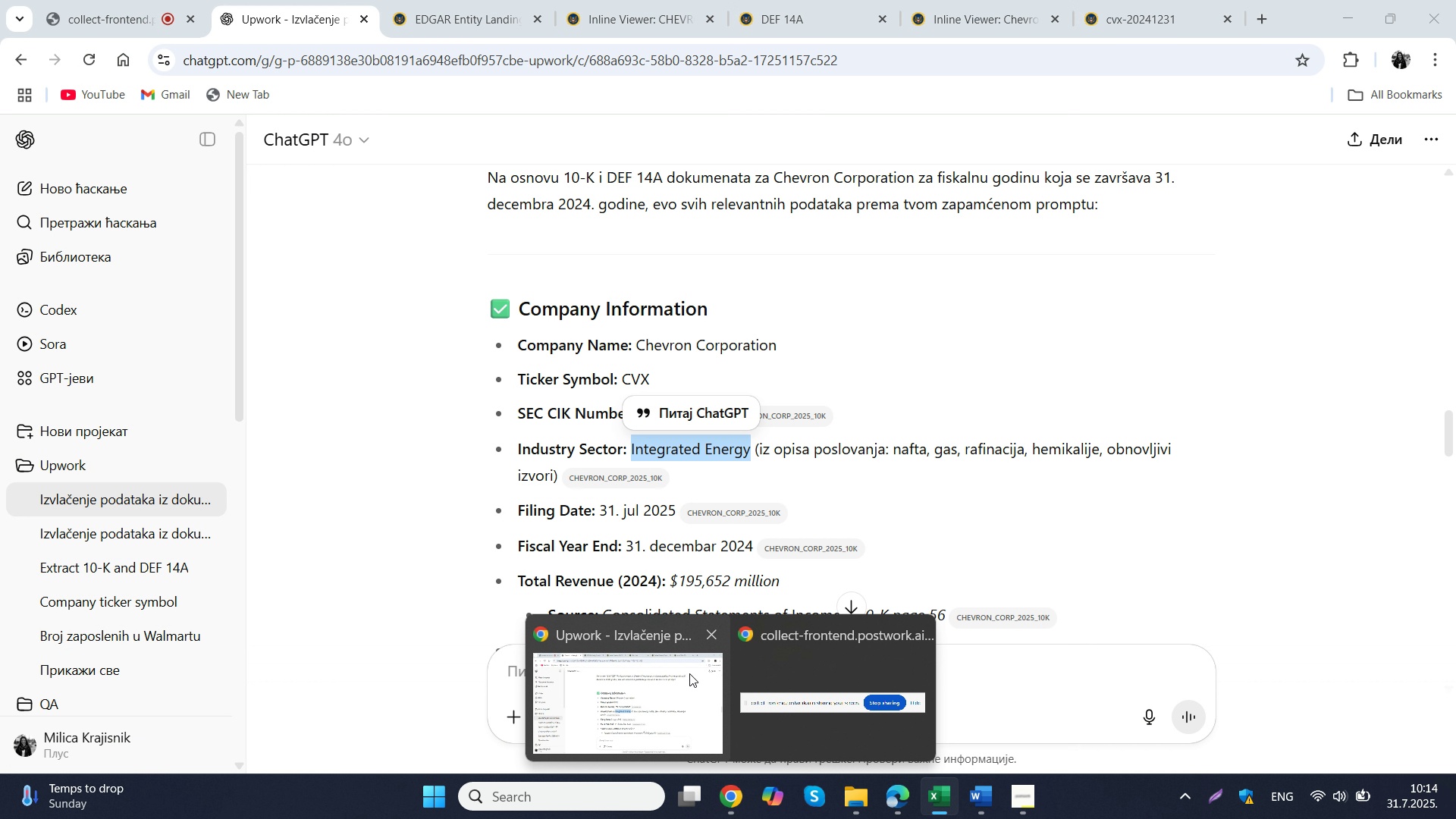 
left_click([682, 675])
 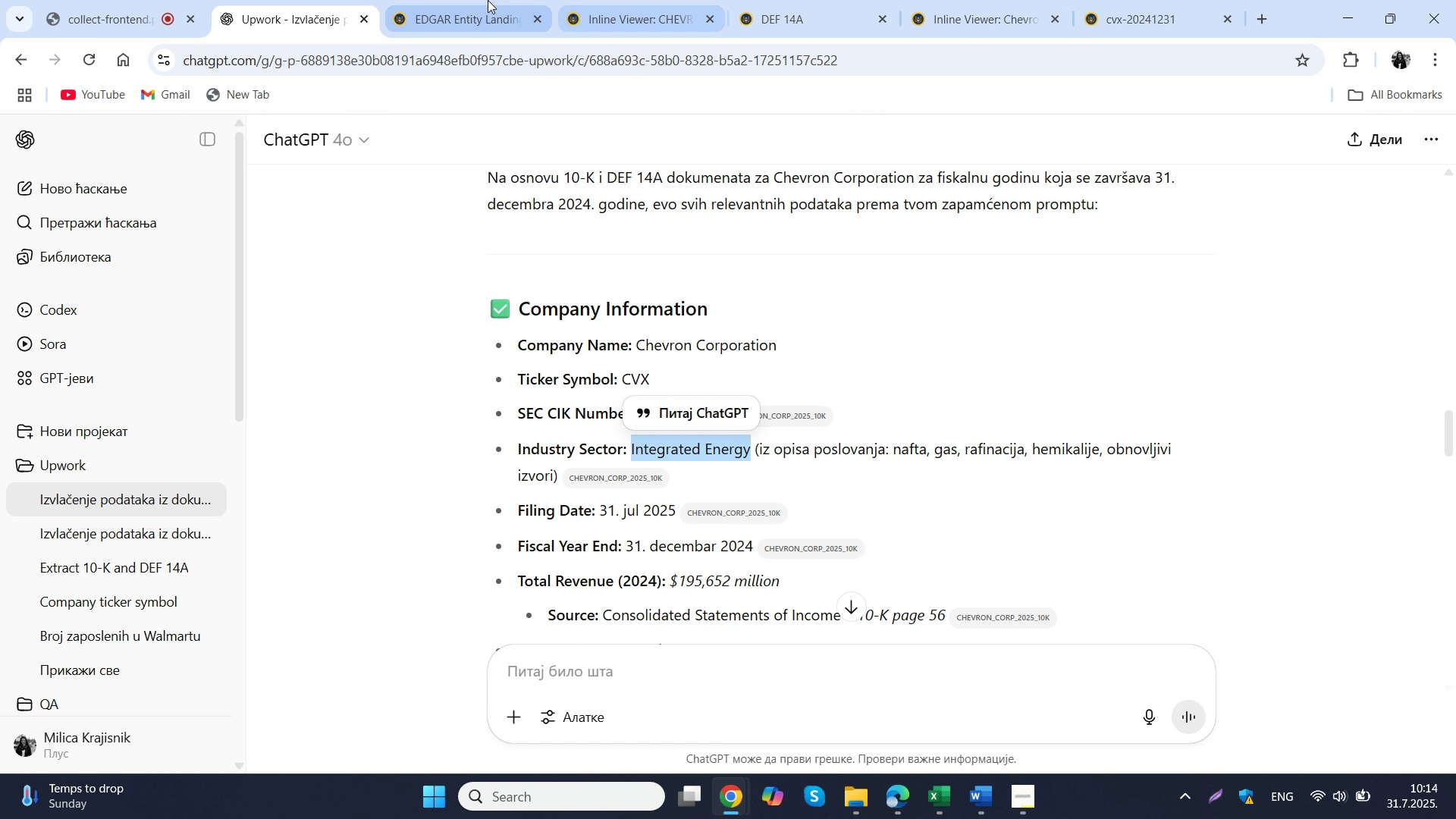 
left_click([463, 0])
 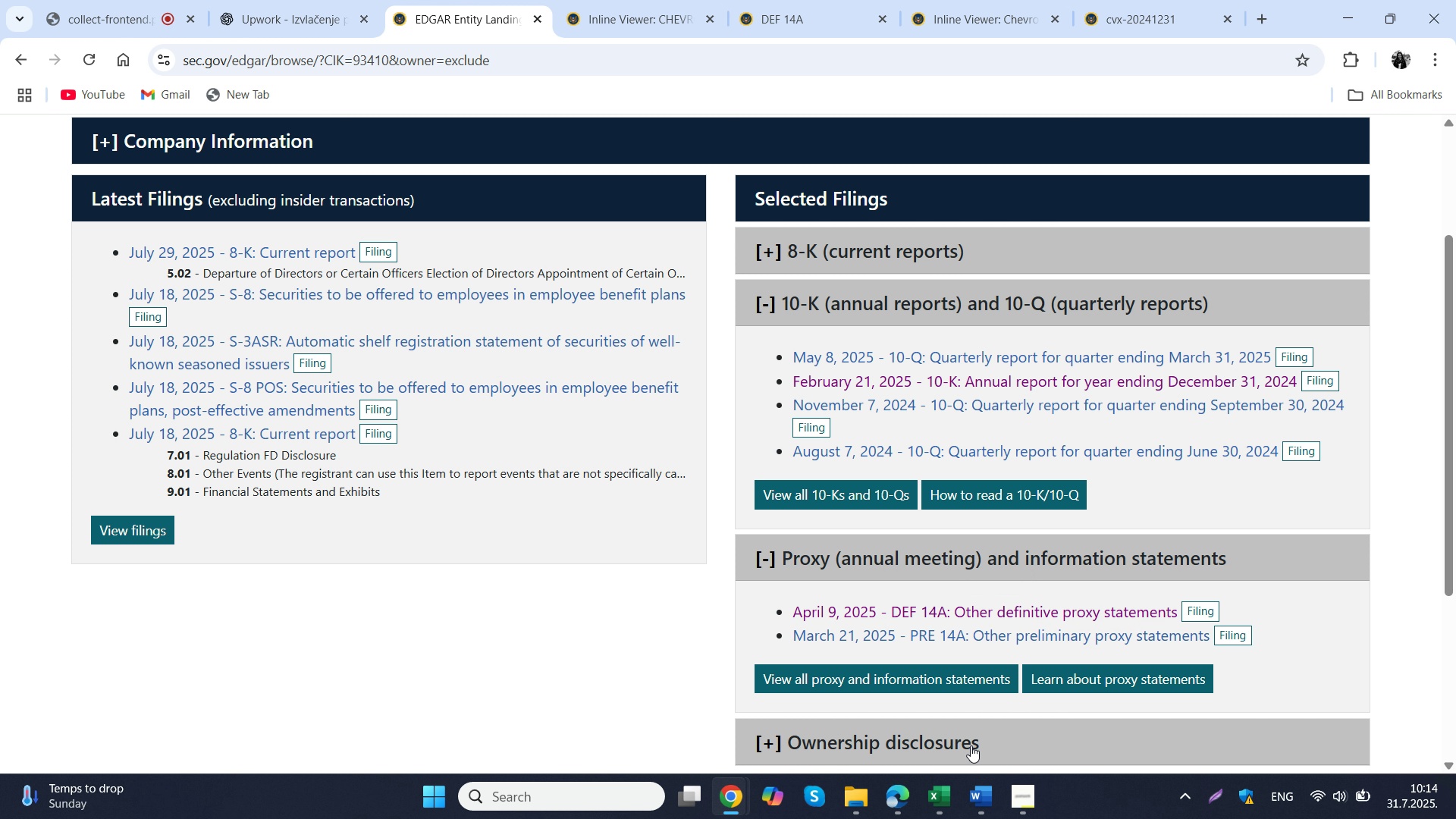 
left_click([943, 793])
 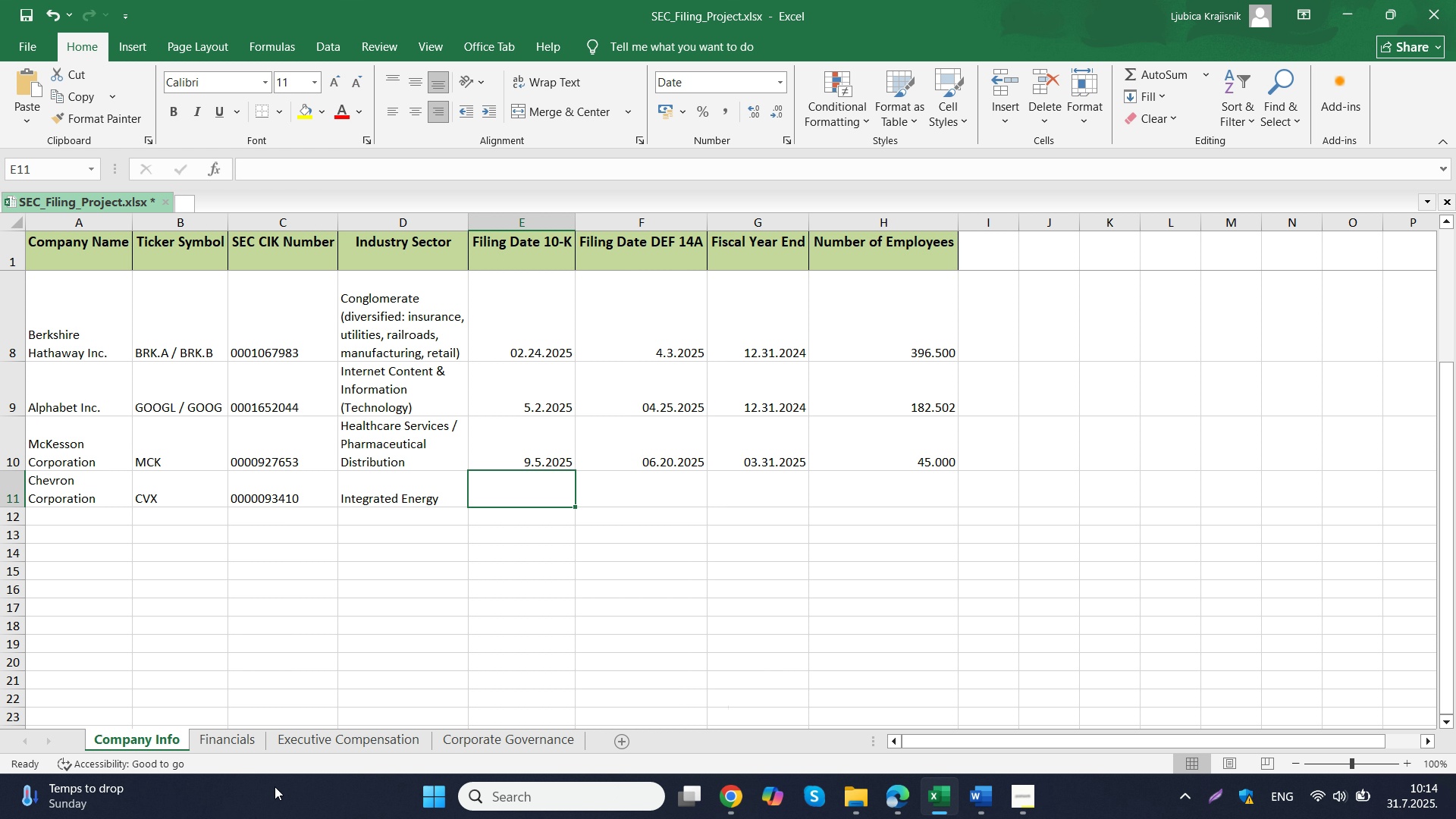 
key(Numpad0)
 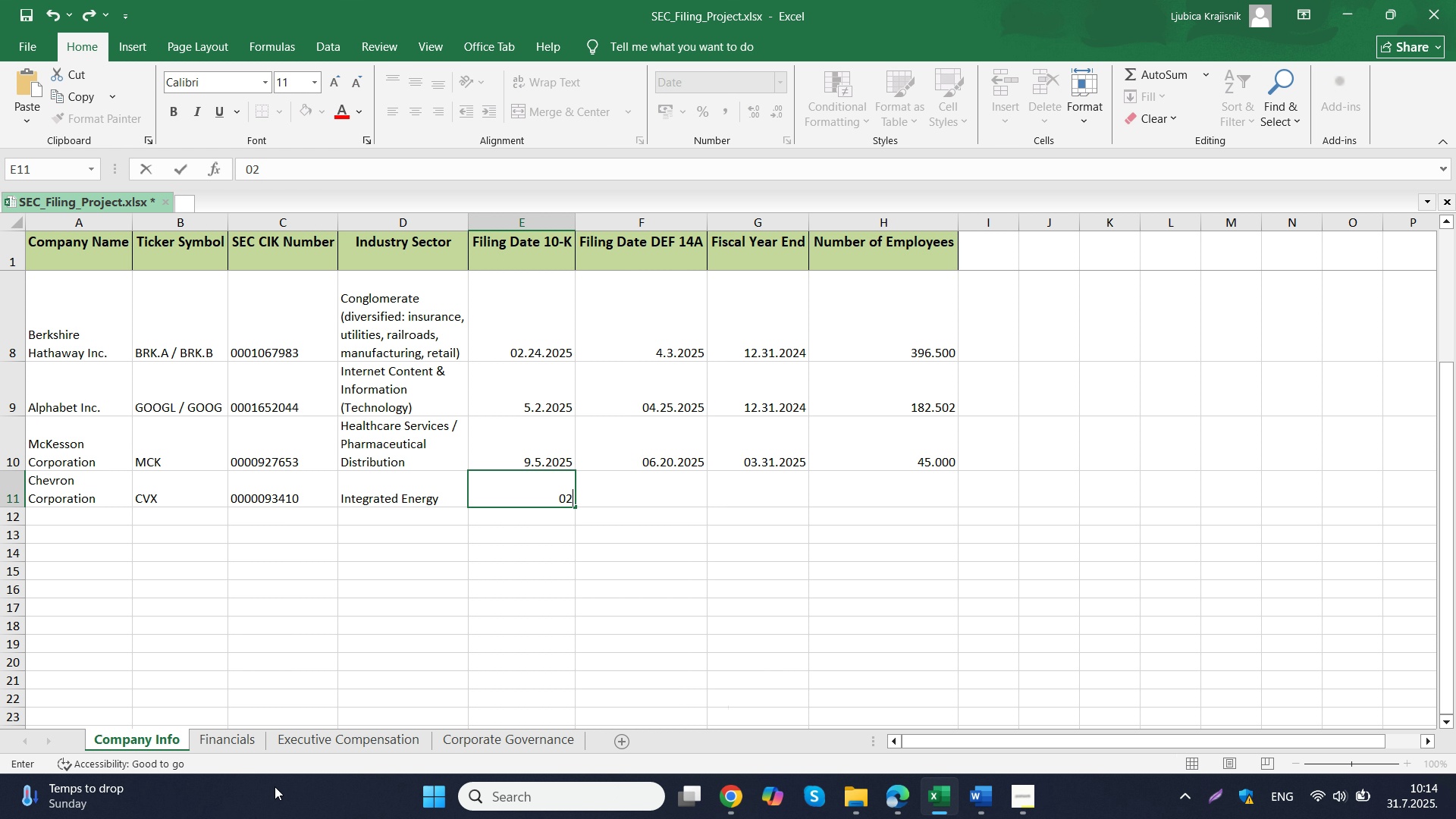 
key(Numpad2)
 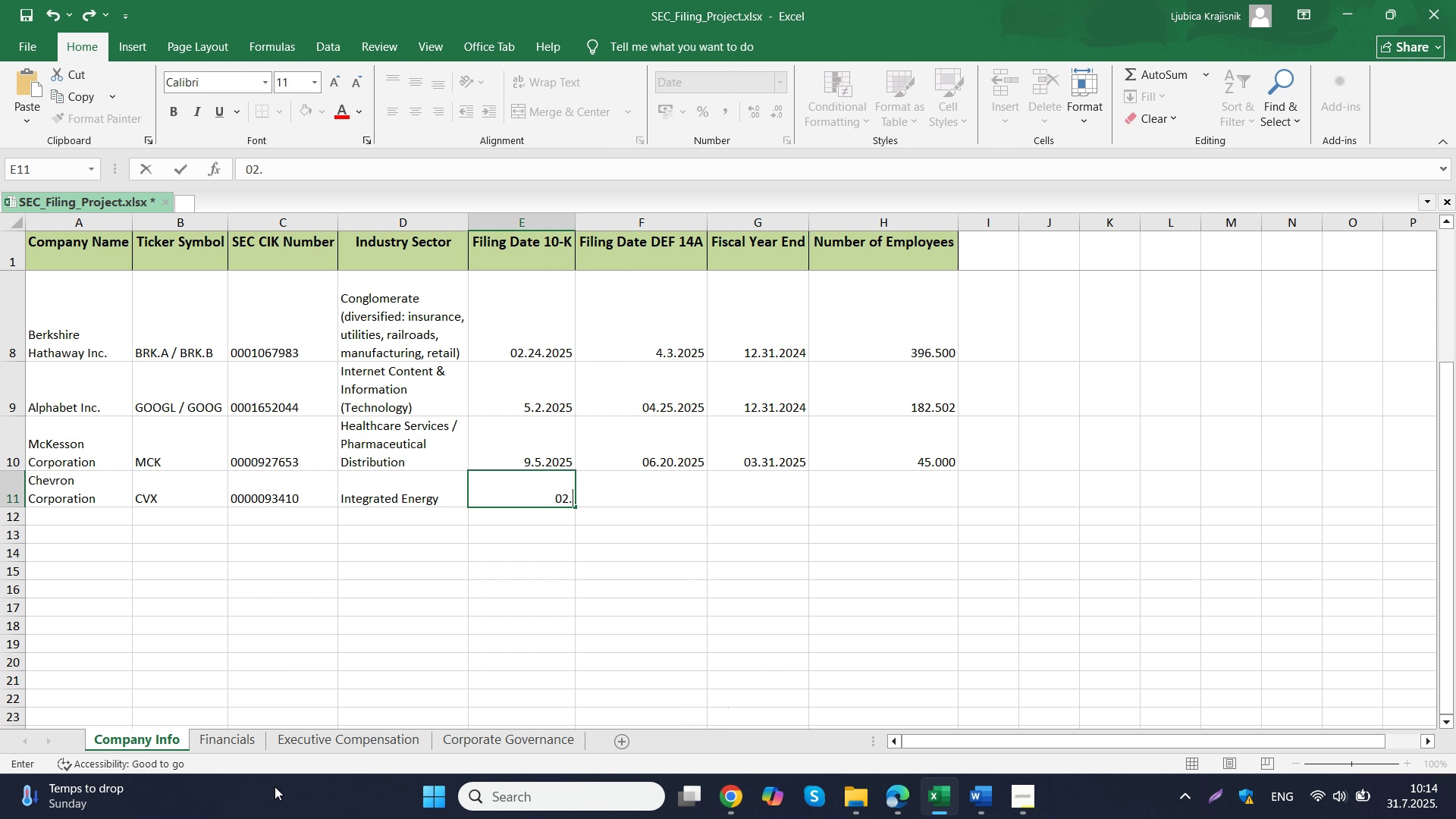 
key(Period)
 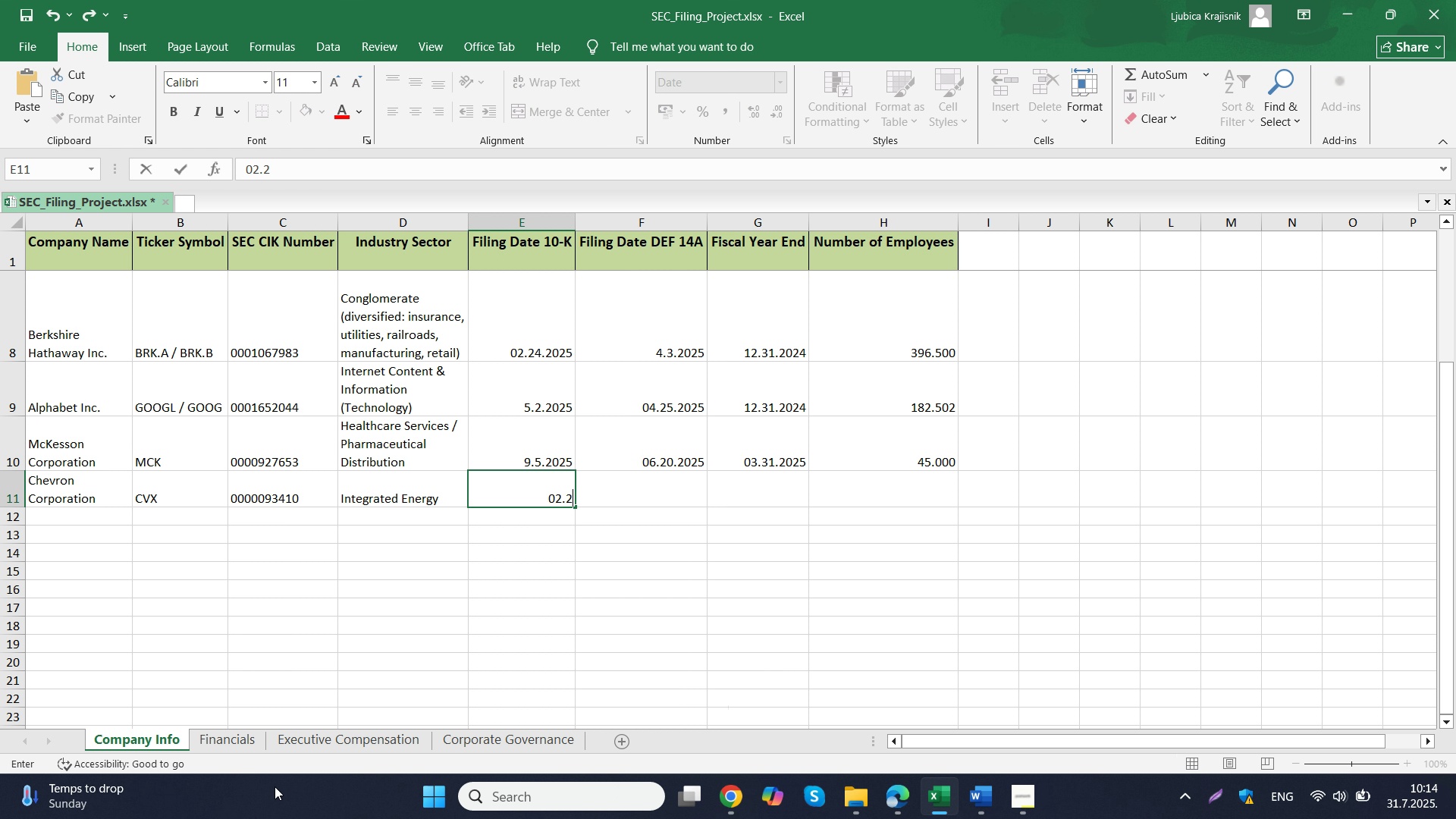 
key(Numpad2)
 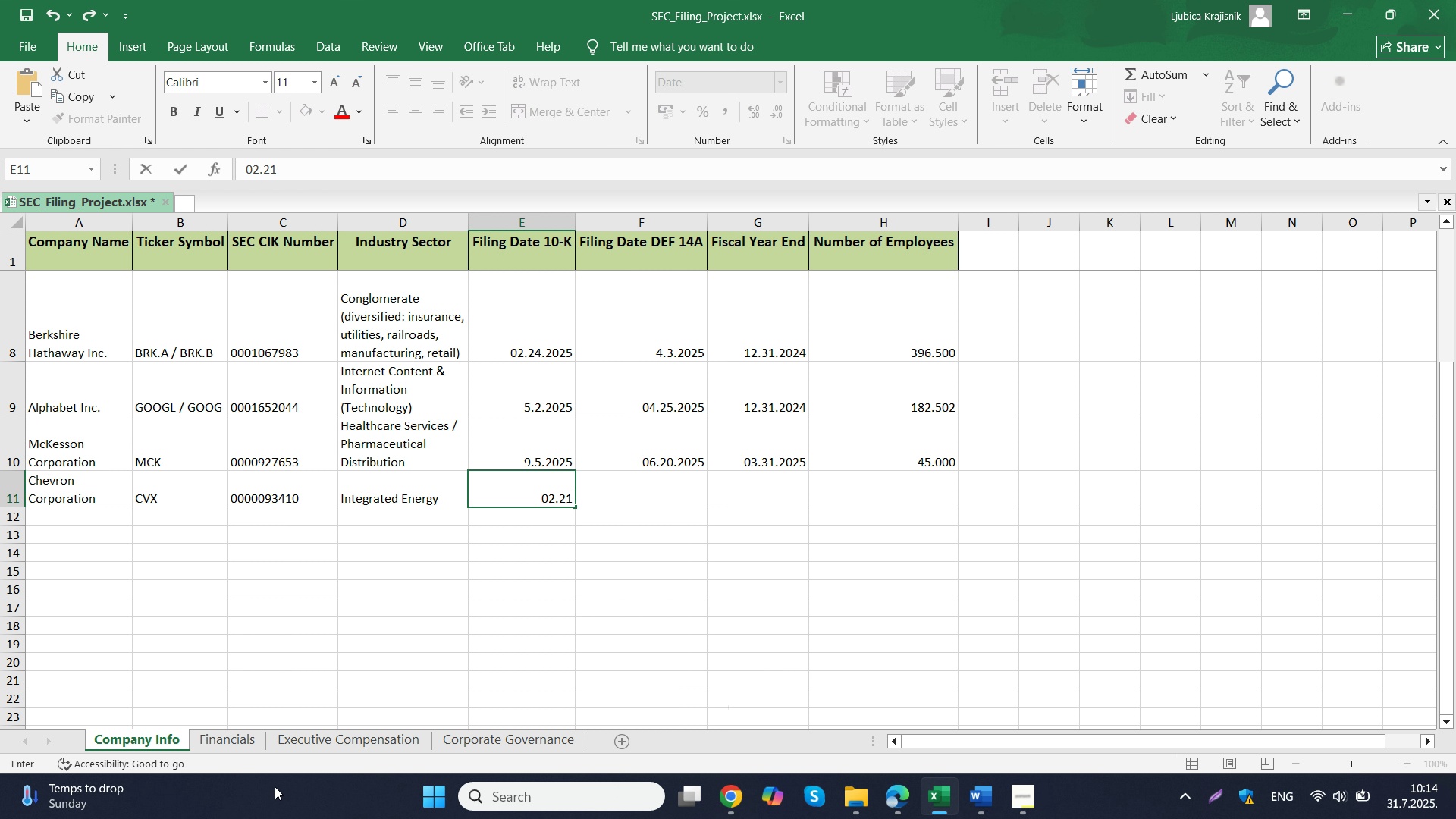 
key(Numpad1)
 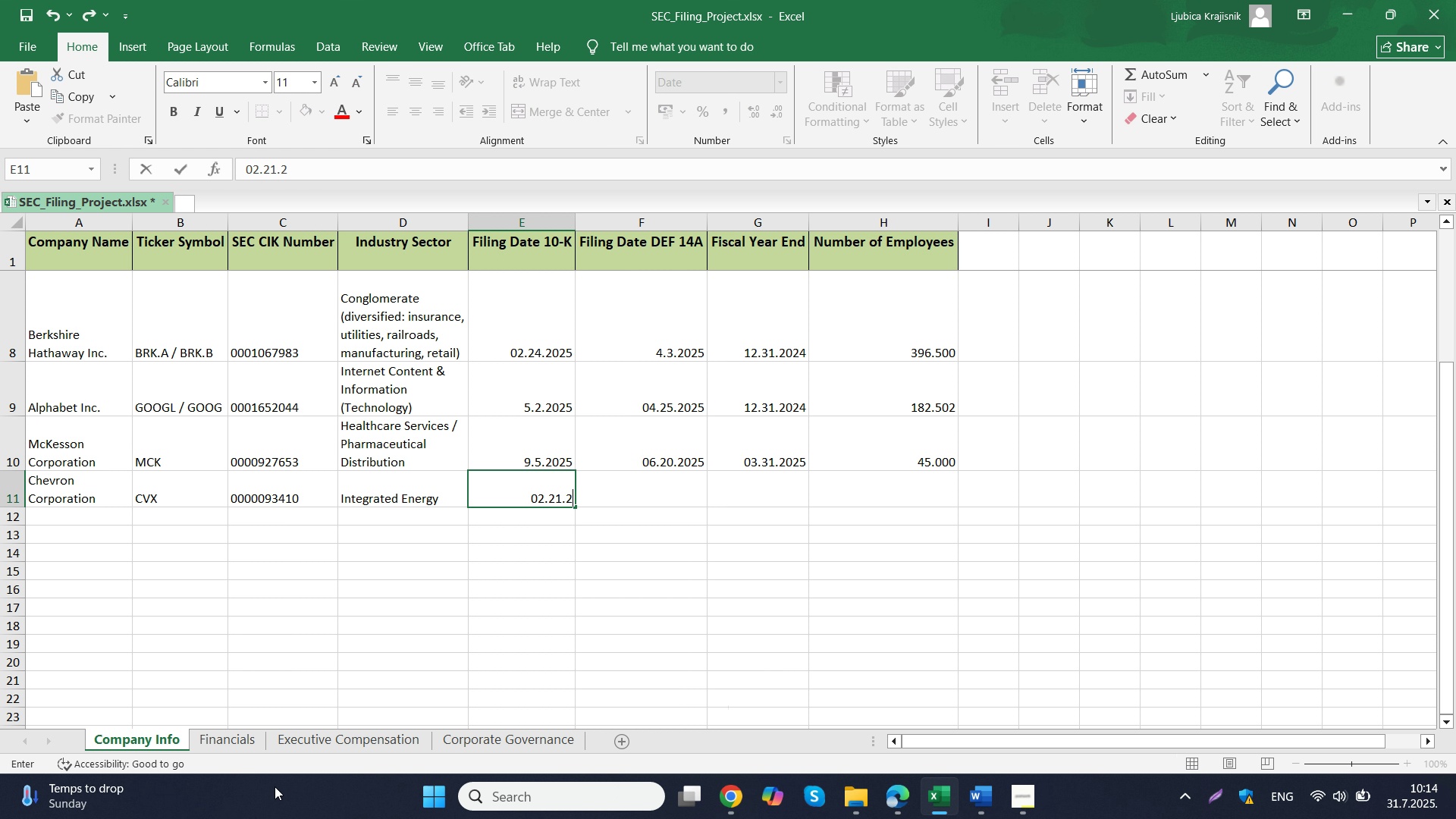 
key(Period)
 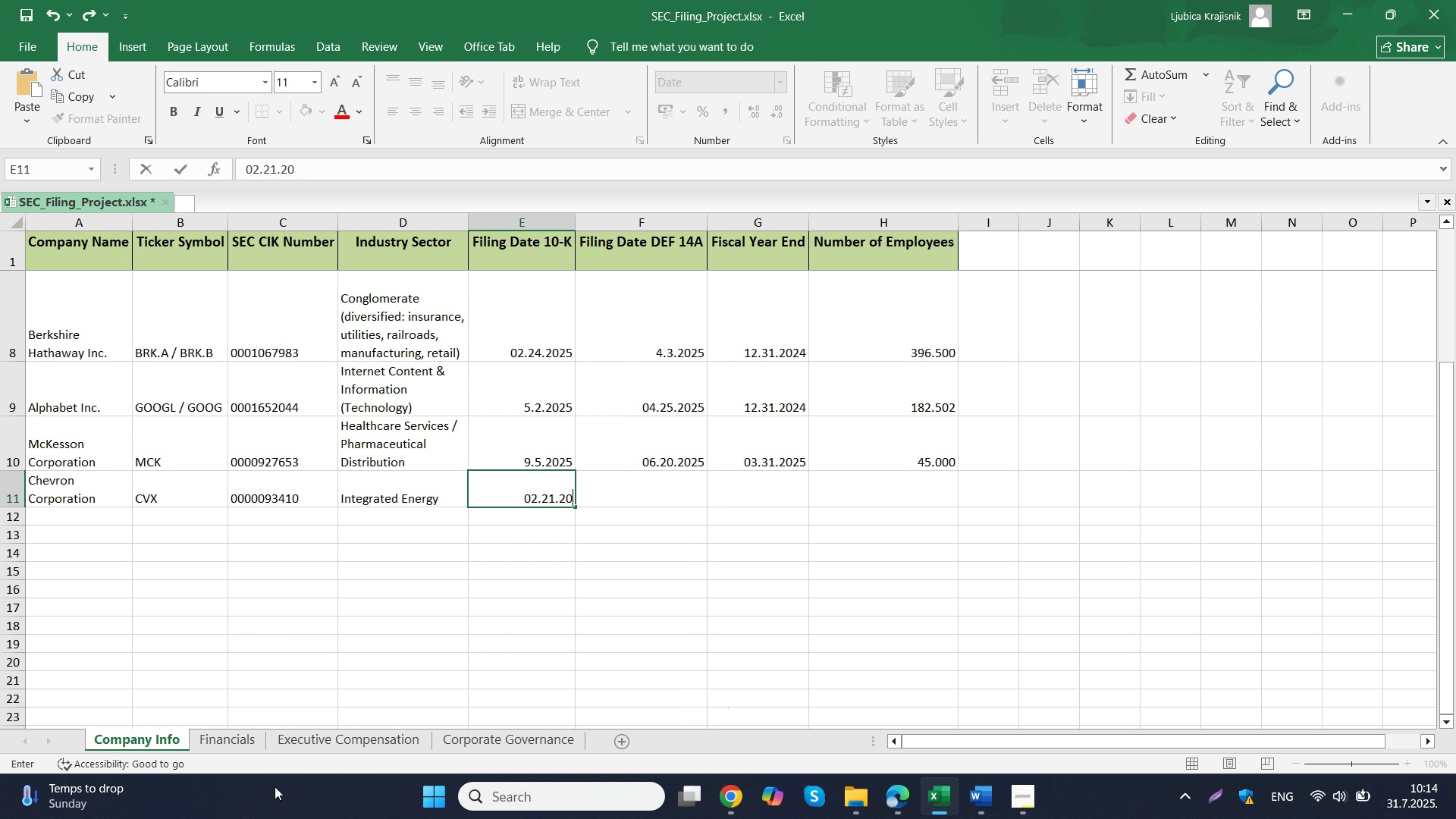 
key(Numpad2)
 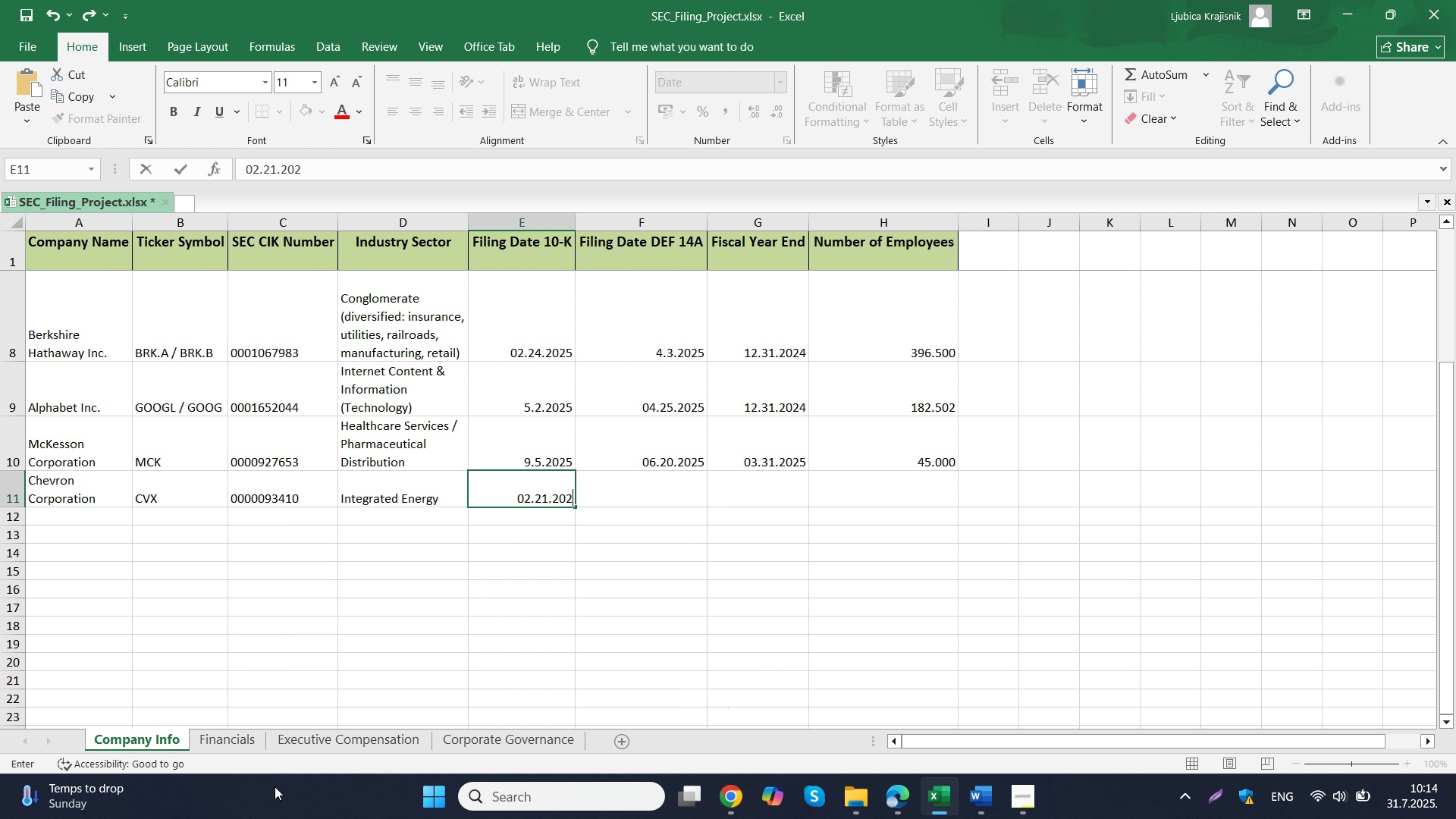 
key(Numpad0)
 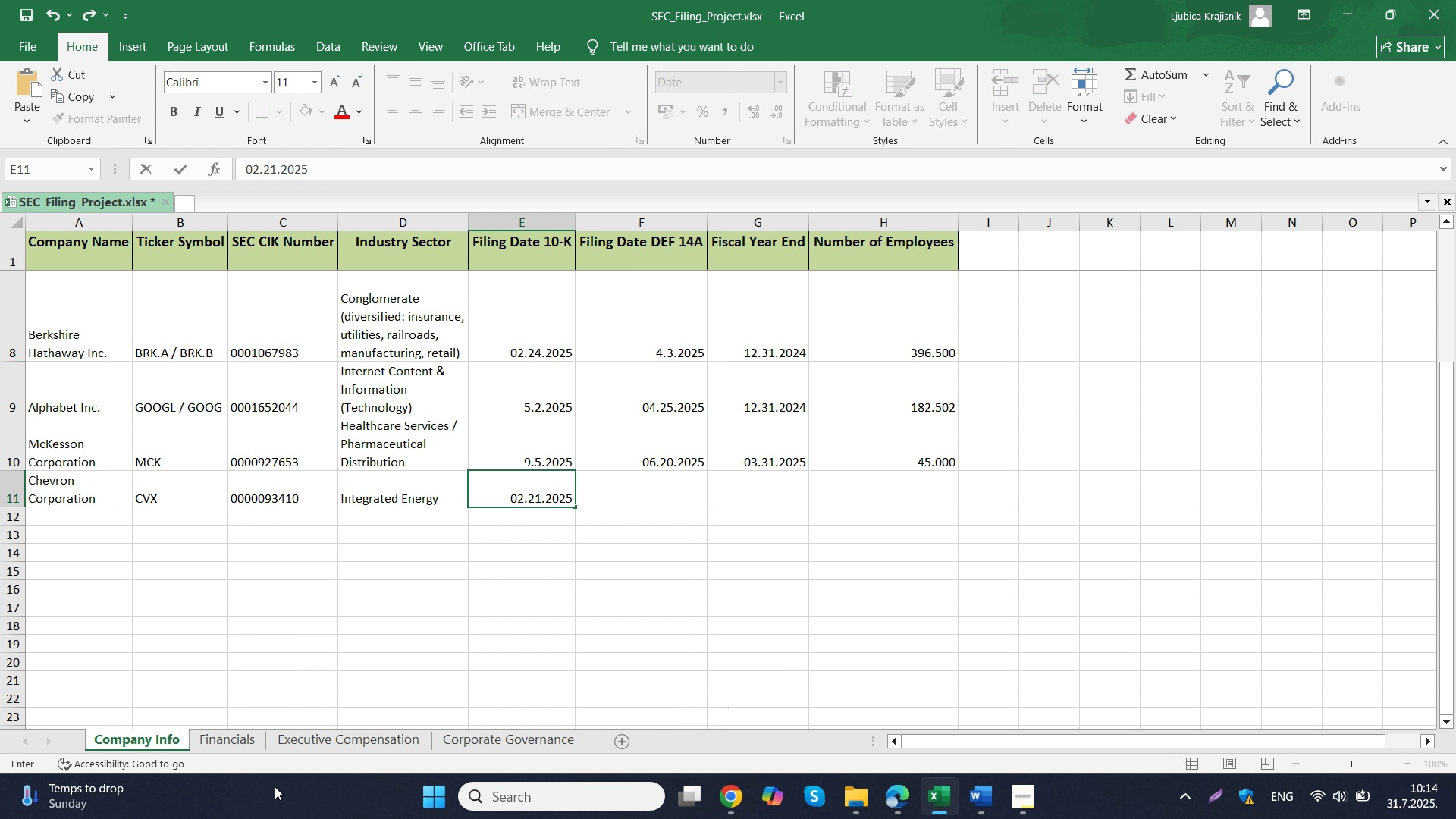 
key(Numpad2)
 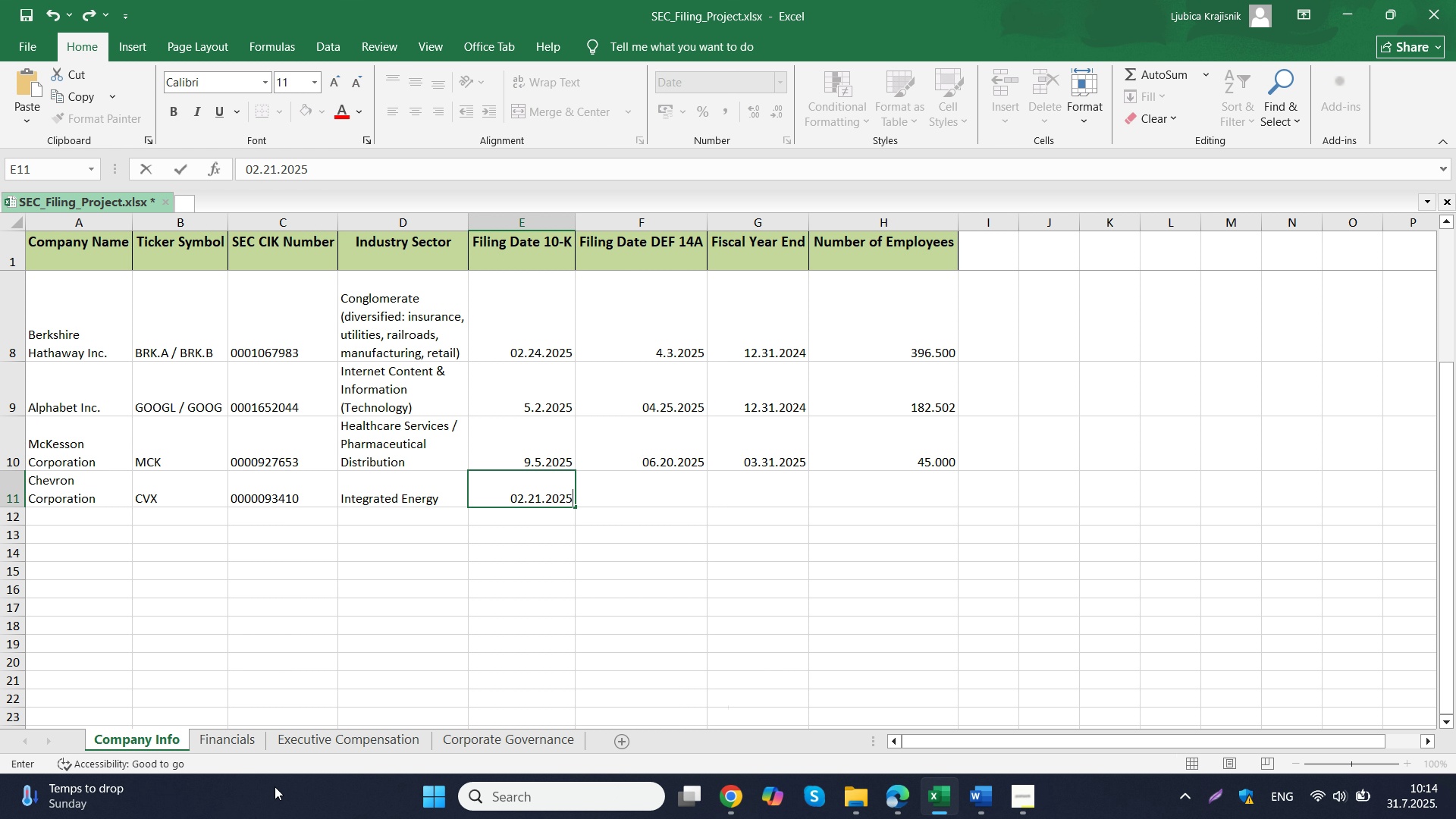 
key(Numpad5)
 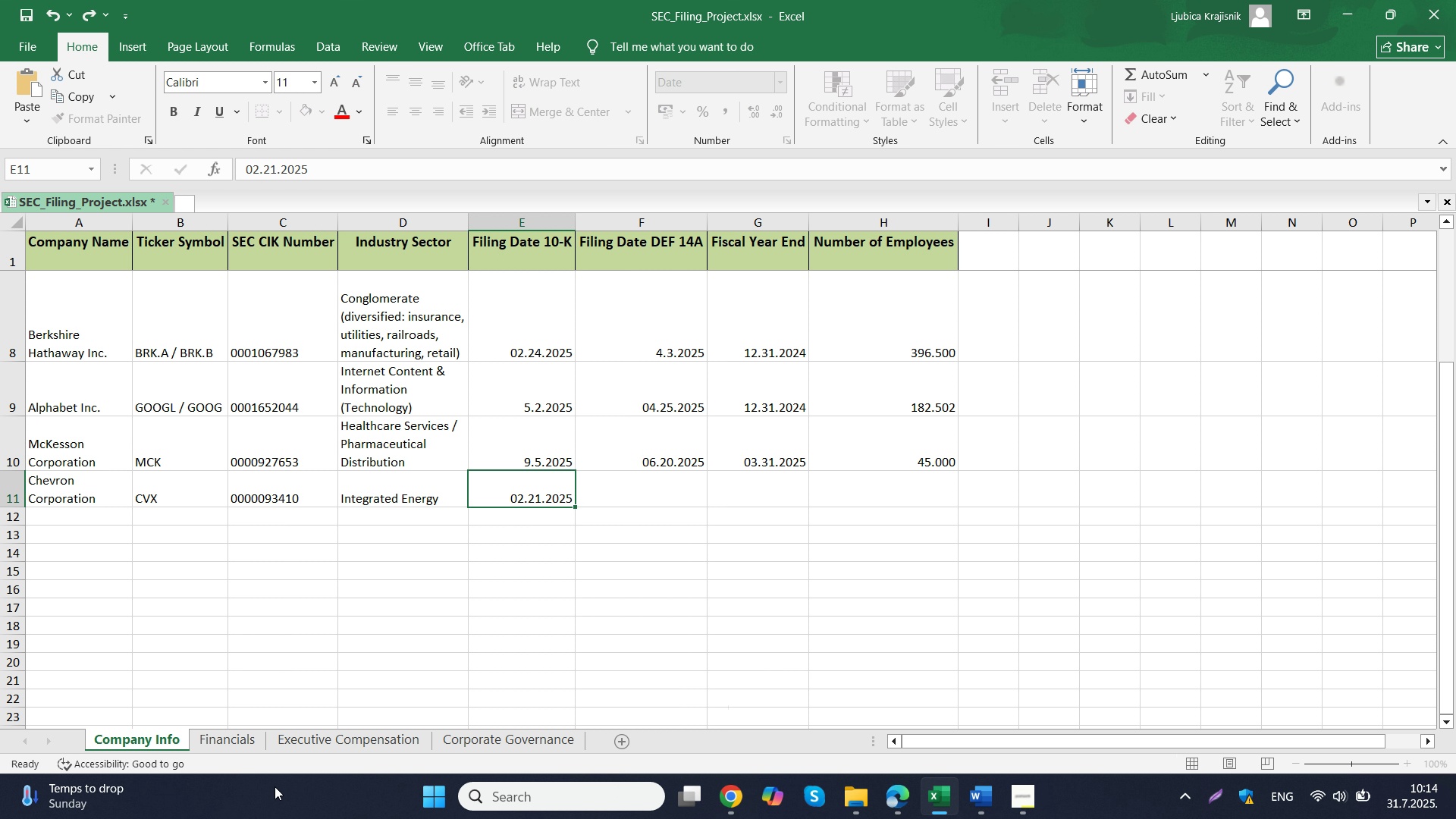 
key(Tab)
 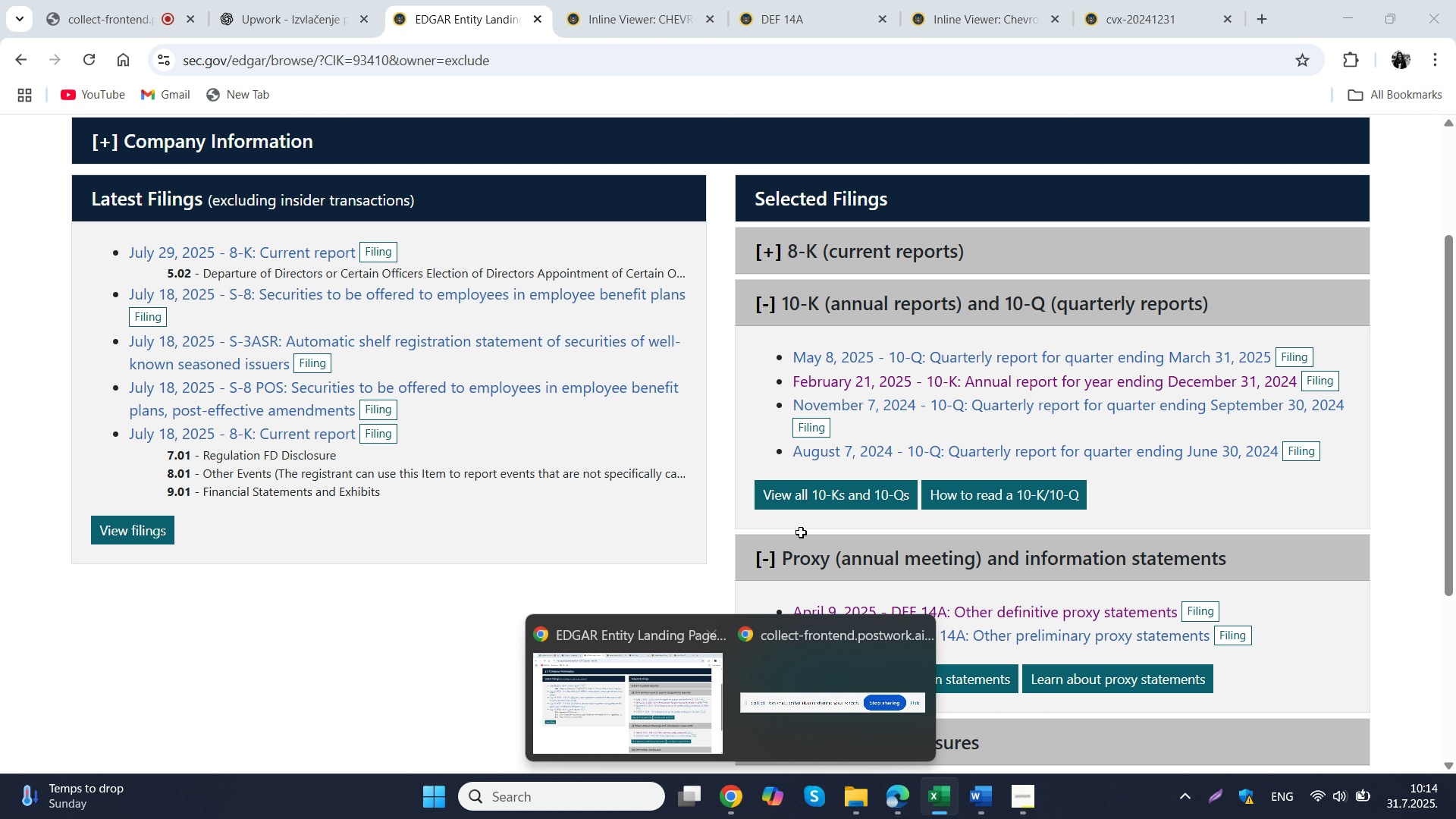 
wait(5.72)
 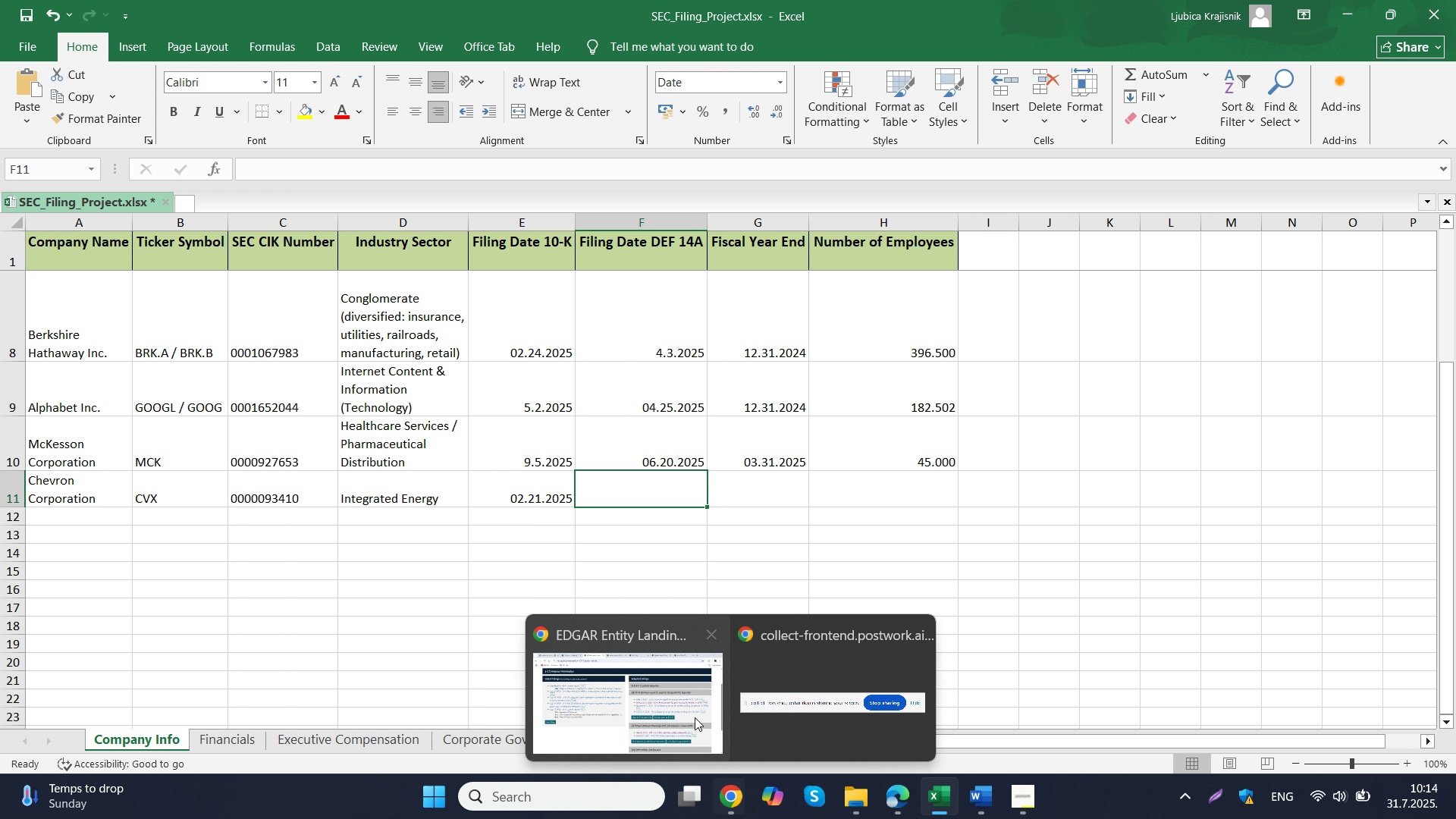 
key(Numpad0)
 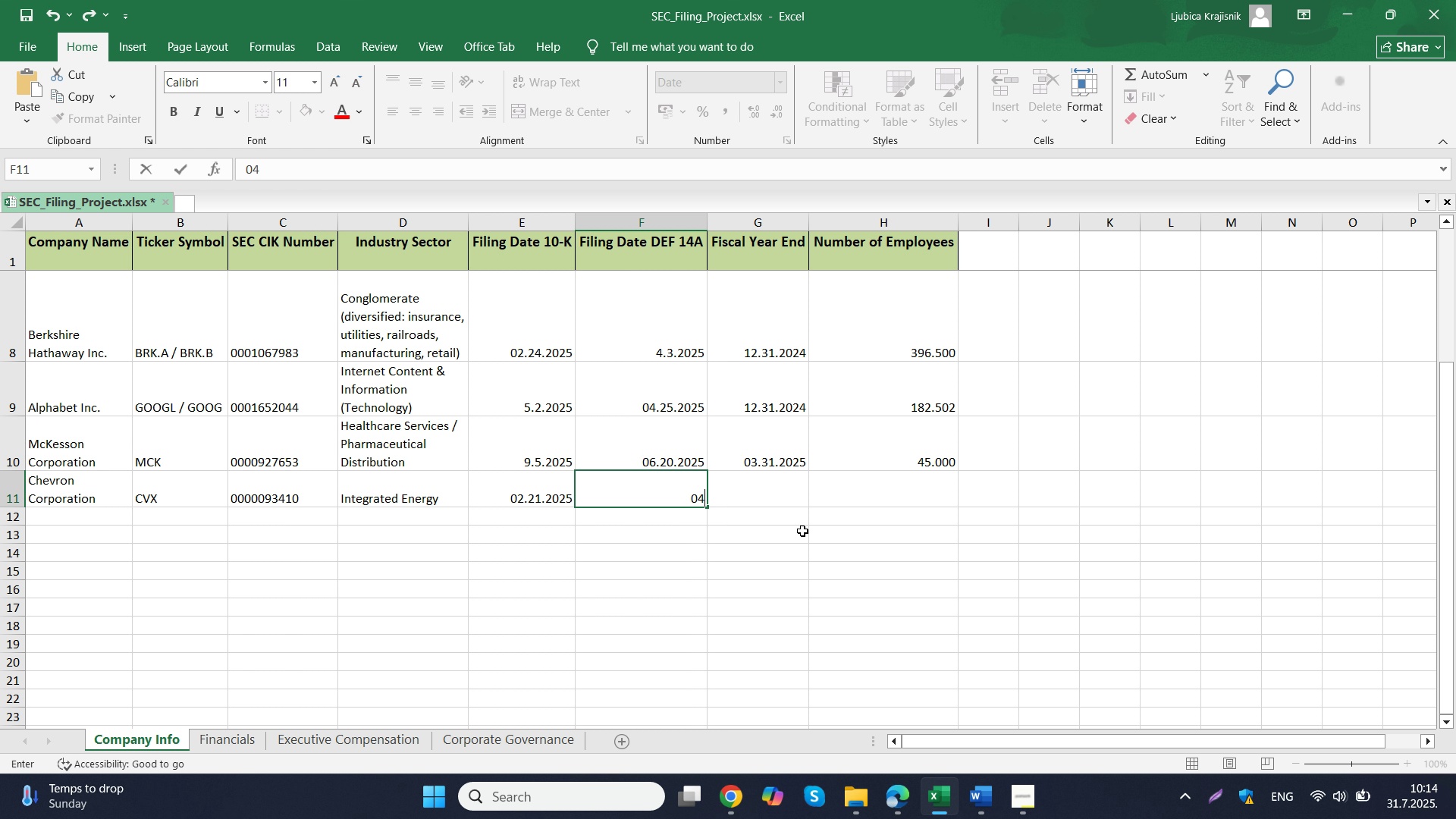 
key(Numpad4)
 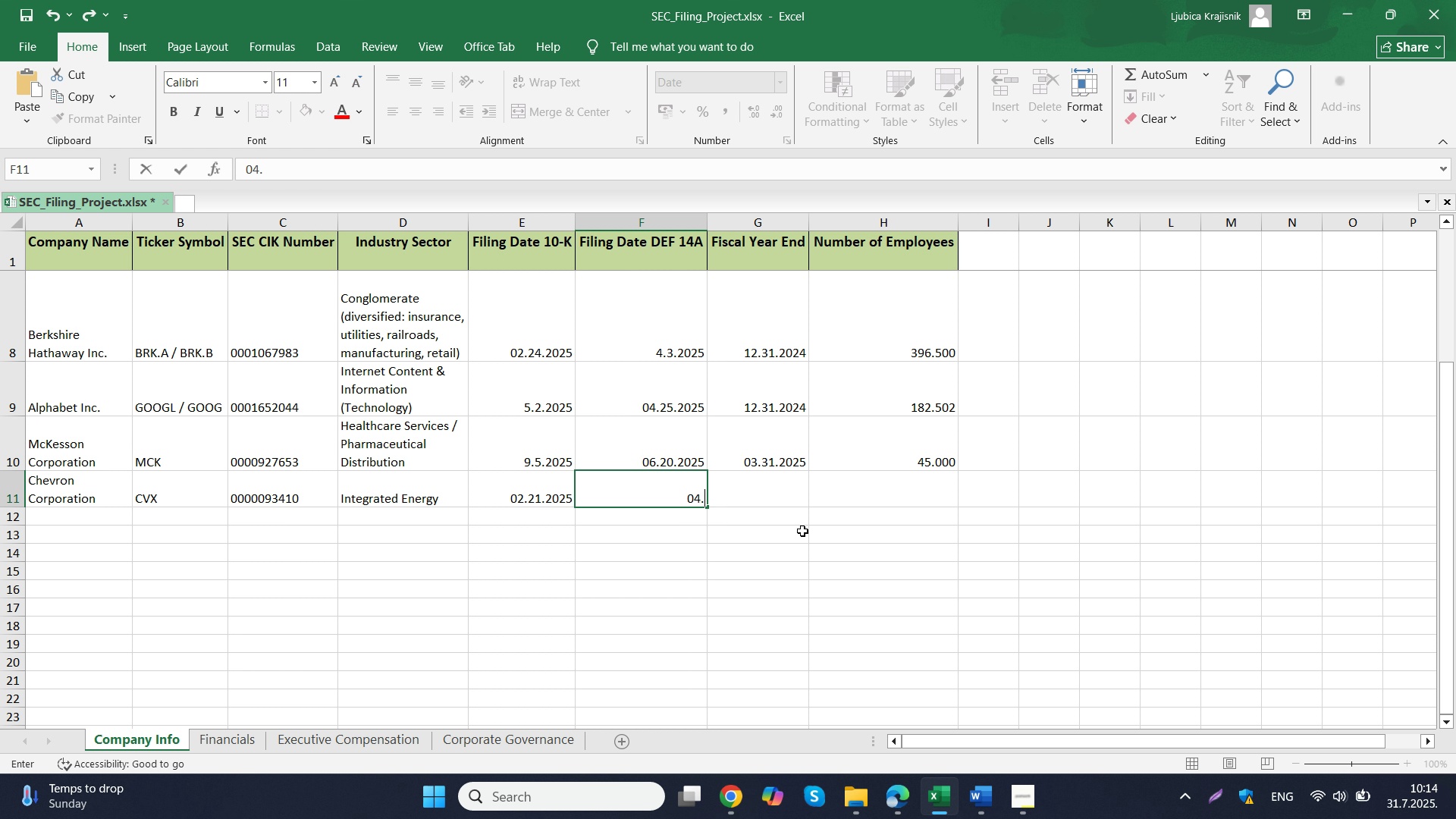 
key(Period)
 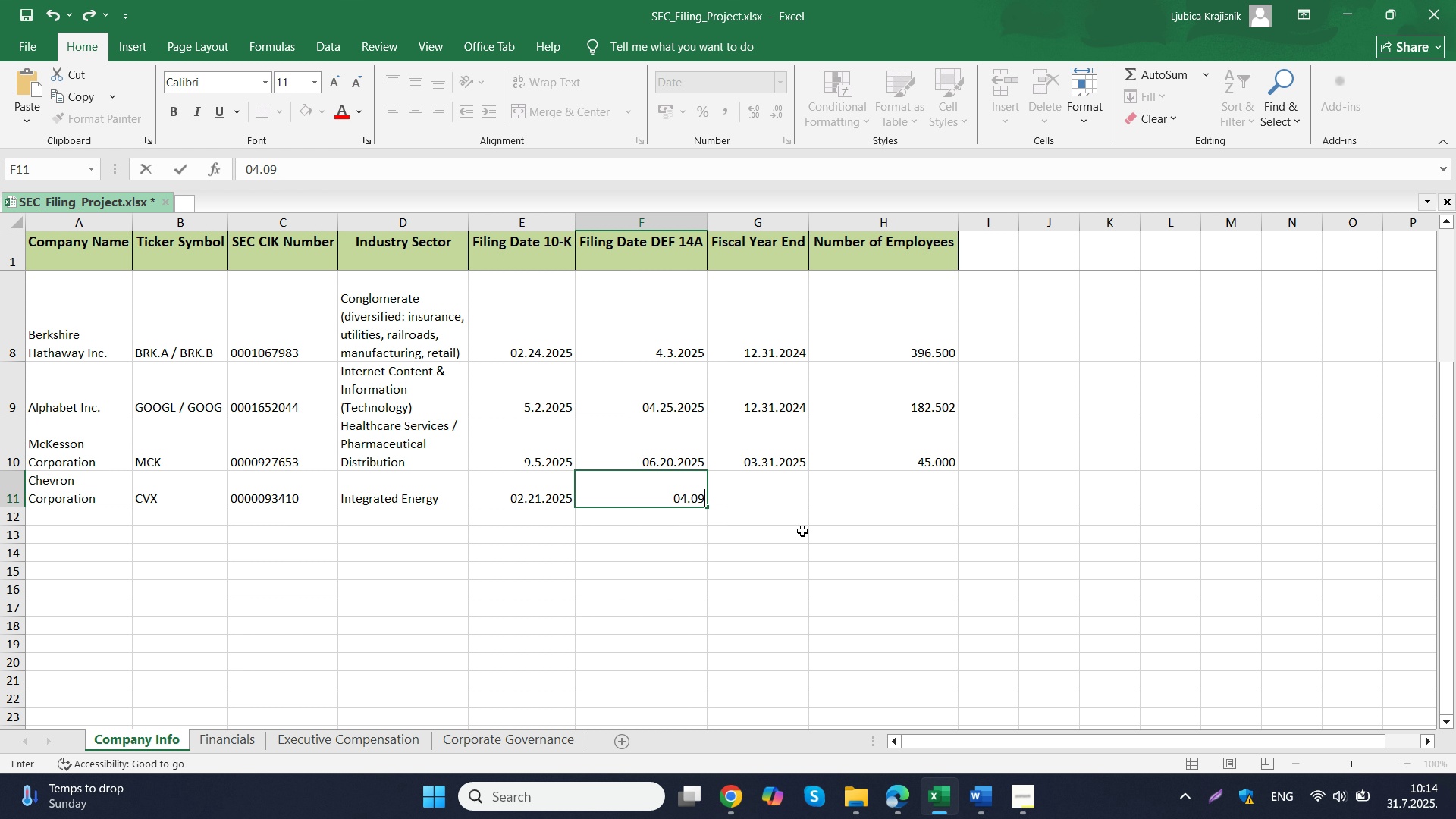 
key(Numpad0)
 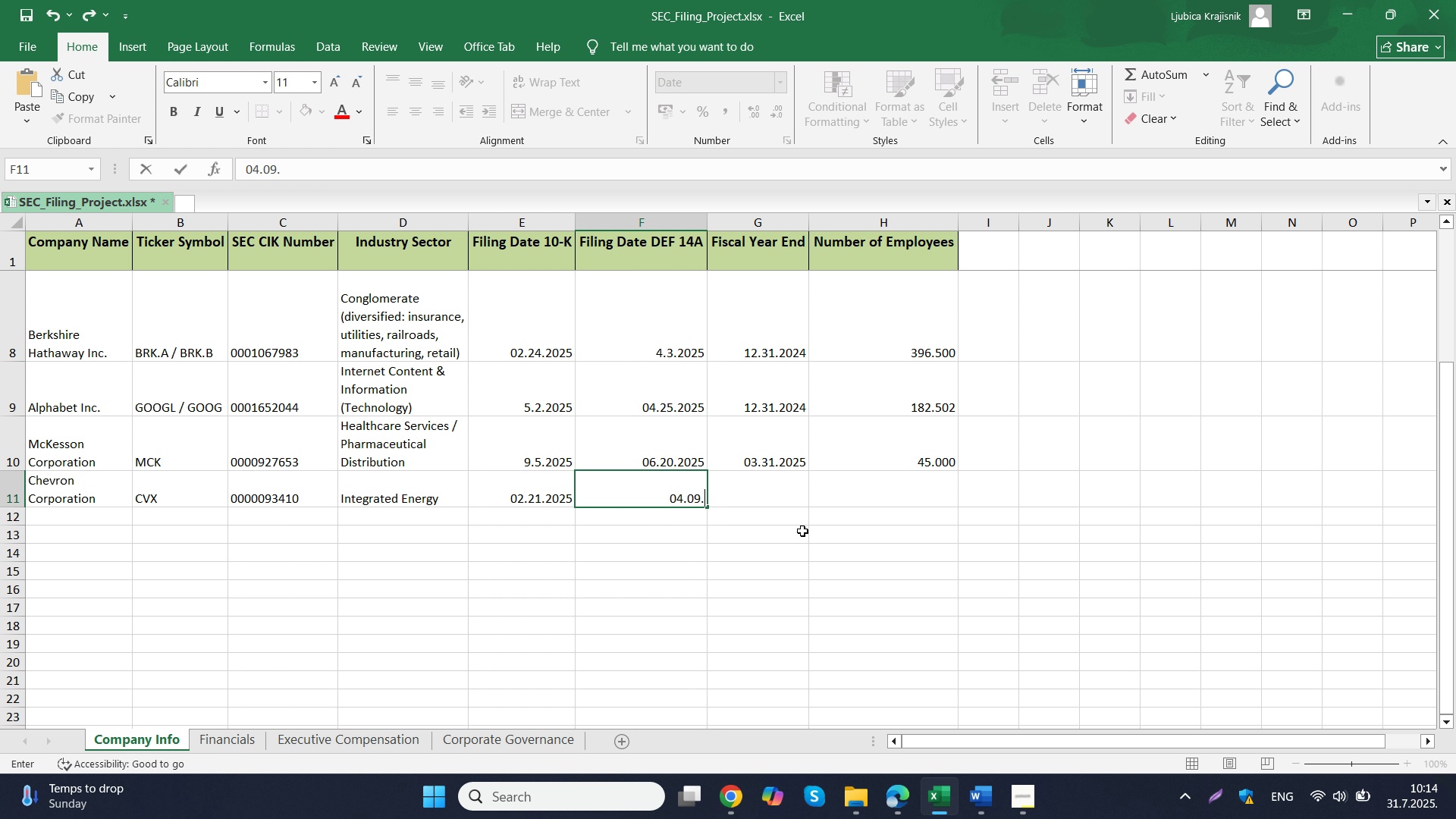 
key(Numpad9)
 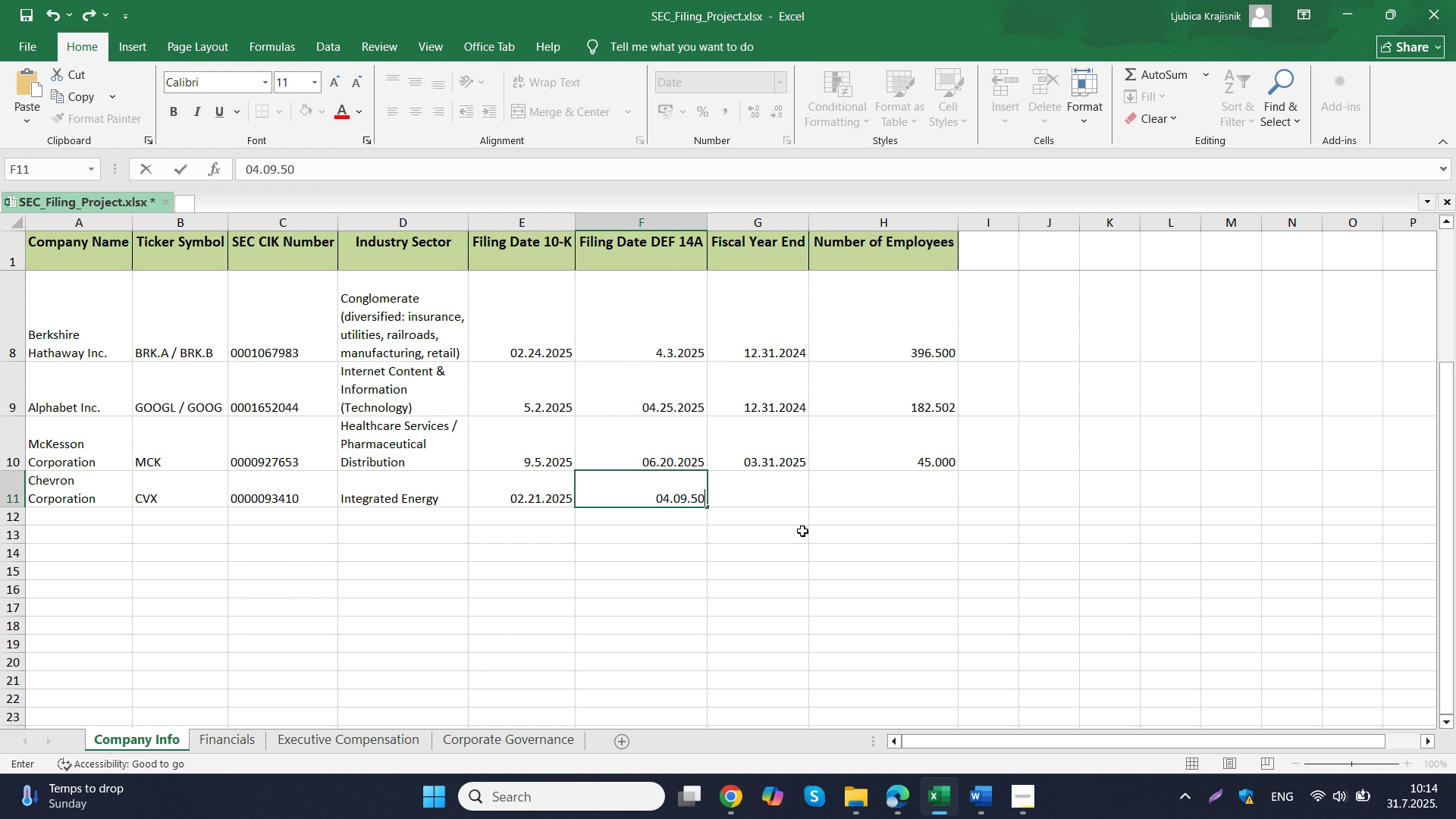 
key(Period)
 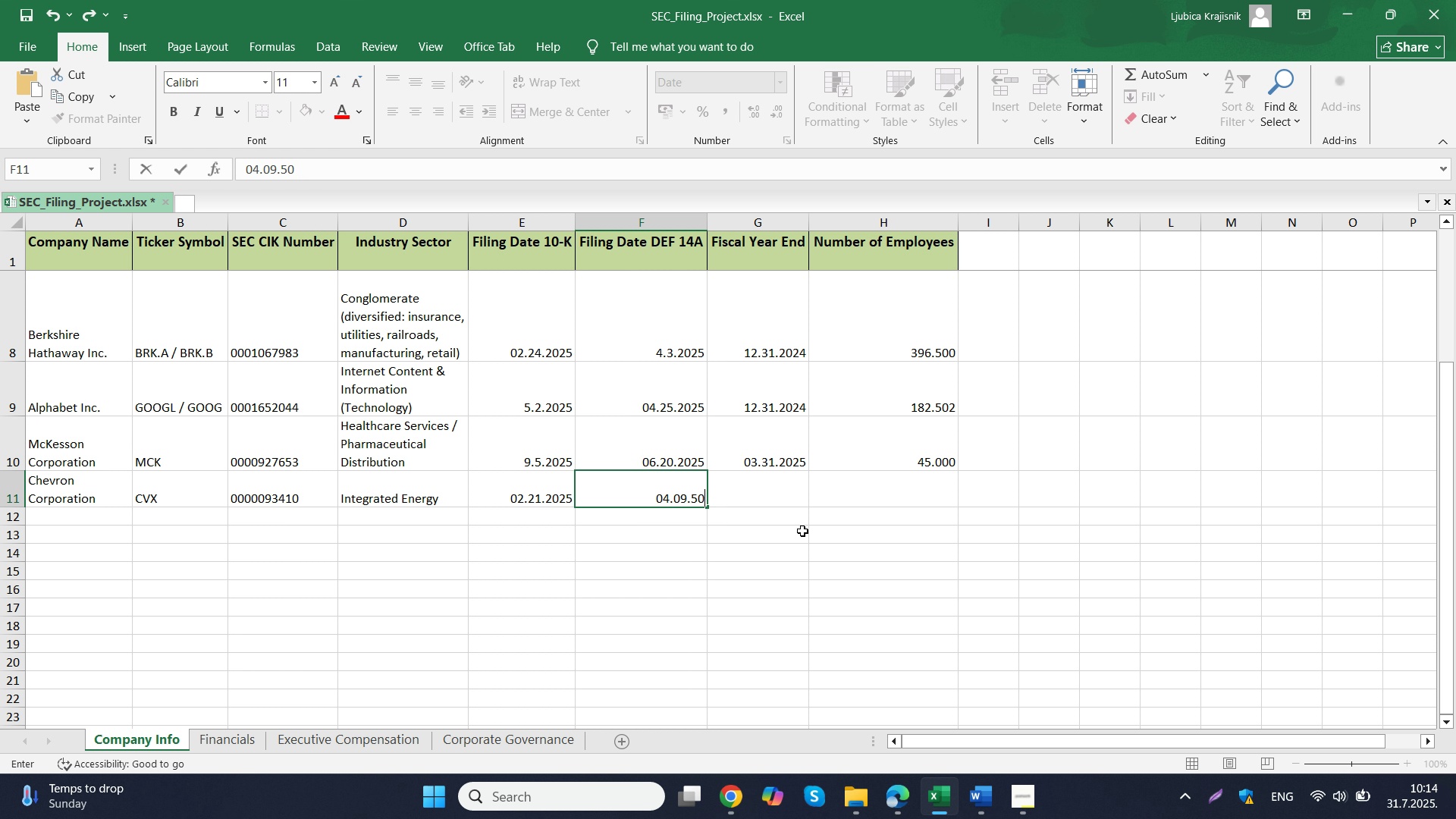 
key(Numpad5)
 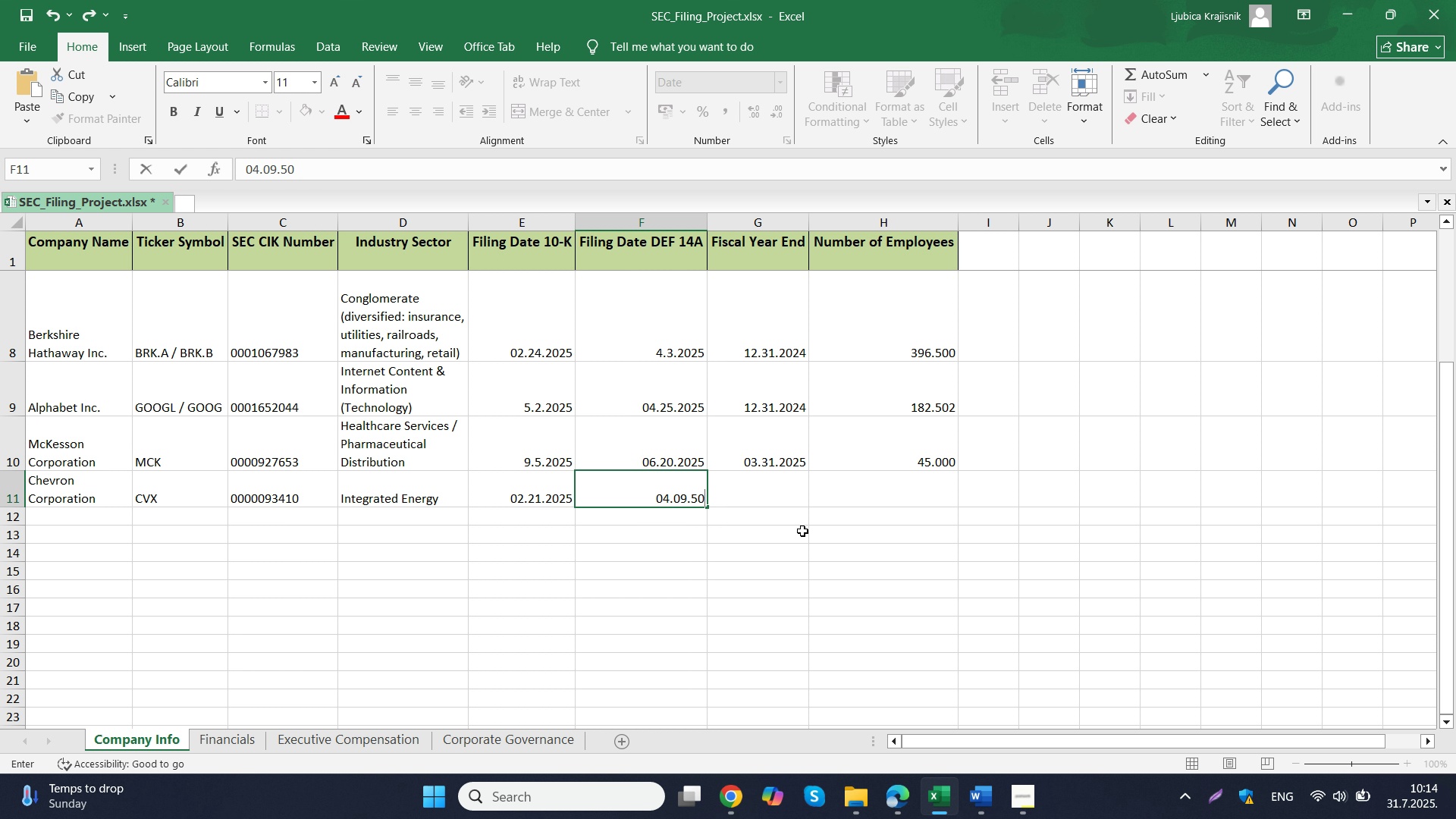 
key(Numpad0)
 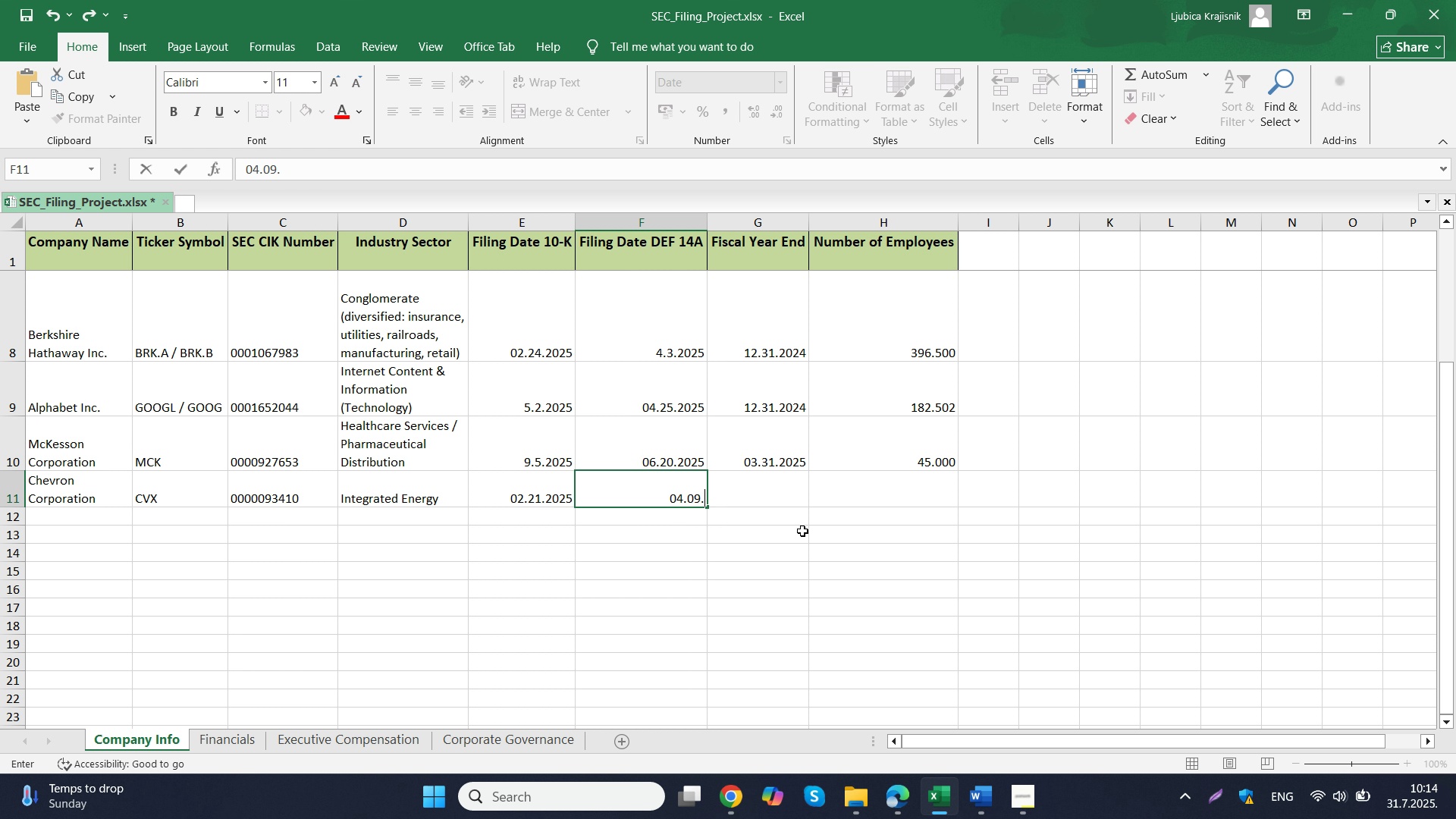 
key(Backspace)
 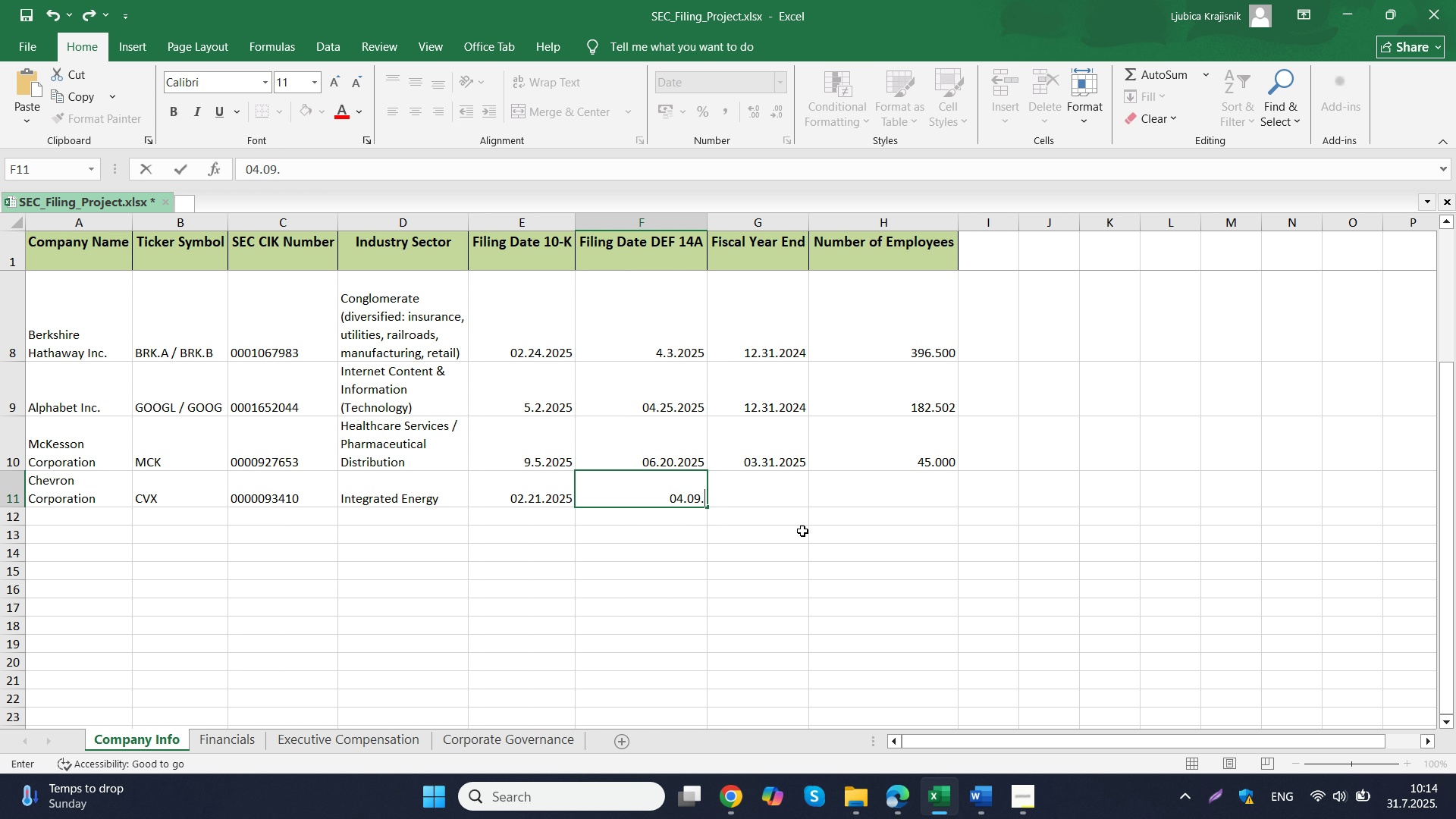 
key(Backspace)
 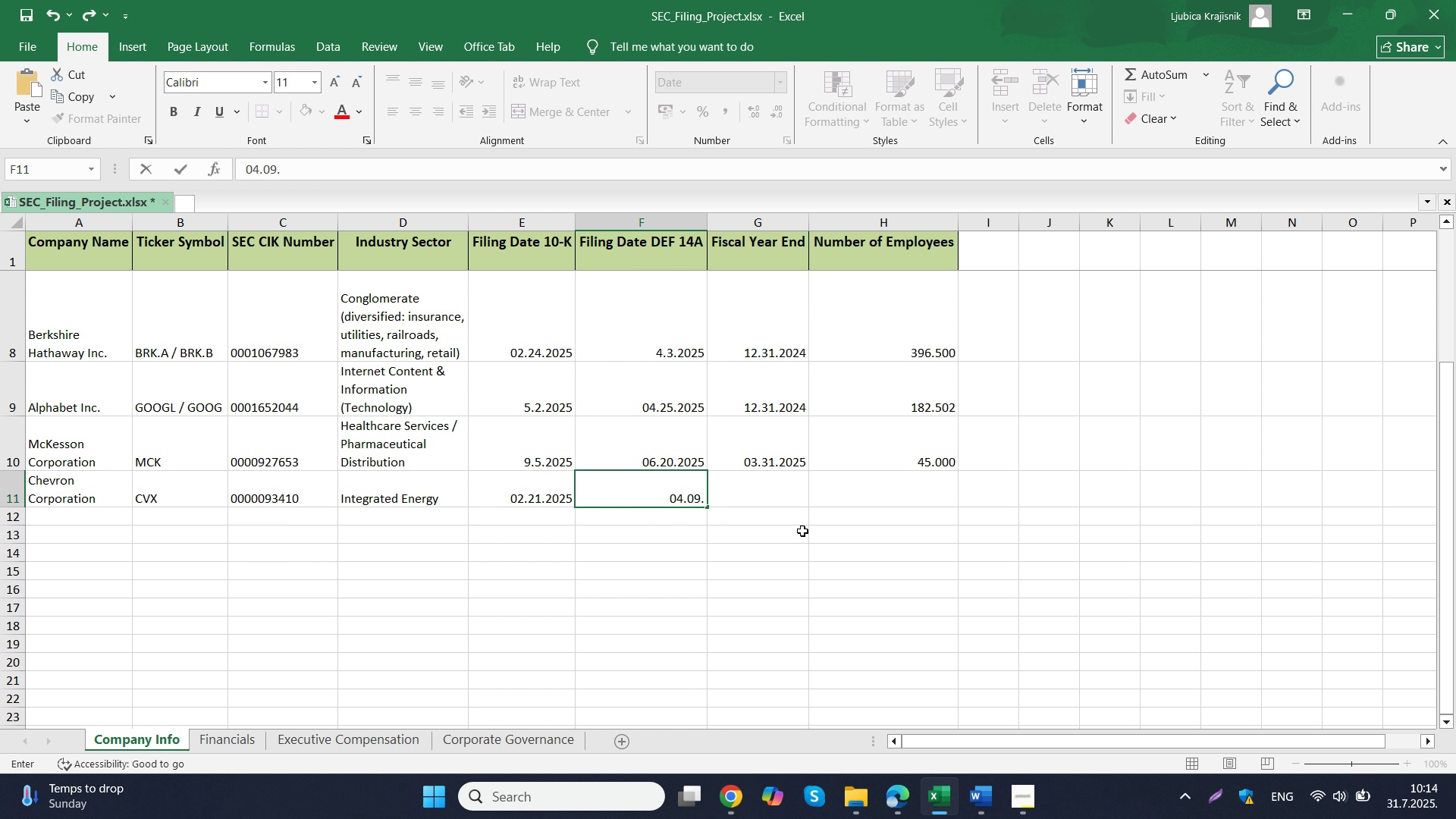 
key(Numpad2)
 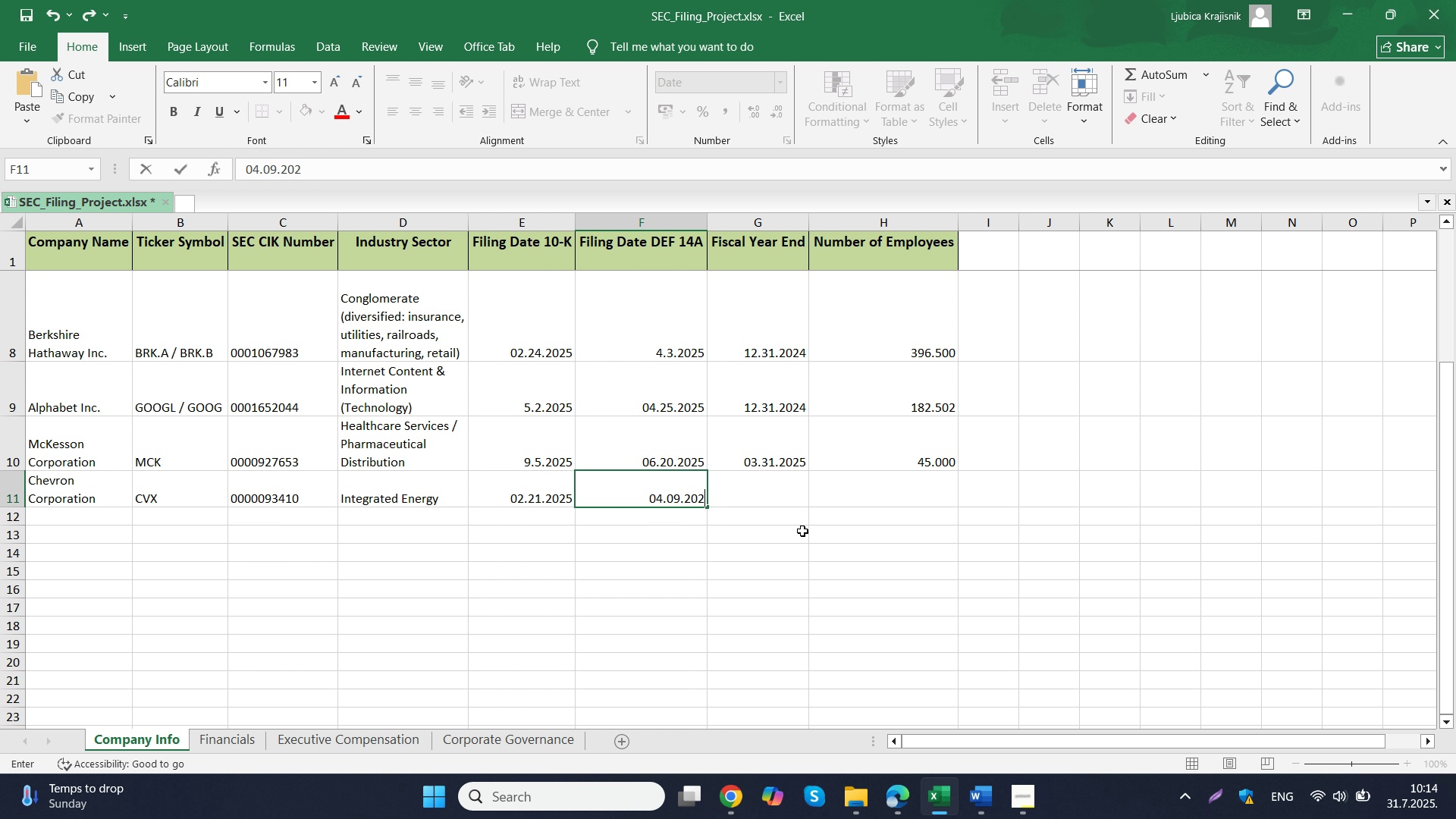 
key(Numpad0)
 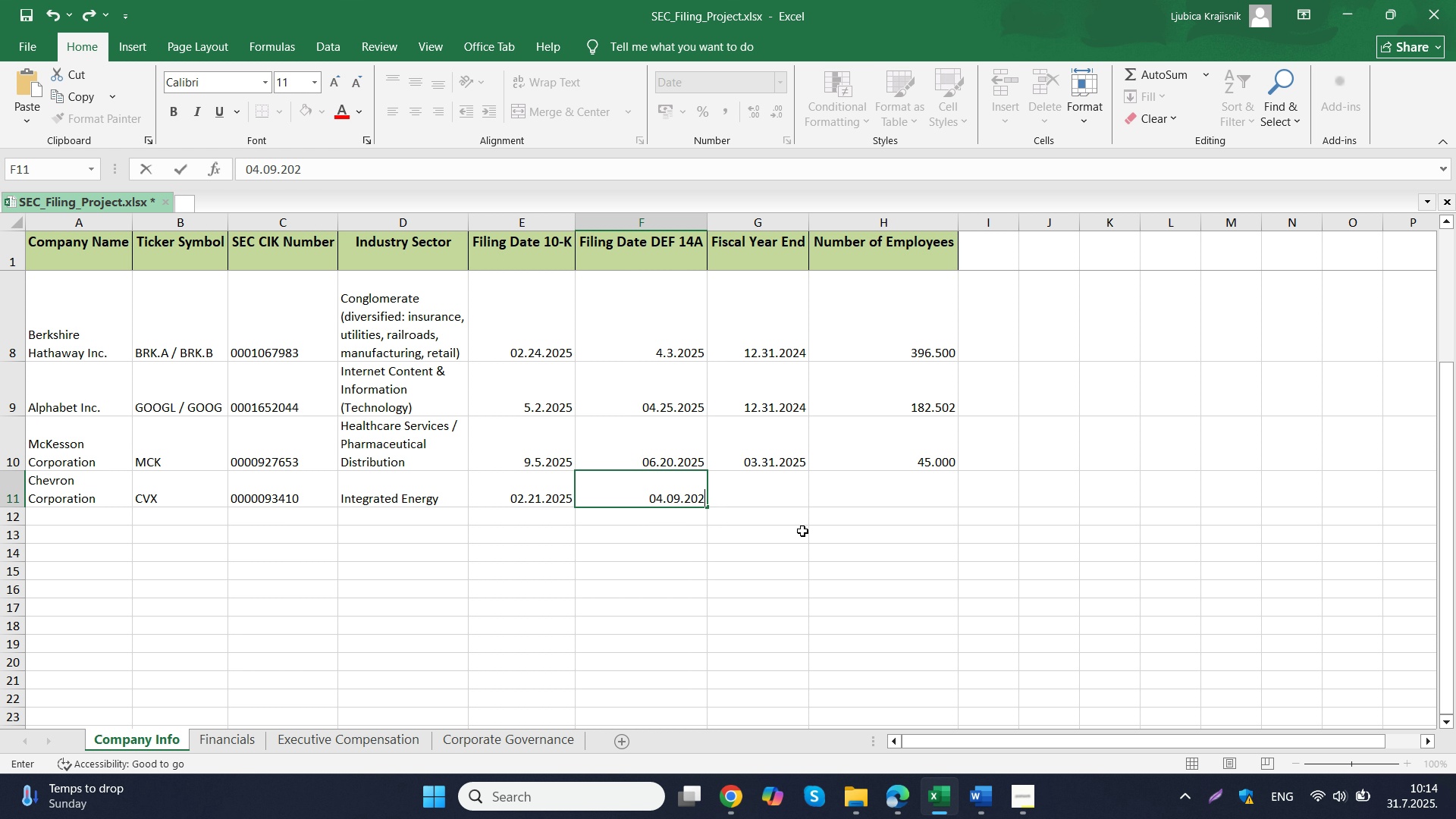 
key(Numpad2)
 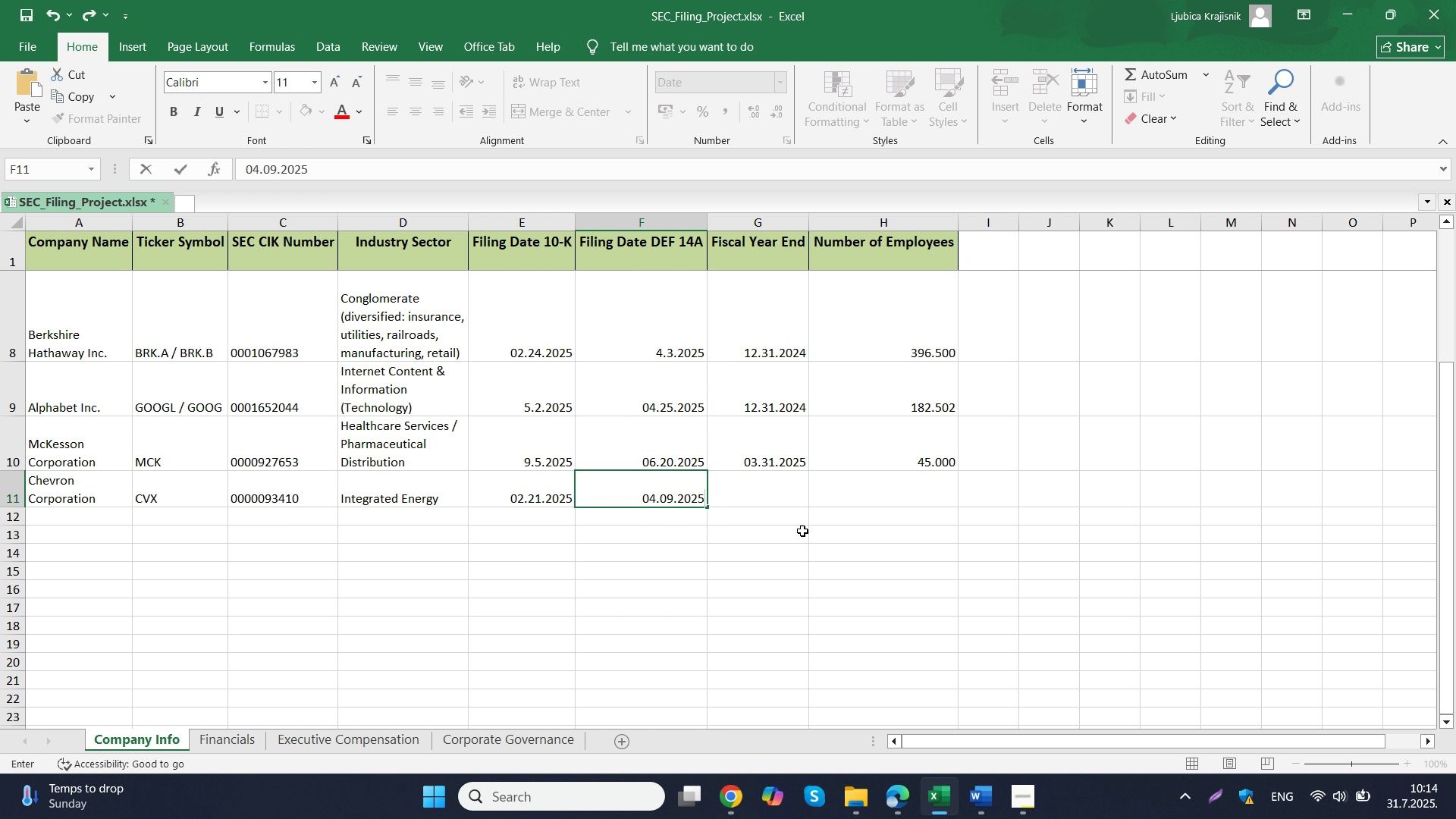 
key(Numpad5)
 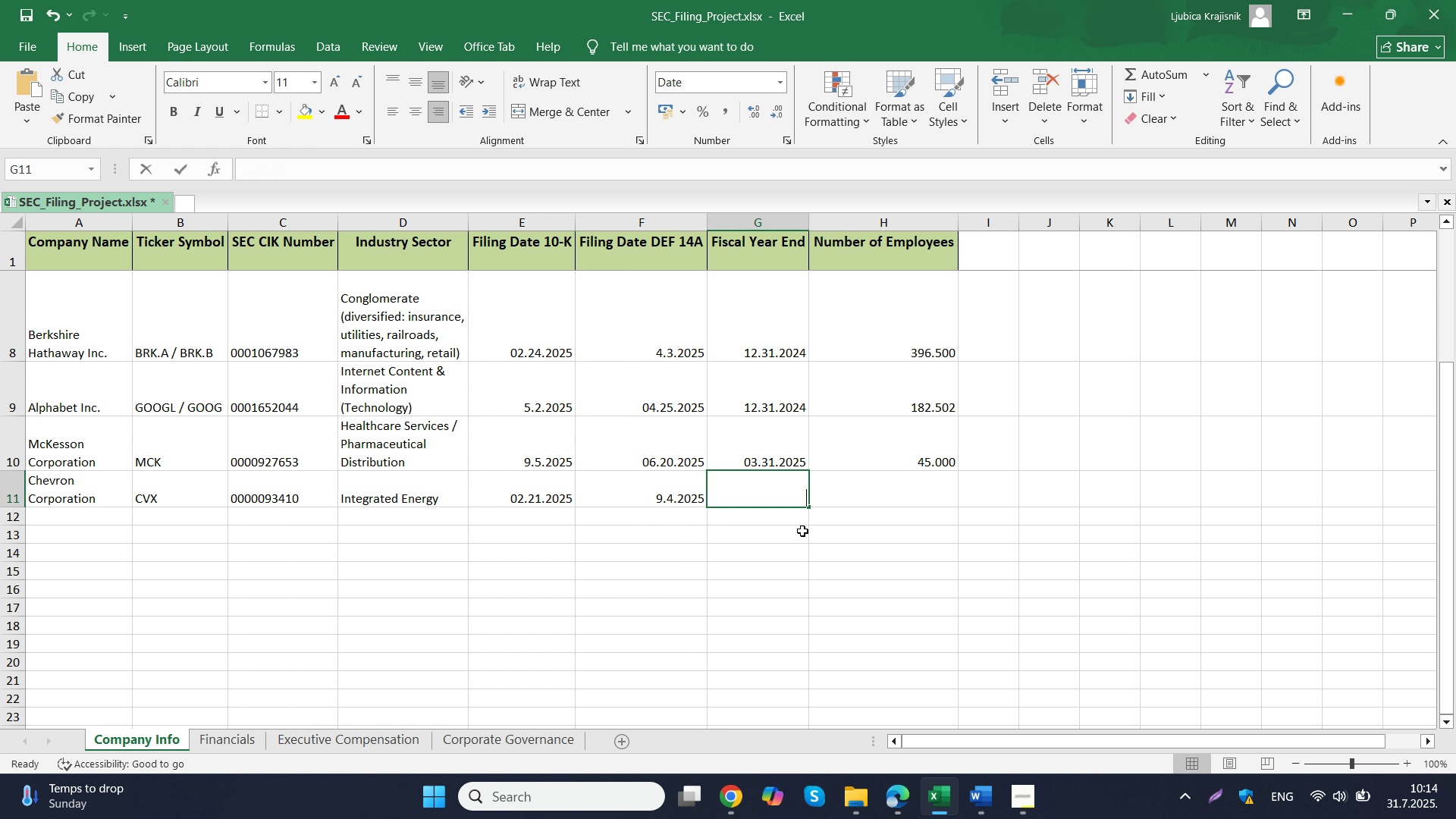 
key(Tab)
 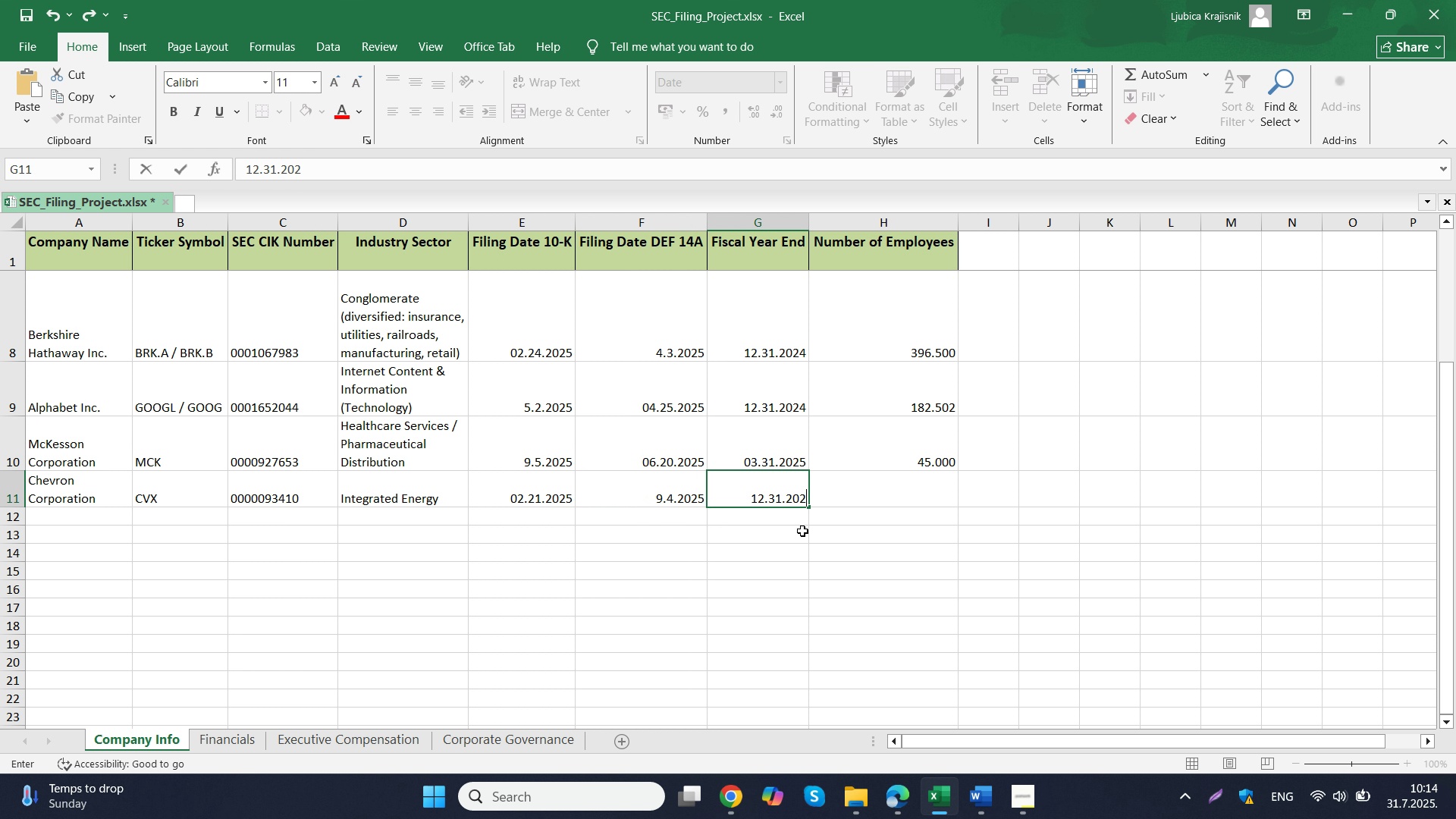 
key(Numpad1)
 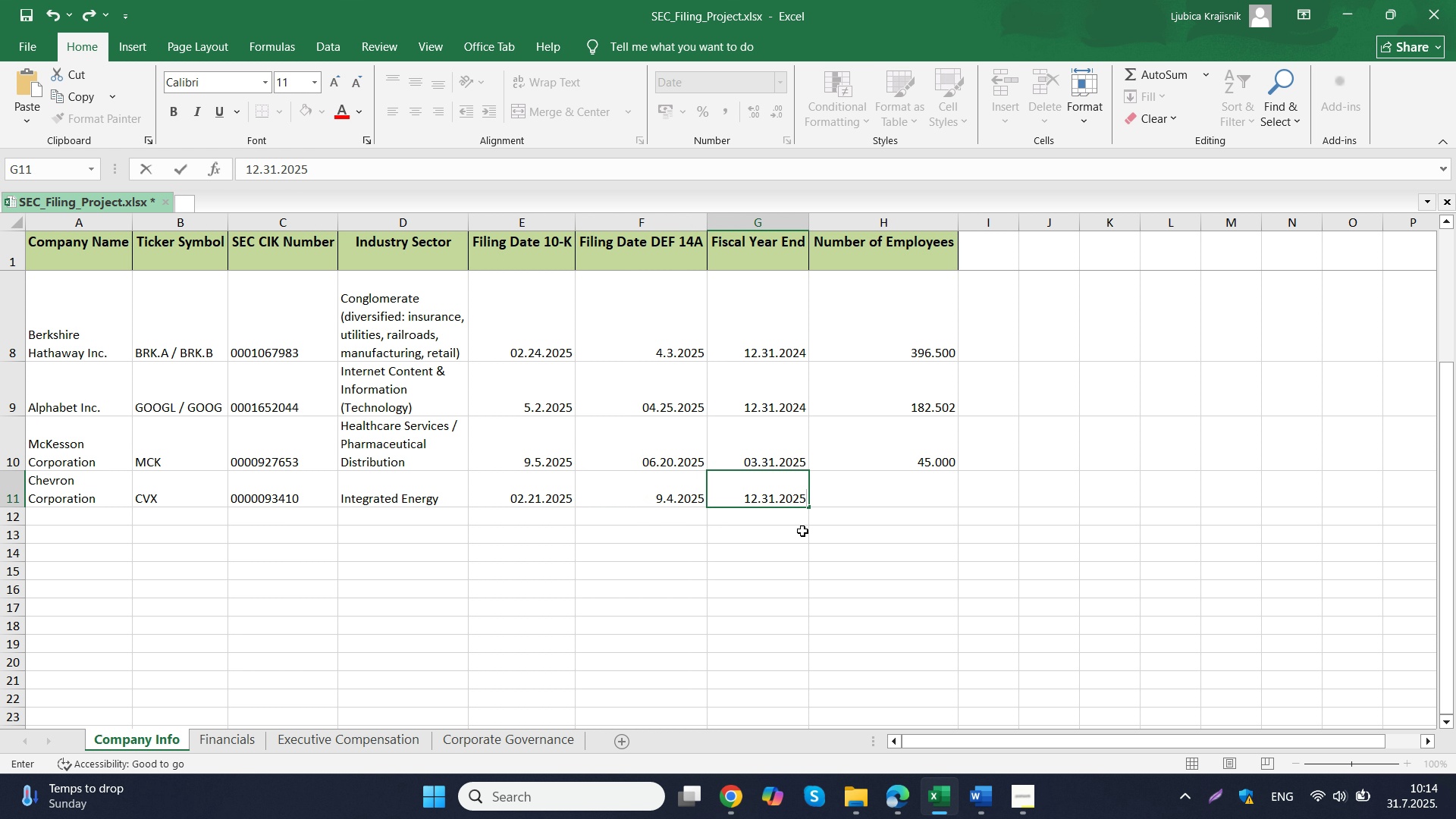 
key(Numpad2)
 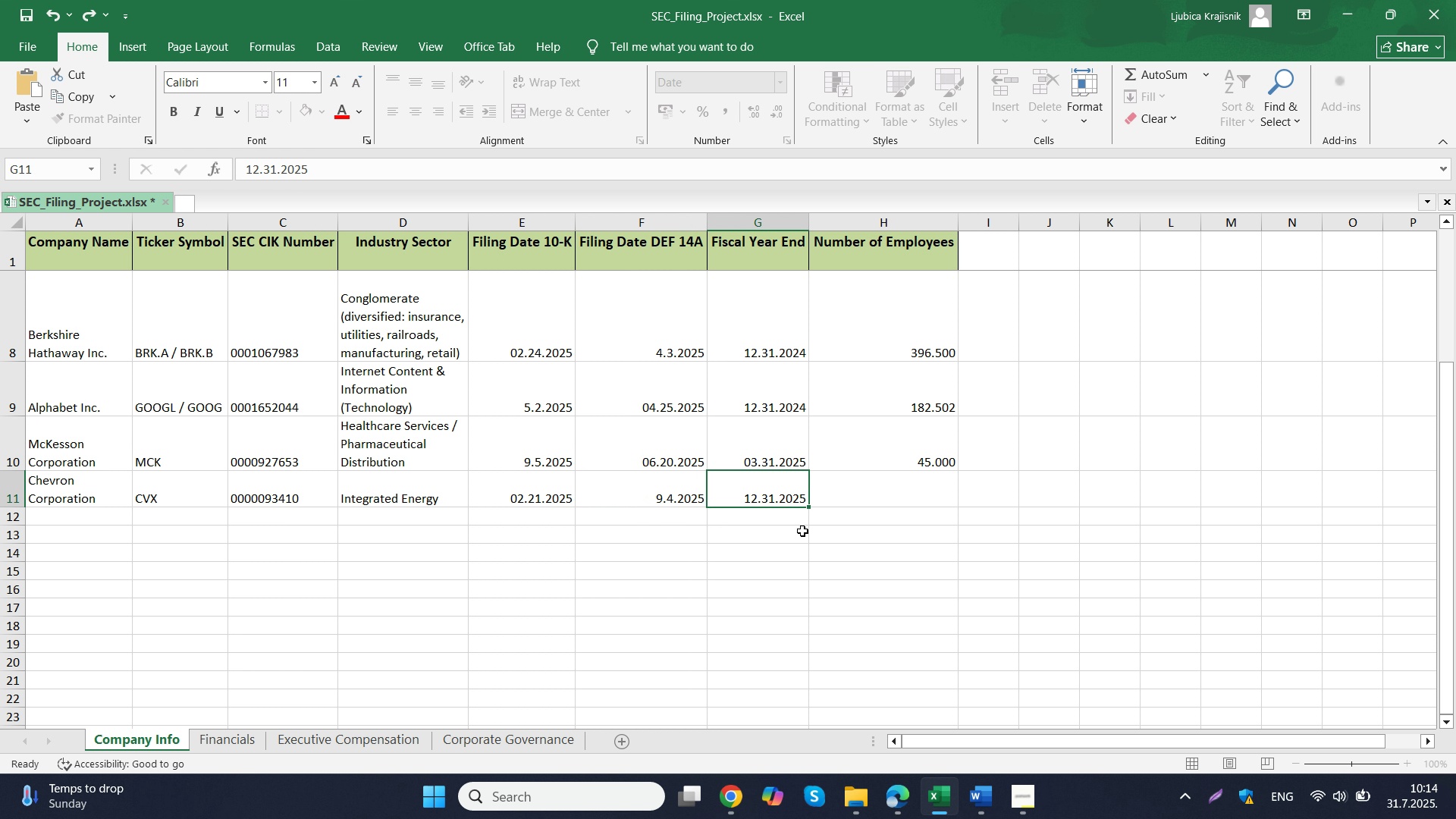 
key(Period)
 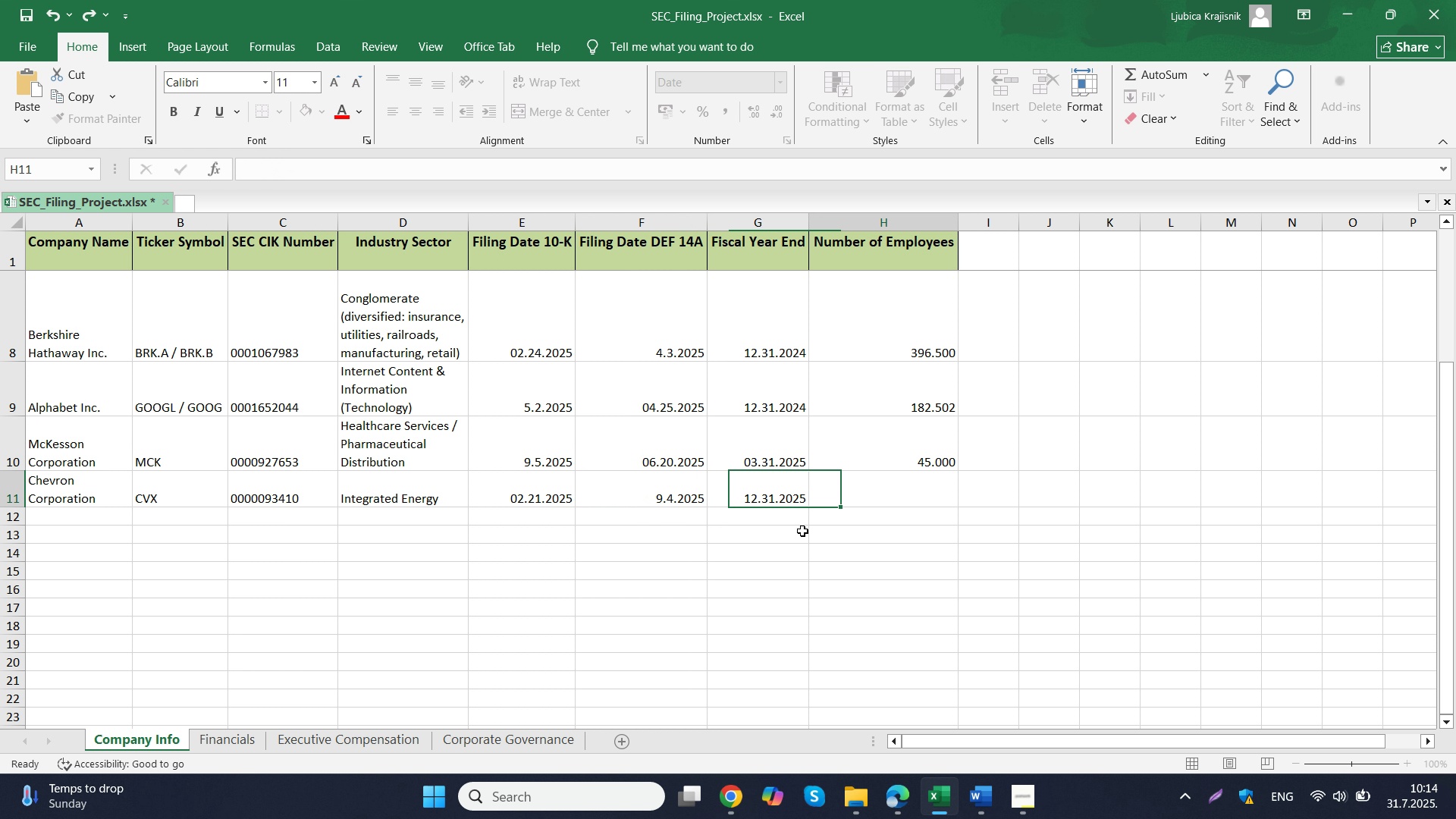 
key(Numpad3)
 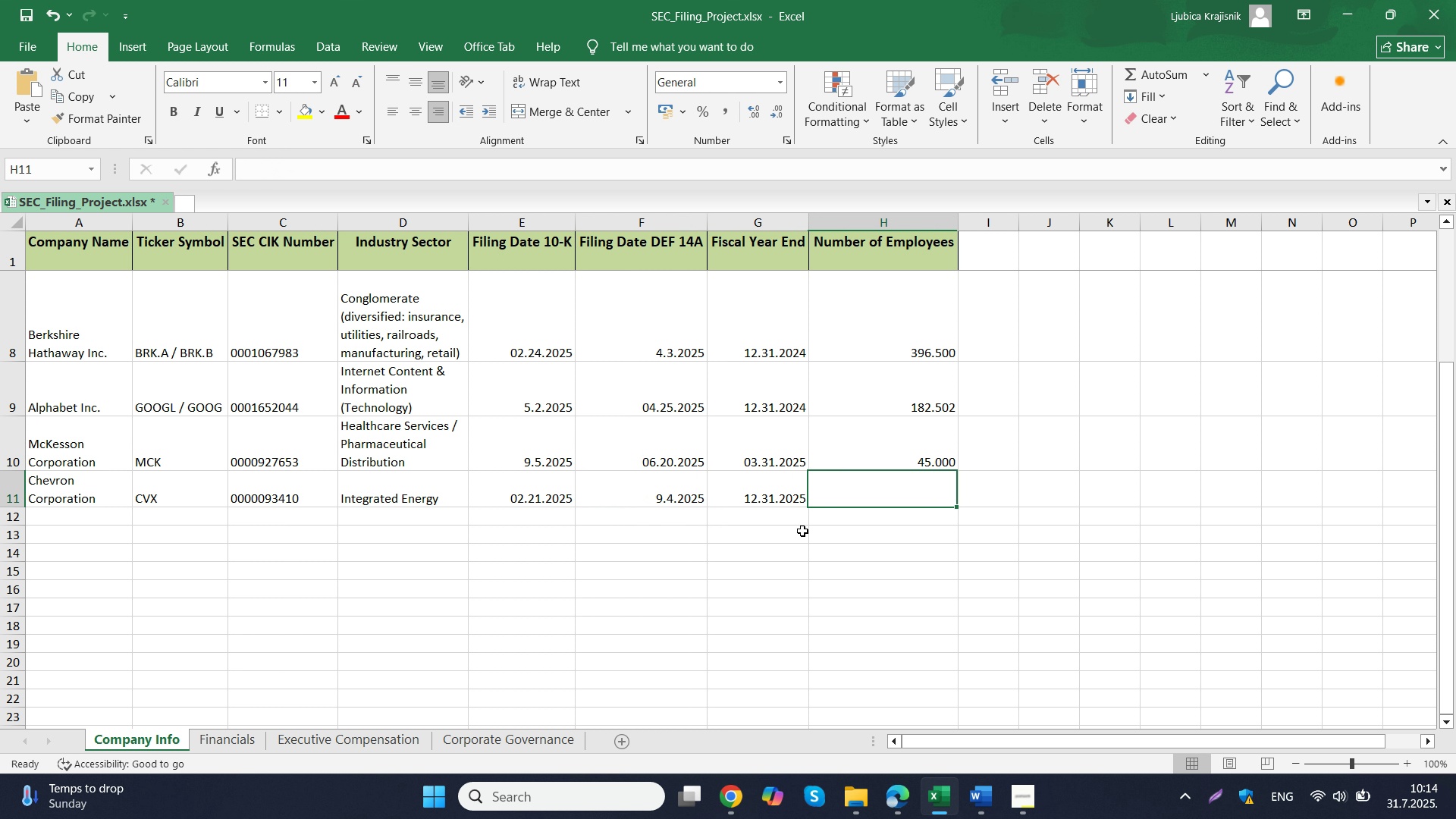 
key(Numpad1)
 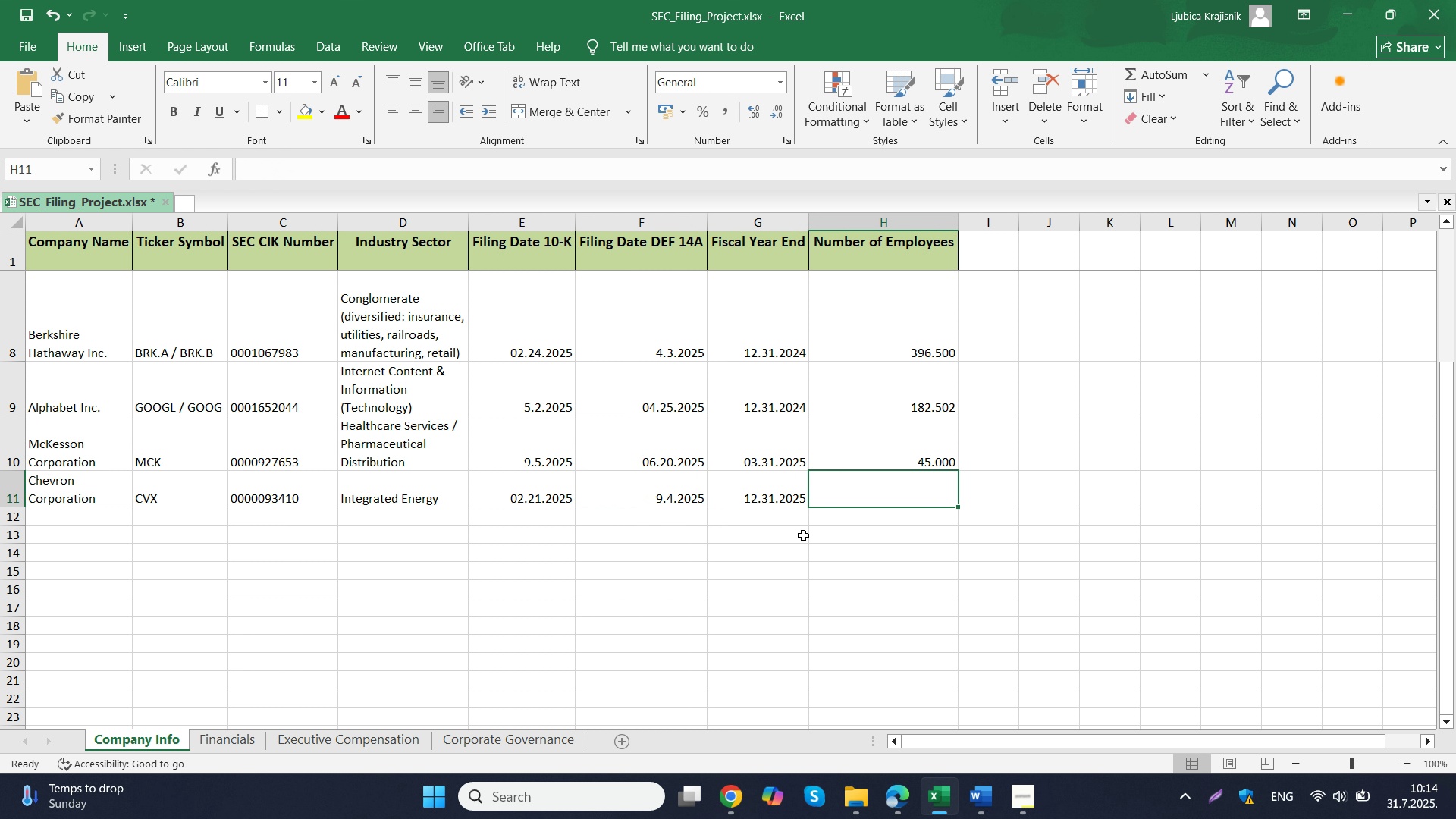 
key(Period)
 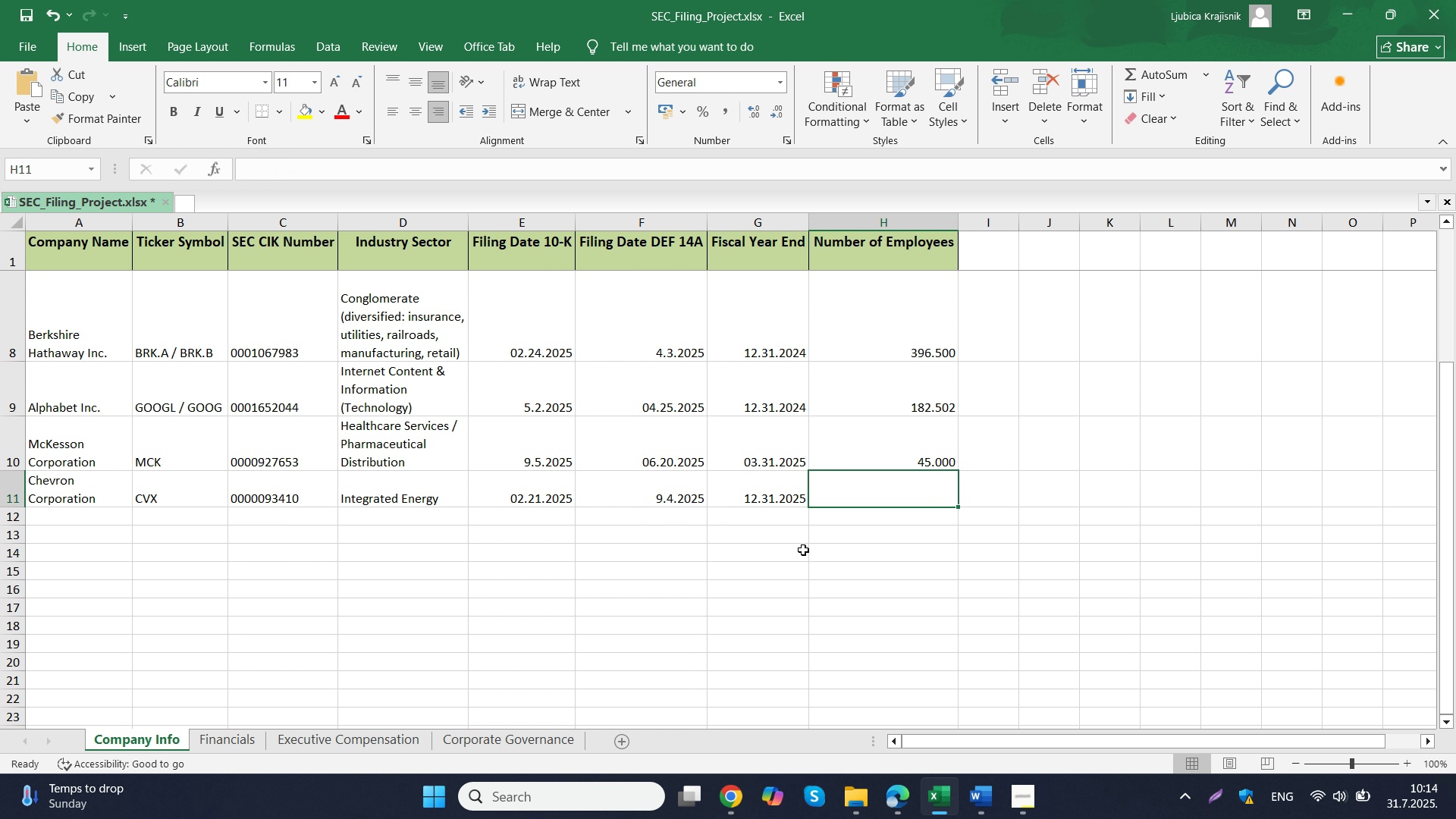 
key(Numpad2)
 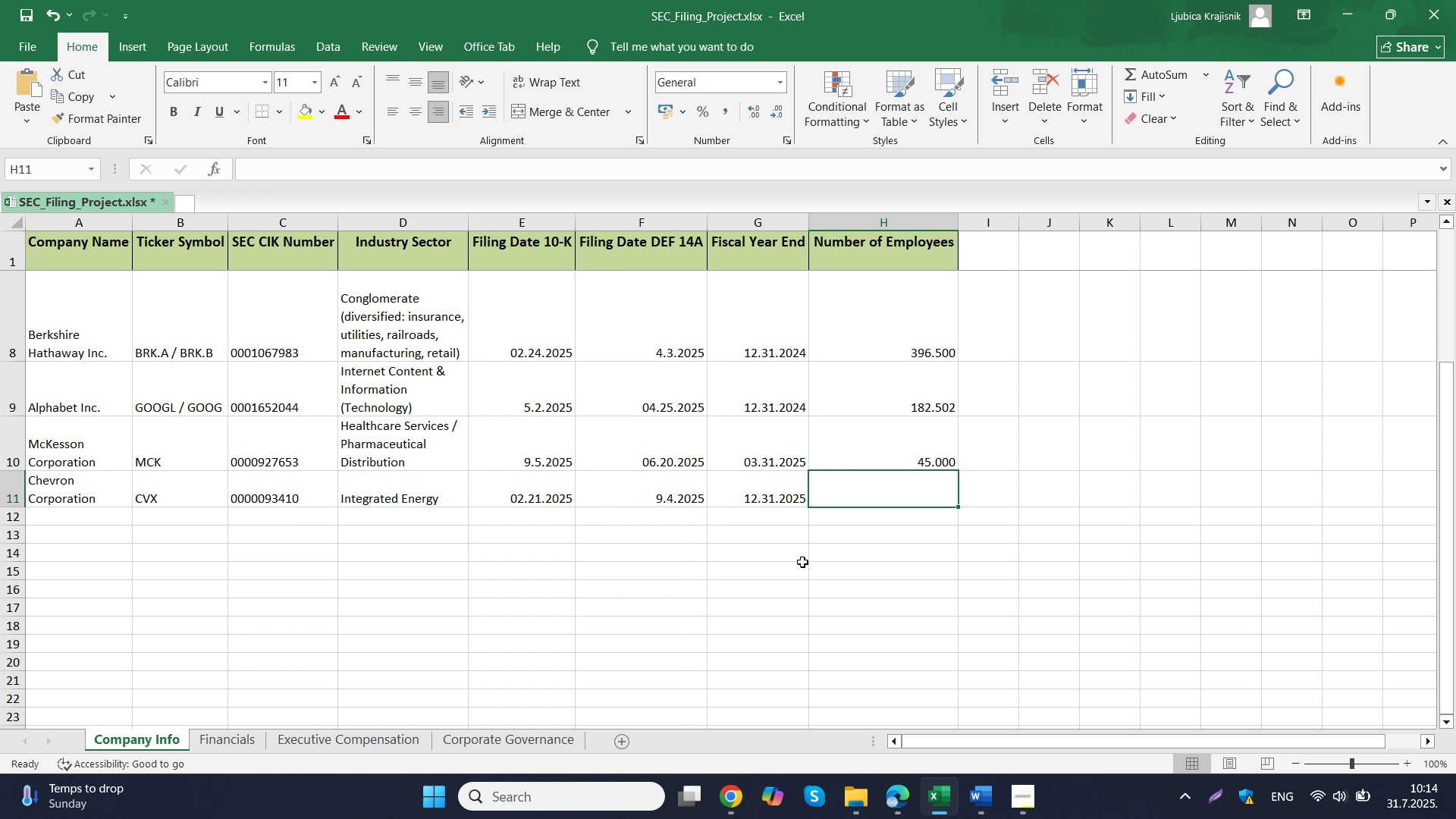 
key(Numpad0)
 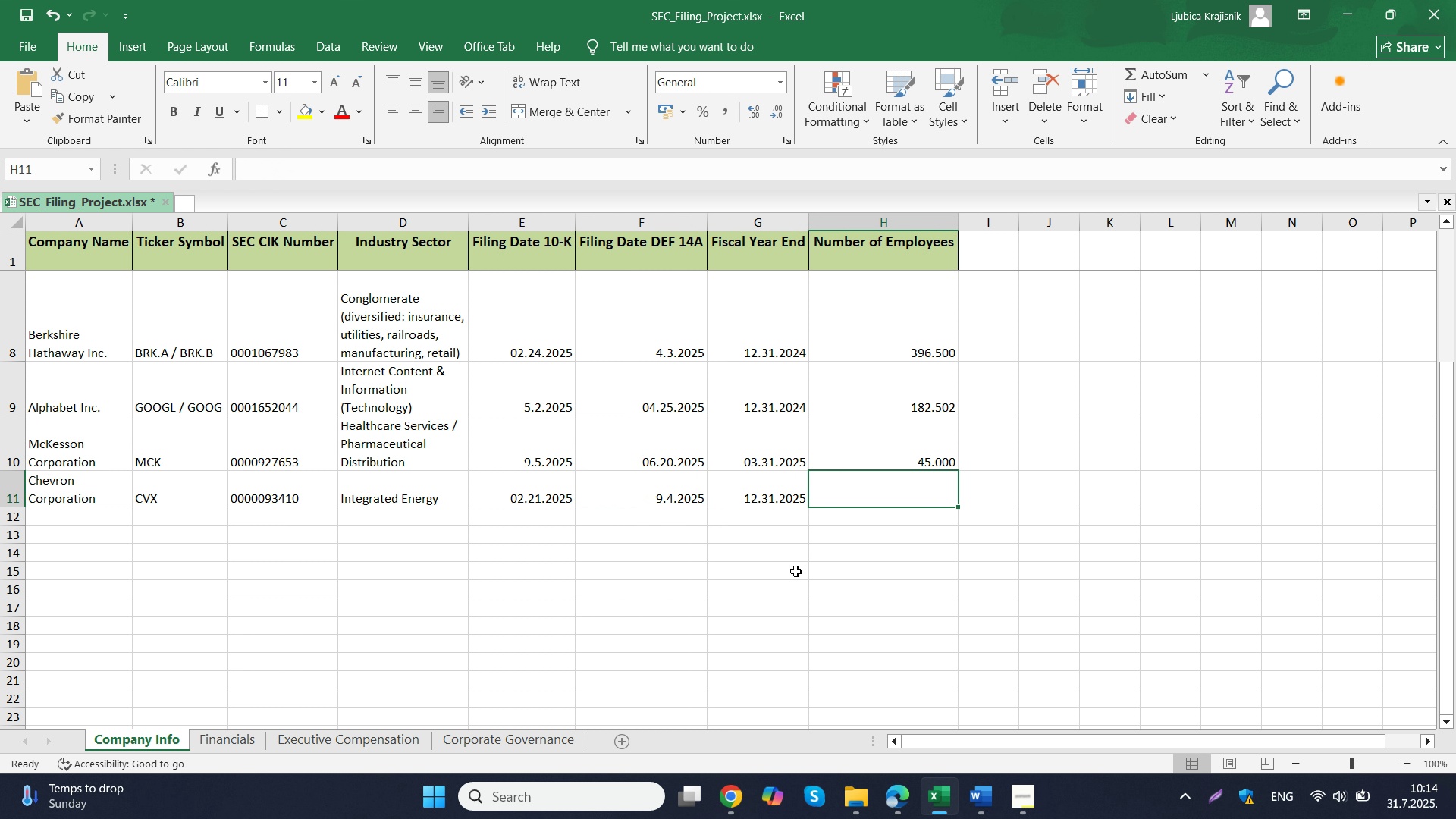 
key(Numpad2)
 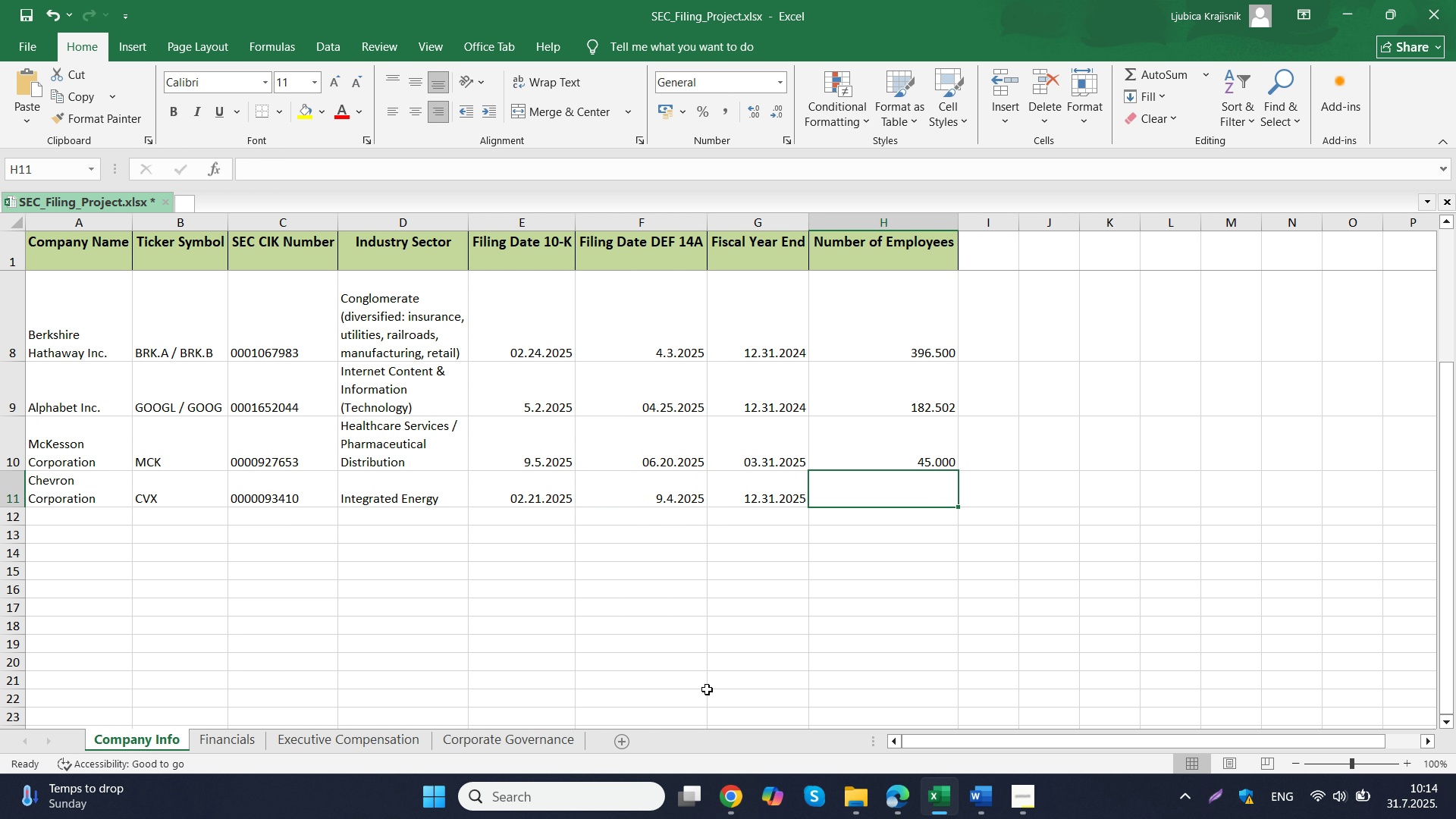 
key(Numpad5)
 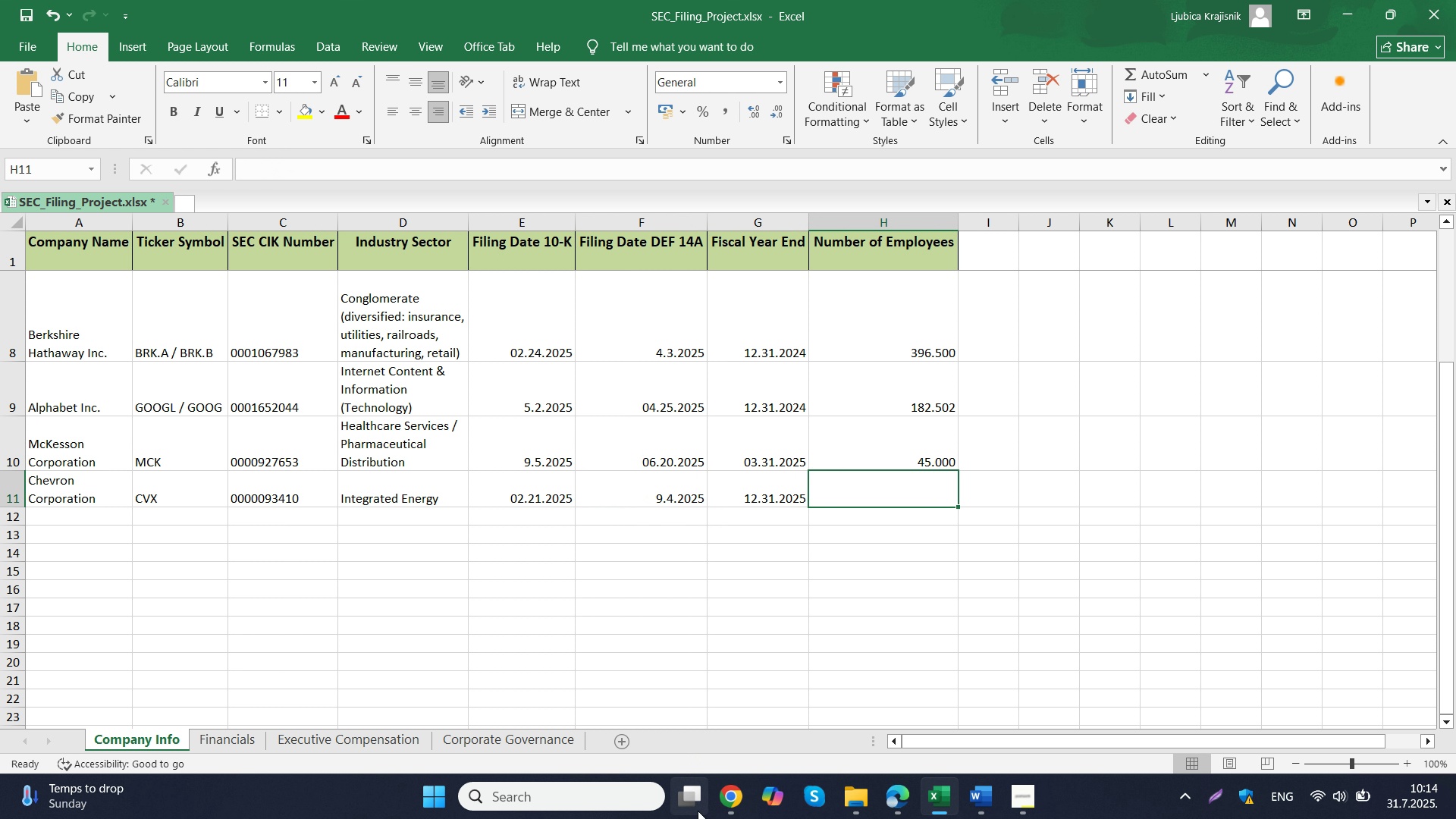 
key(Tab)
 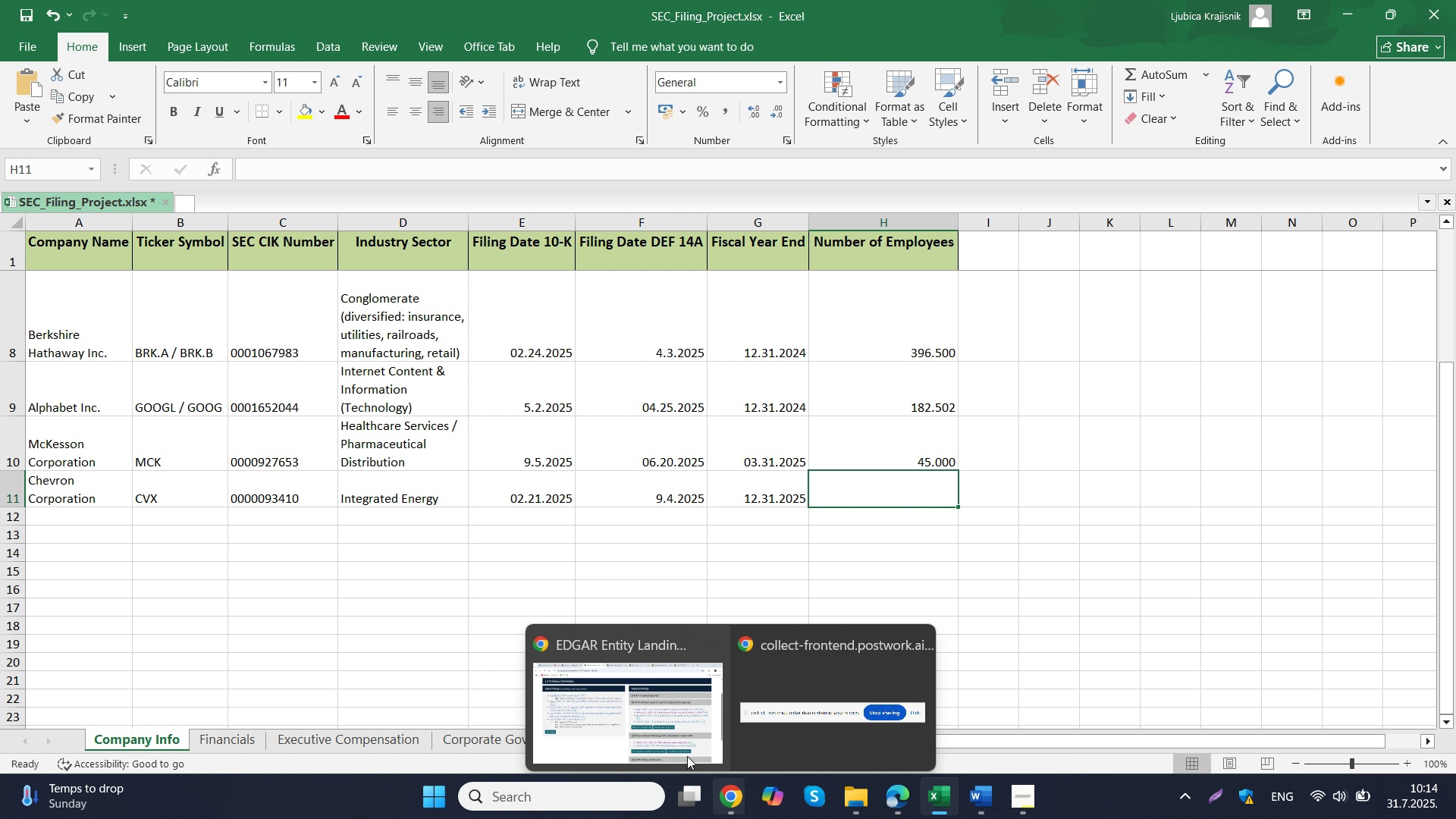 
left_click([650, 712])
 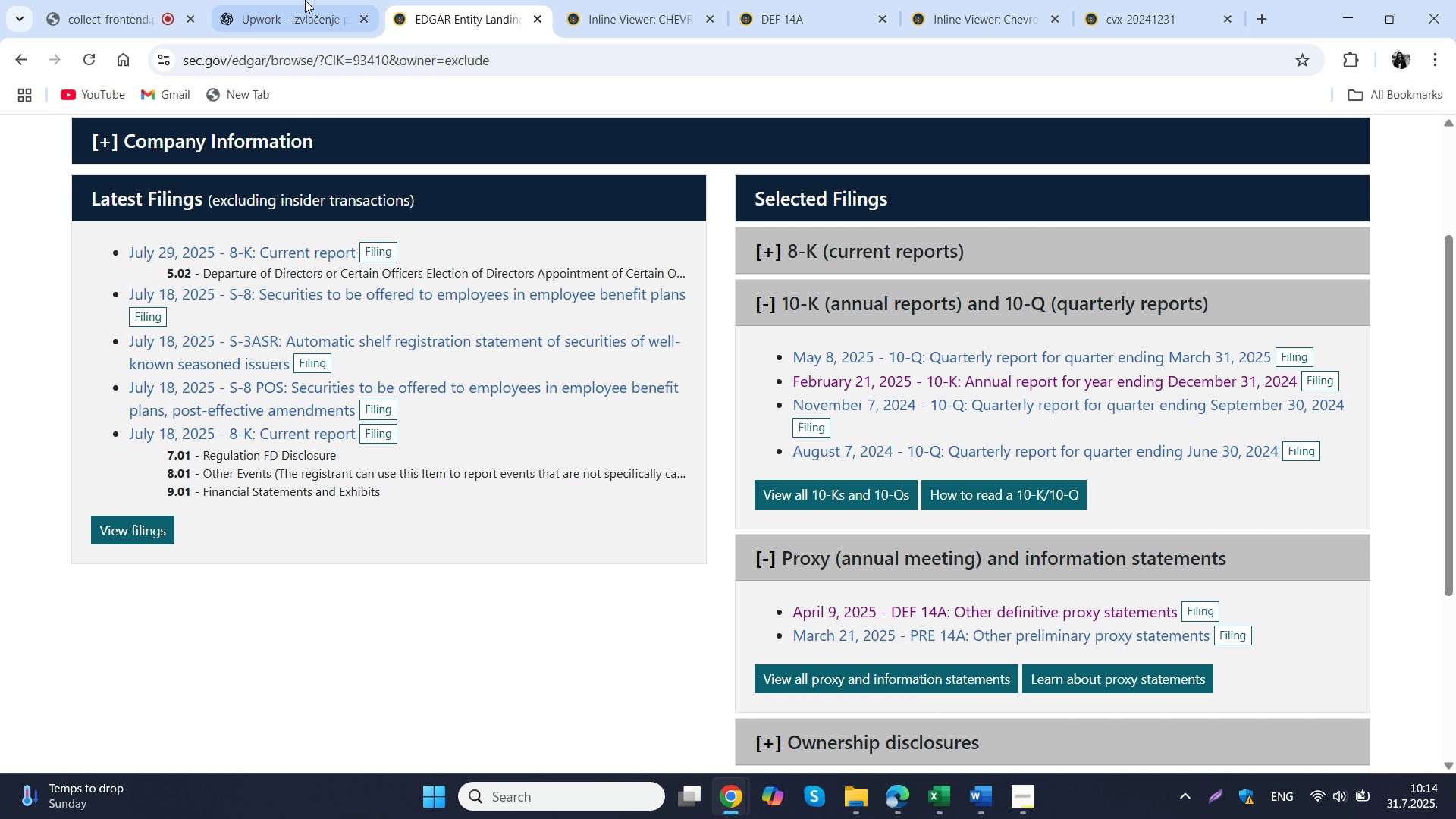 
left_click([305, 0])
 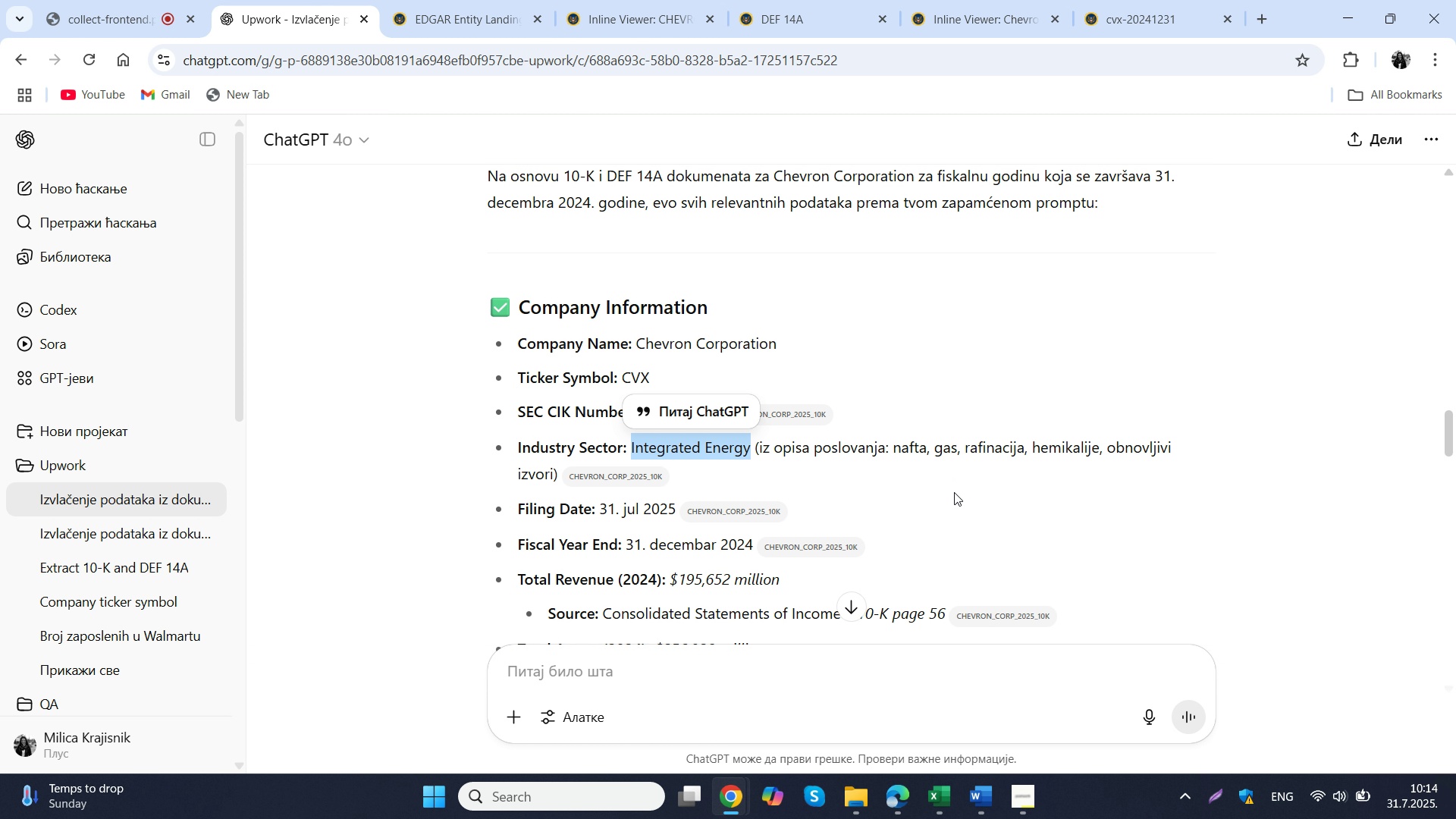 
scroll: coordinate [947, 435], scroll_direction: down, amount: 2.0
 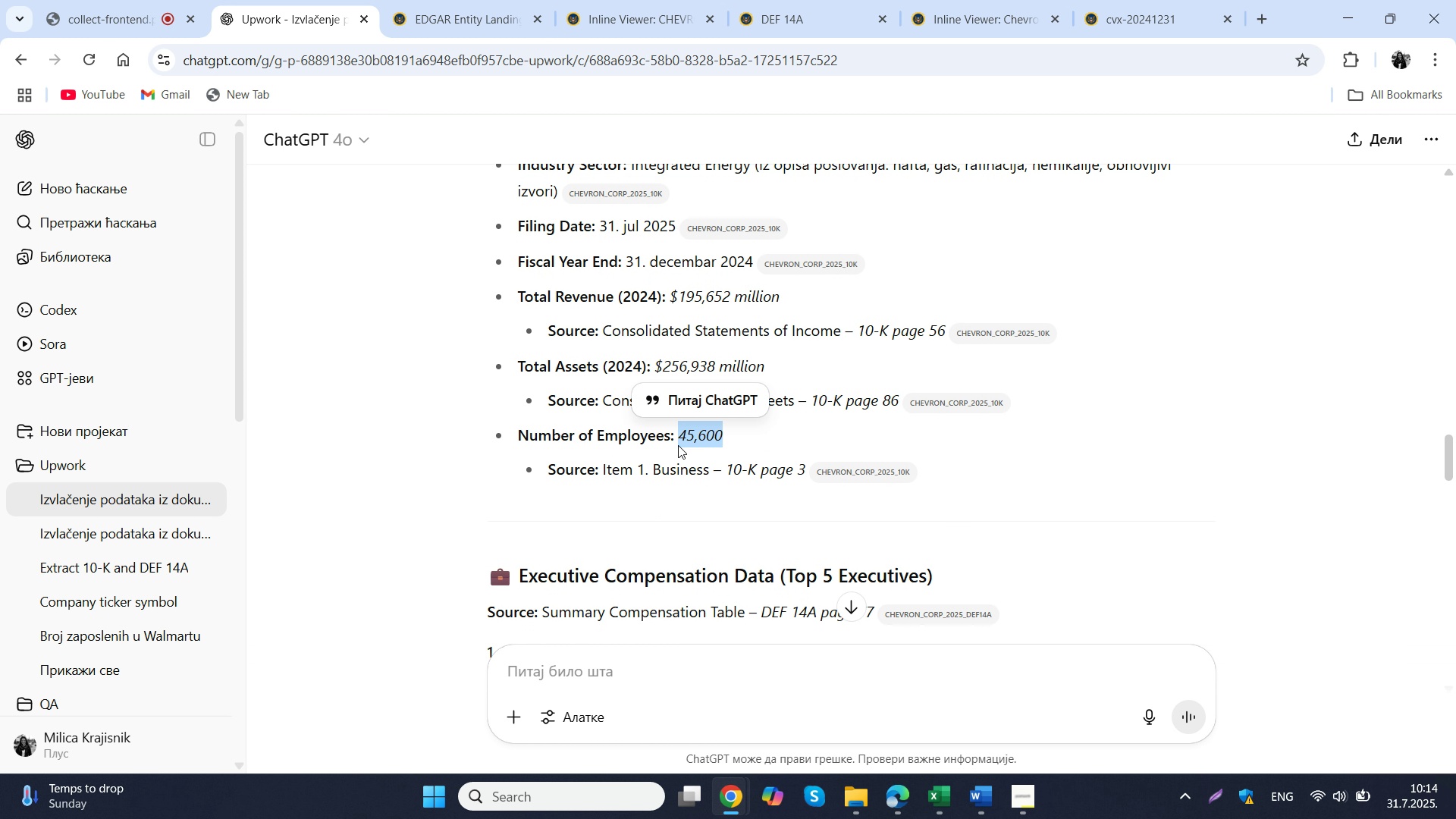 
wait(12.06)
 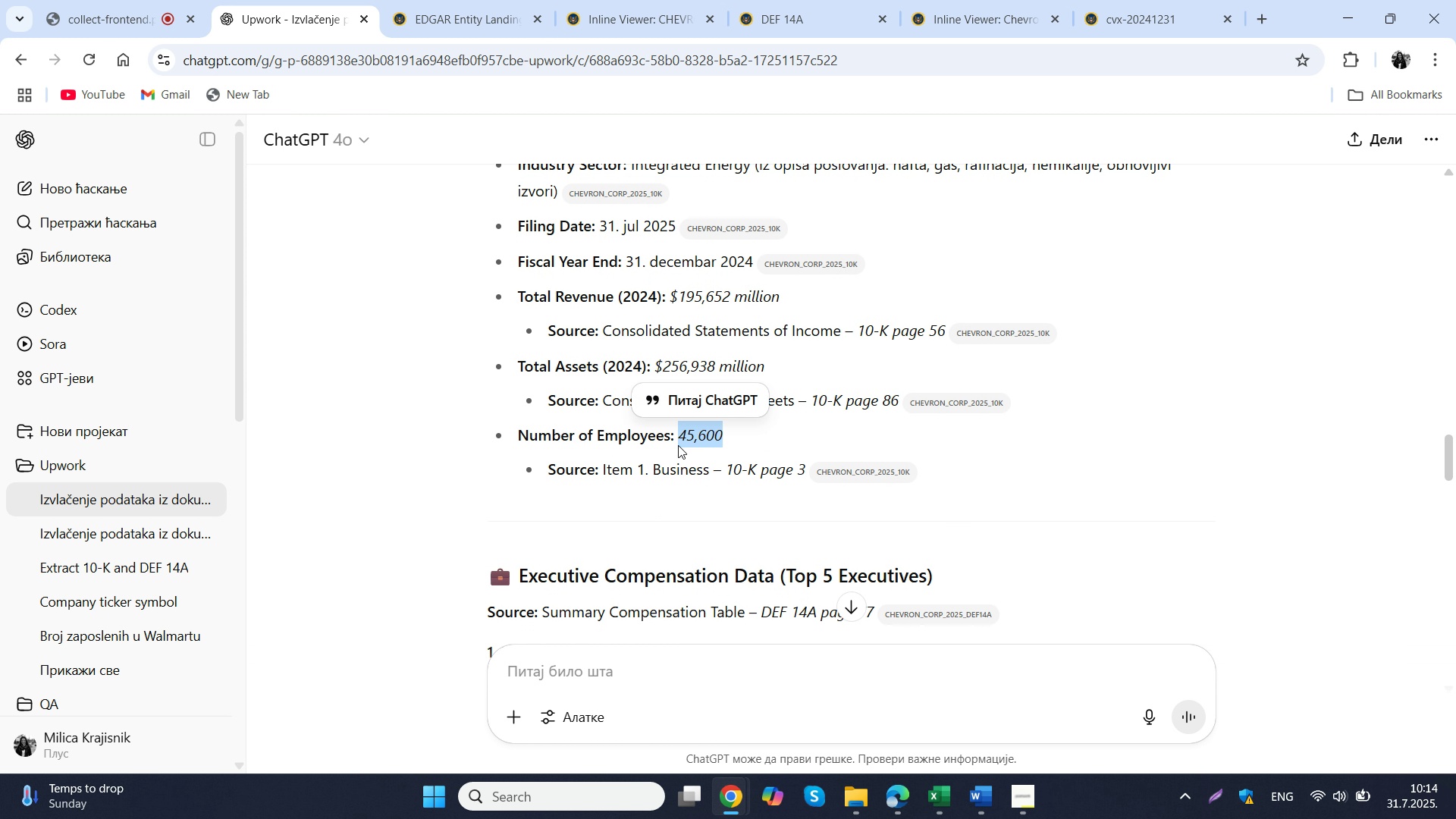 
scroll: coordinate [893, 485], scroll_direction: down, amount: 1.0
 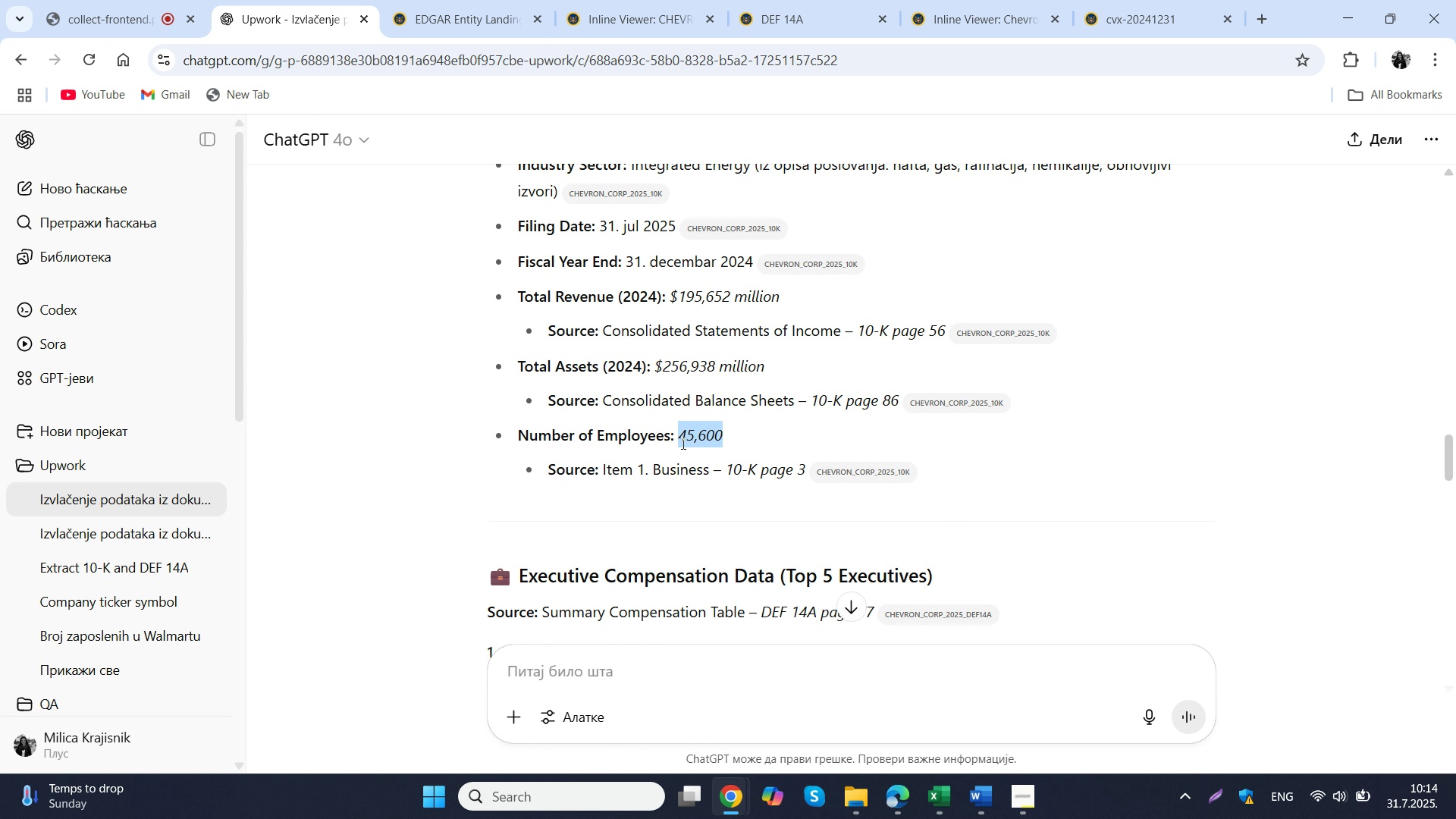 
key(Control+C)
 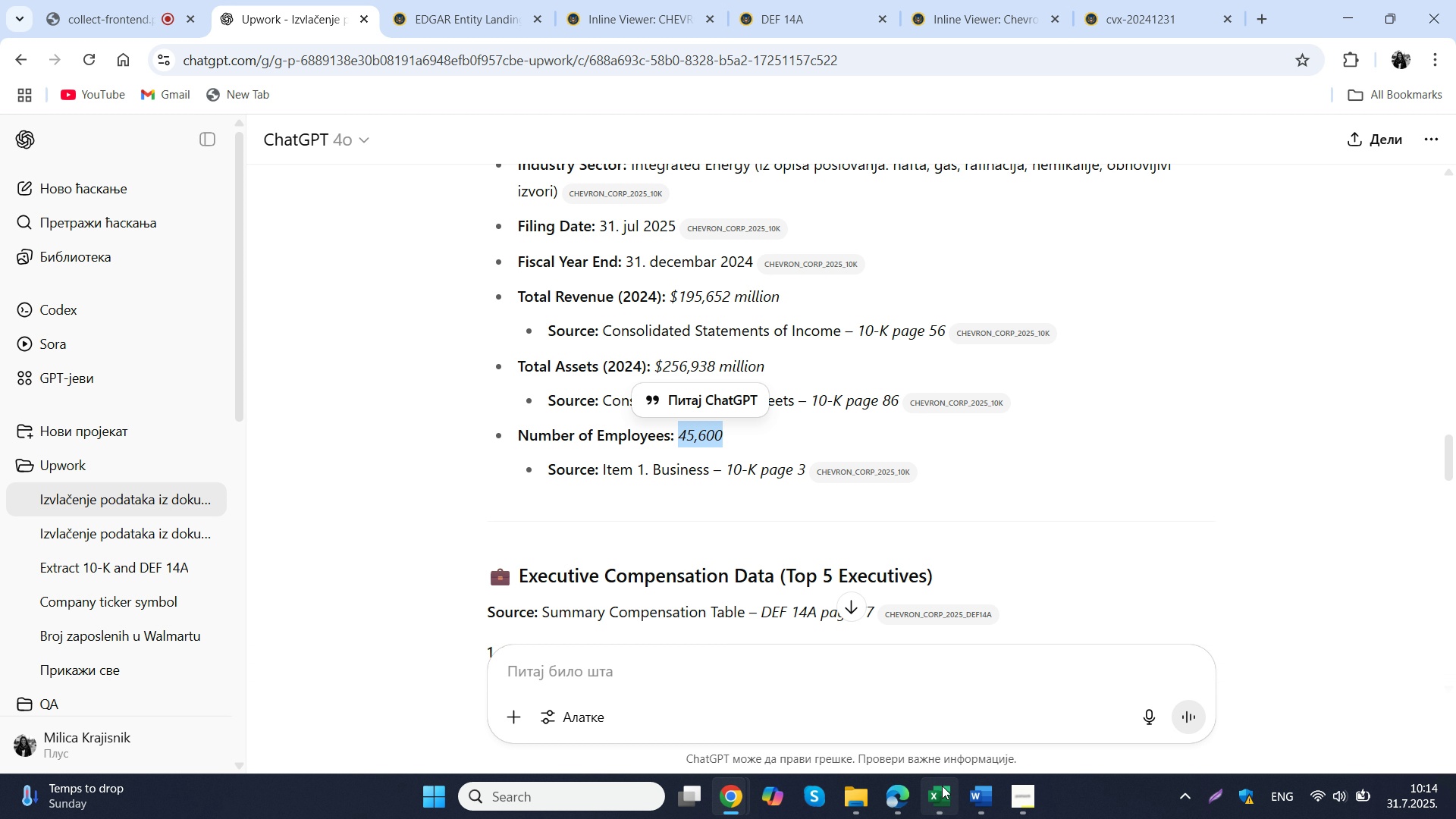 
left_click([942, 786])
 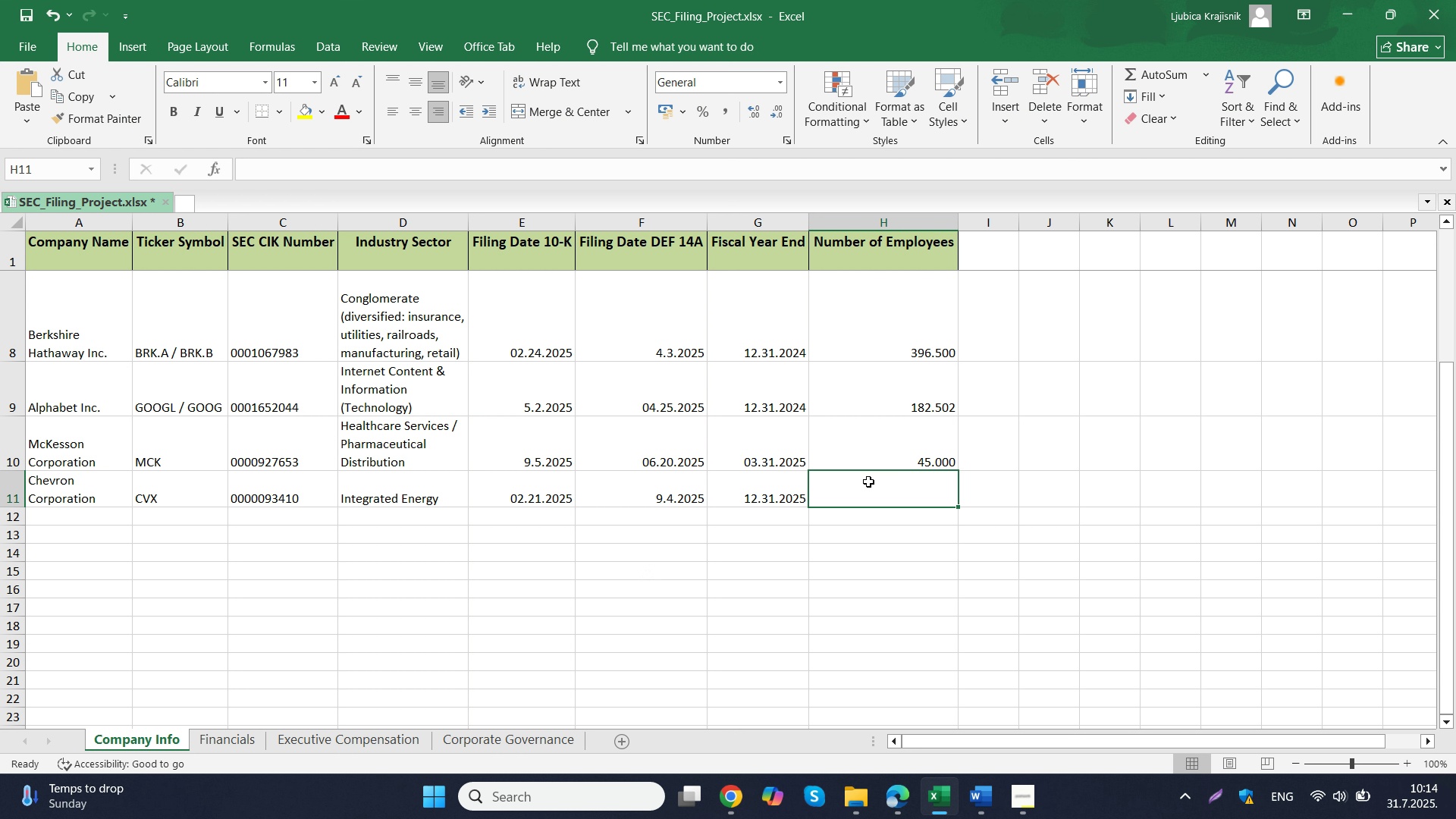 
double_click([868, 482])
 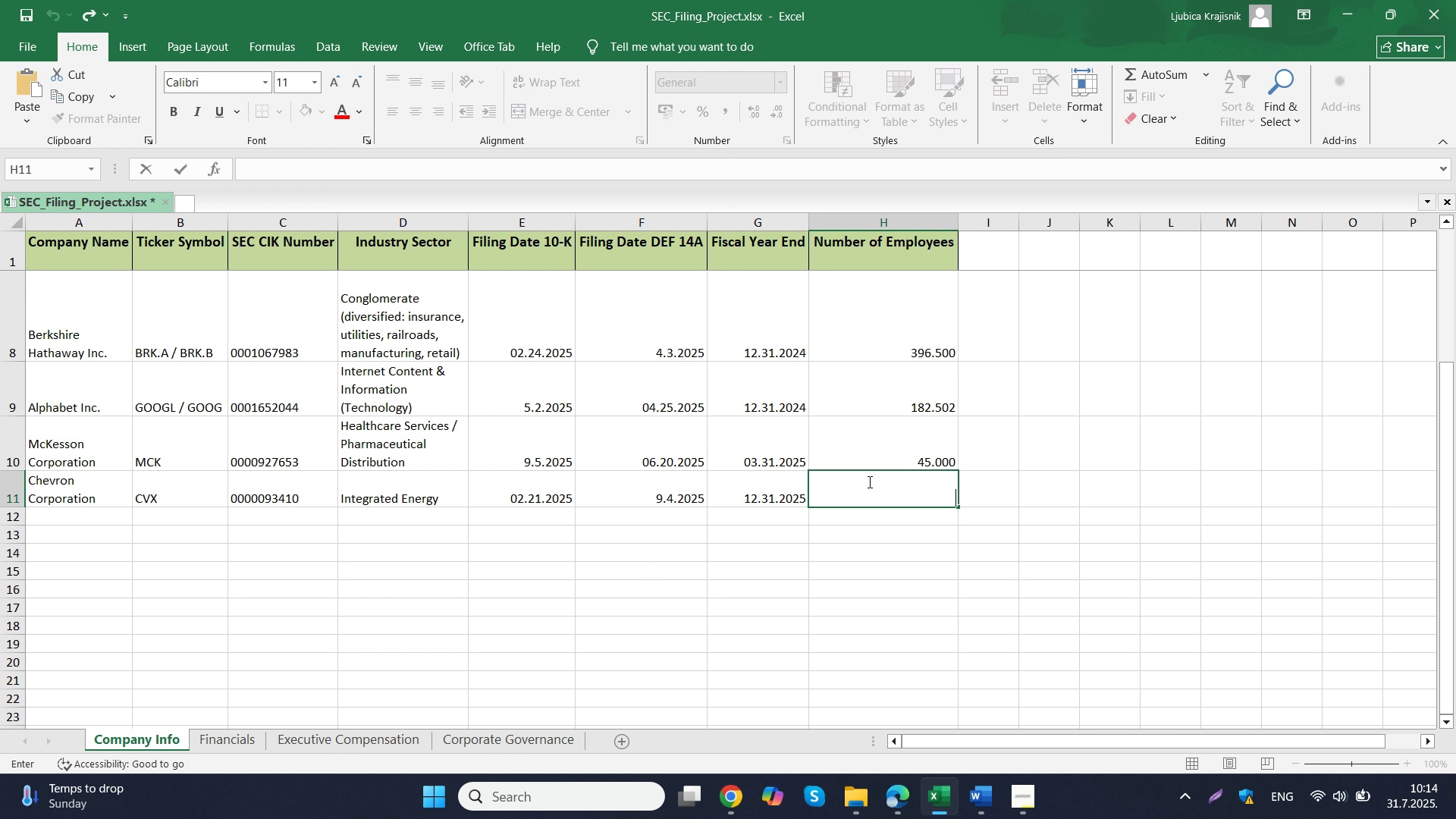 
key(Control+ControlLeft)
 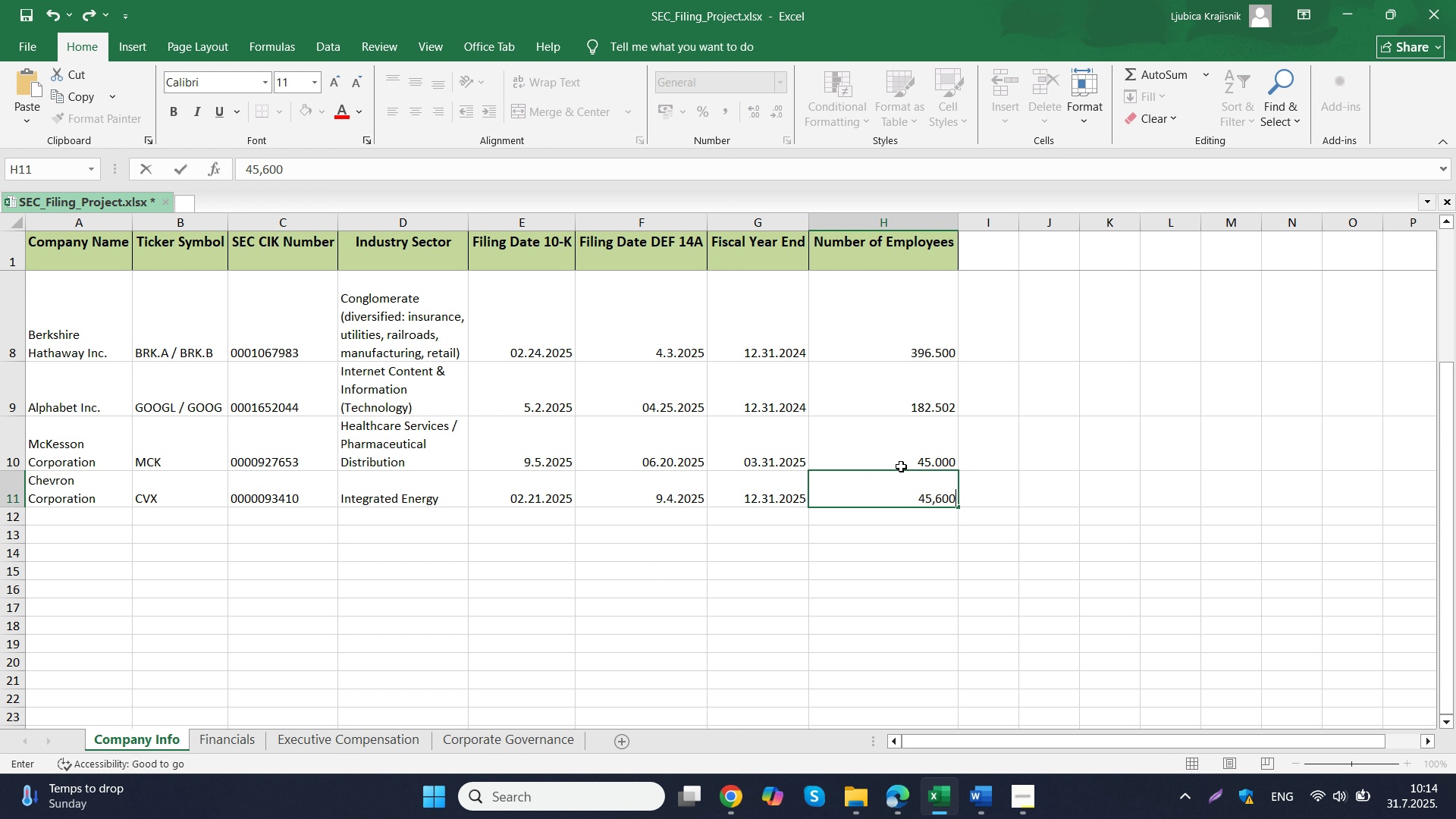 
key(Control+V)
 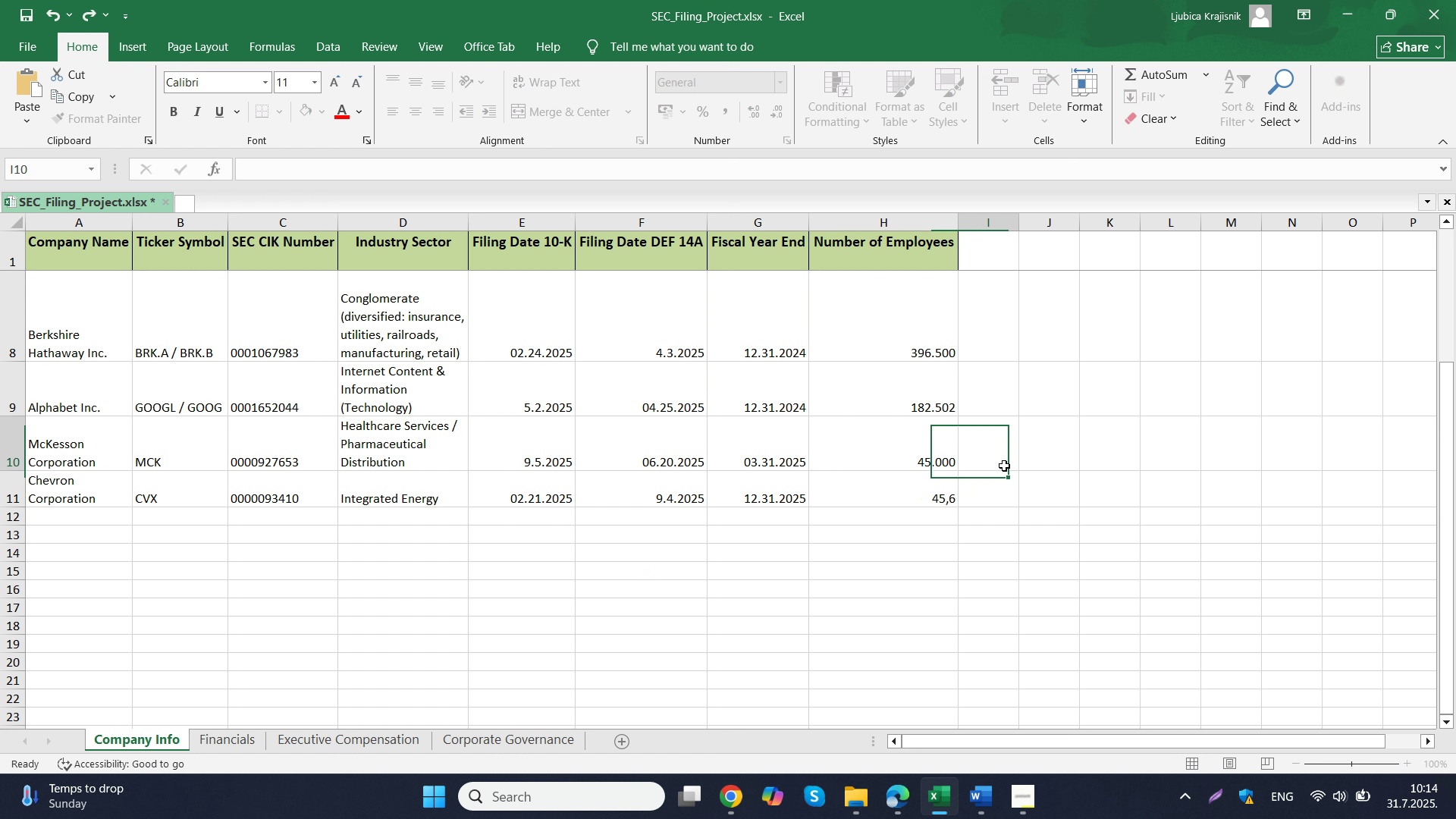 
left_click([1004, 466])
 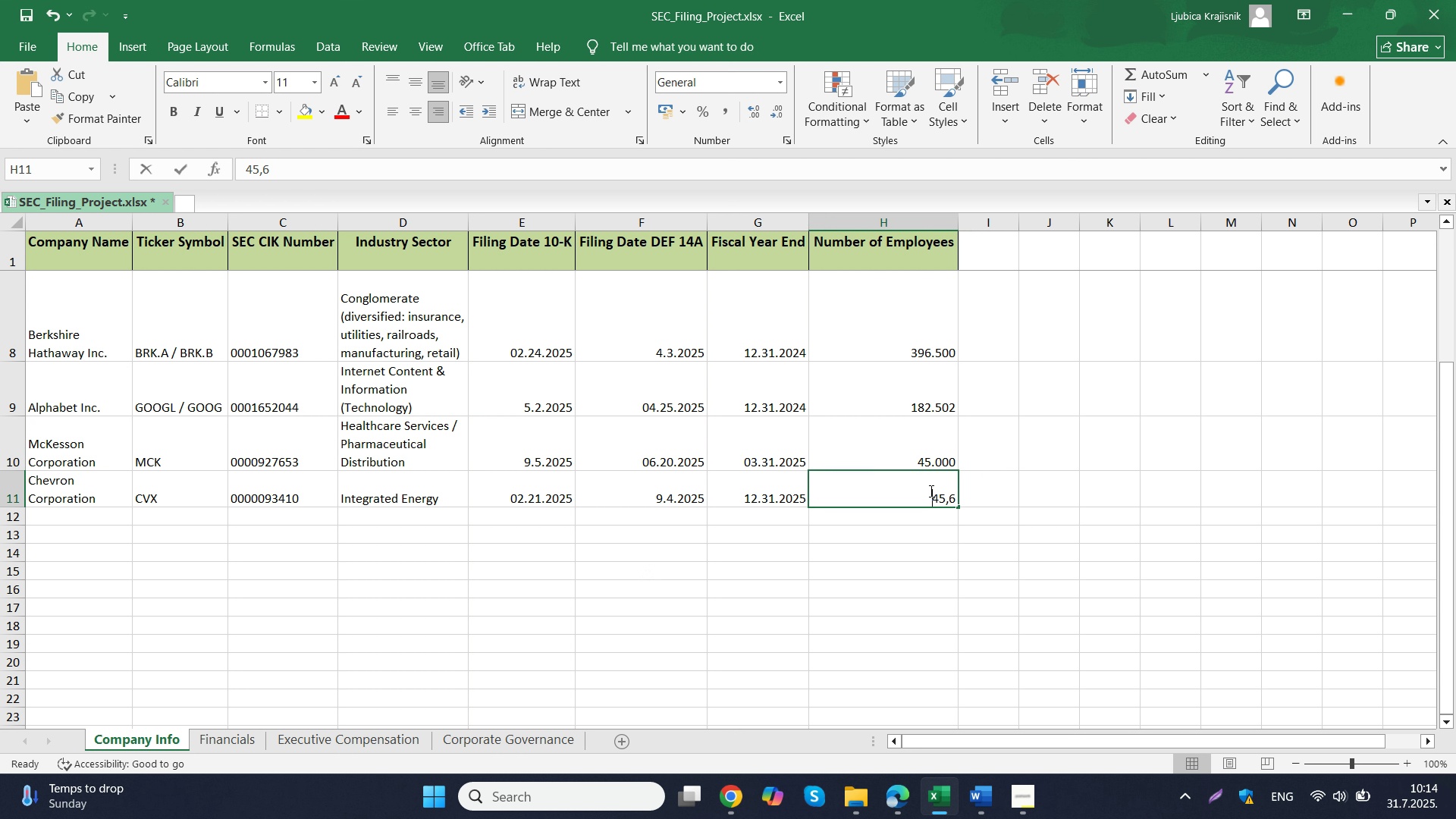 
double_click([930, 491])
 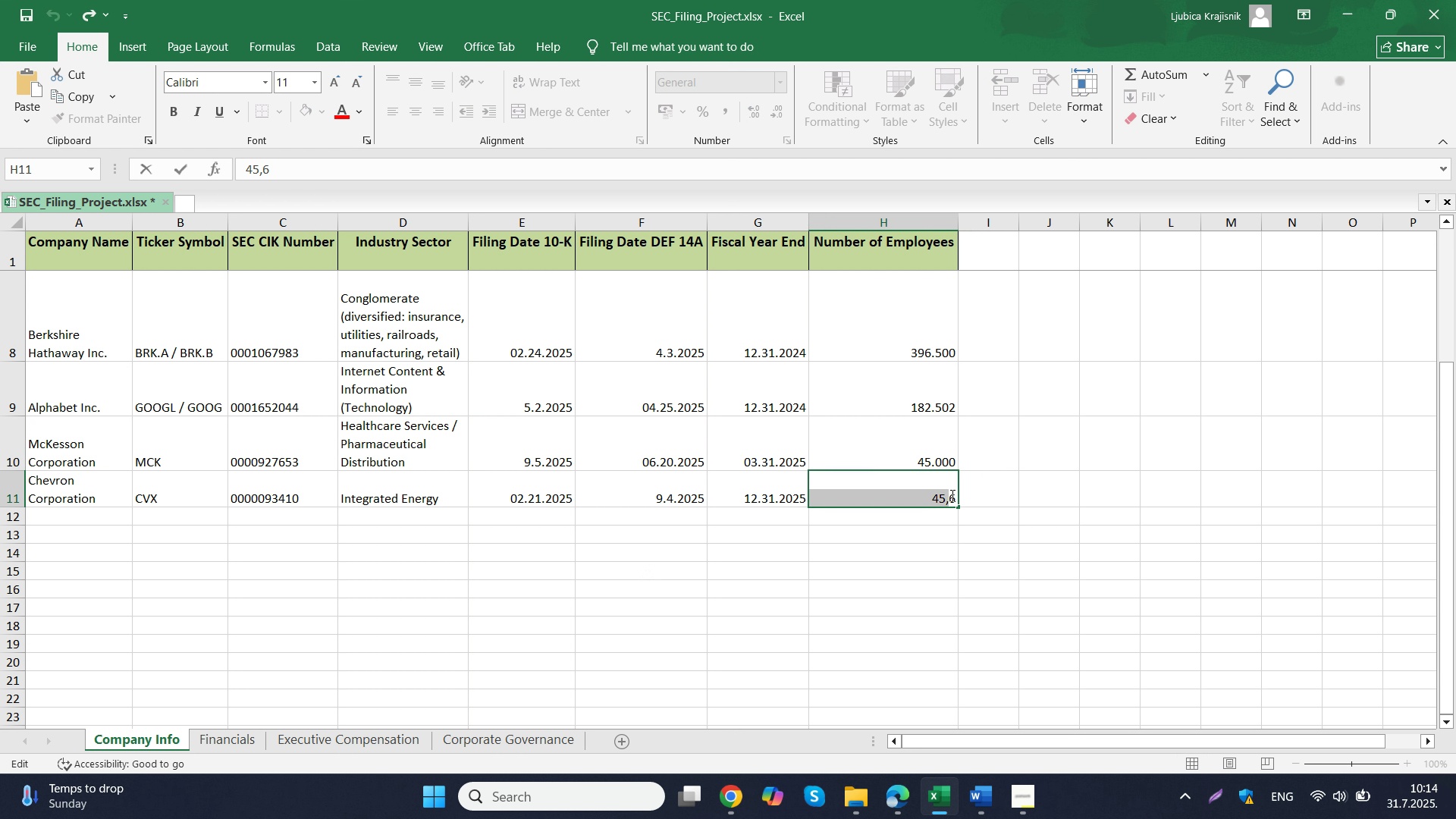 
key(Control+V)
 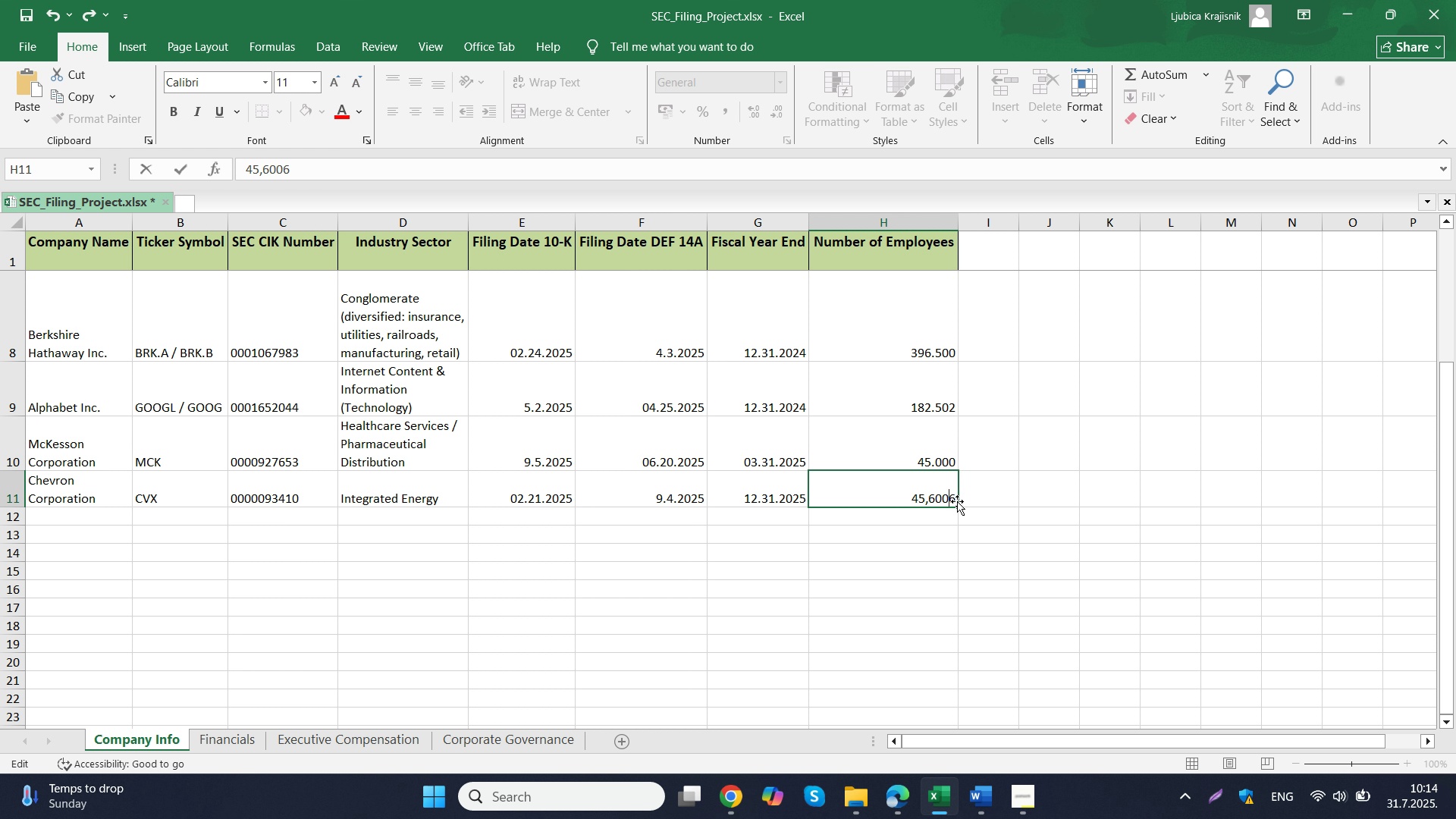 
key(Delete)
 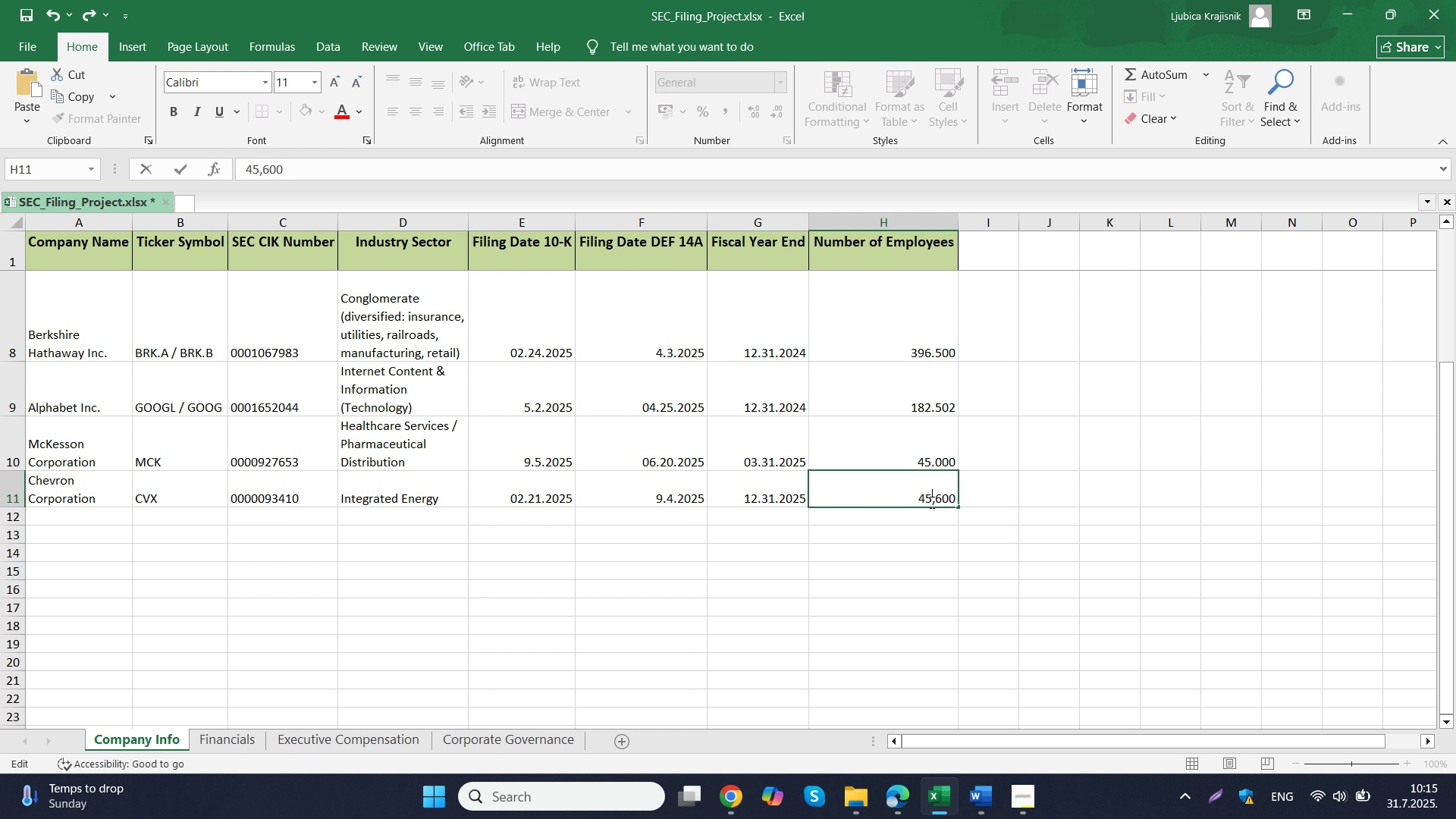 
left_click([930, 502])
 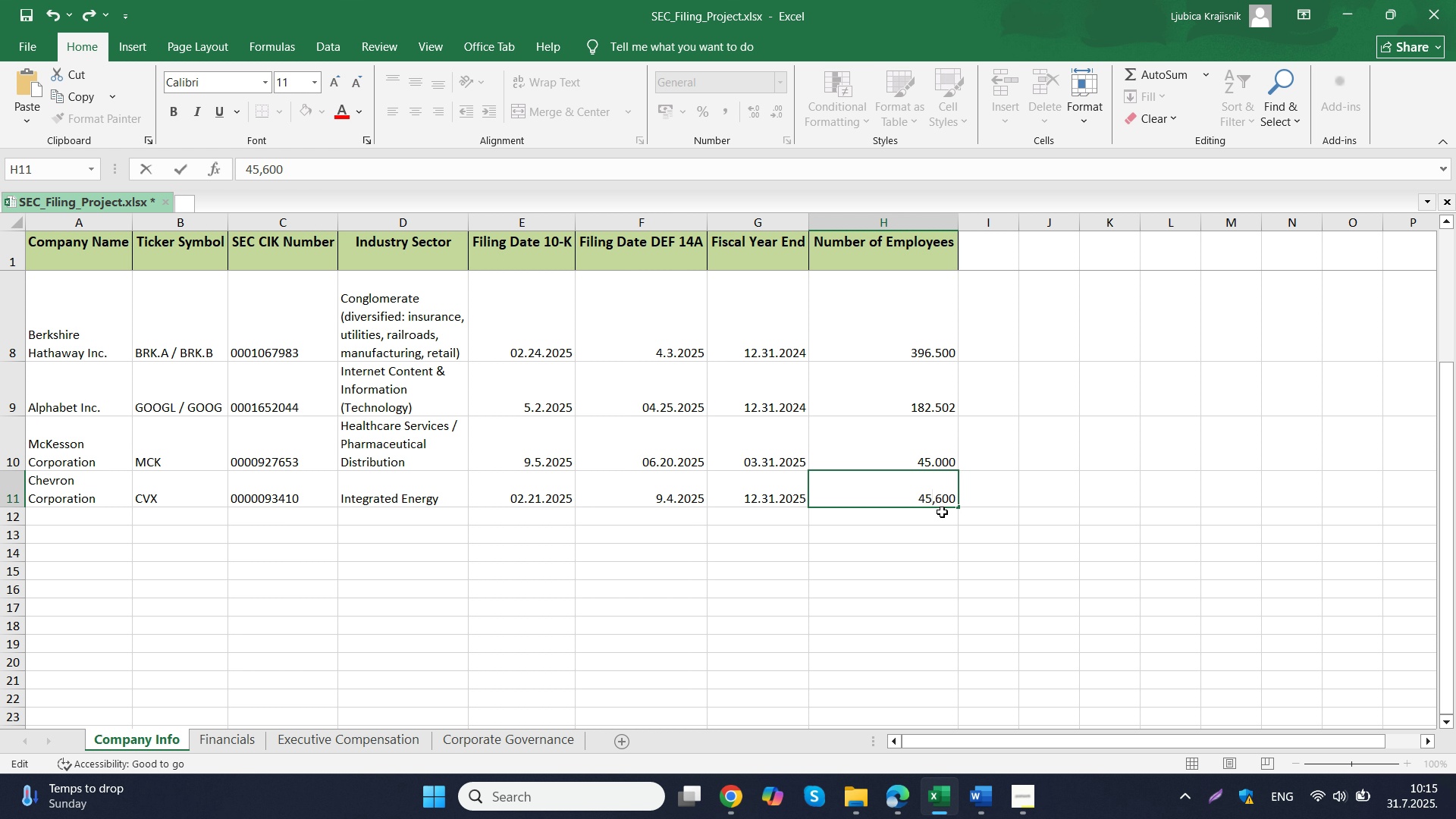 
key(Delete)
 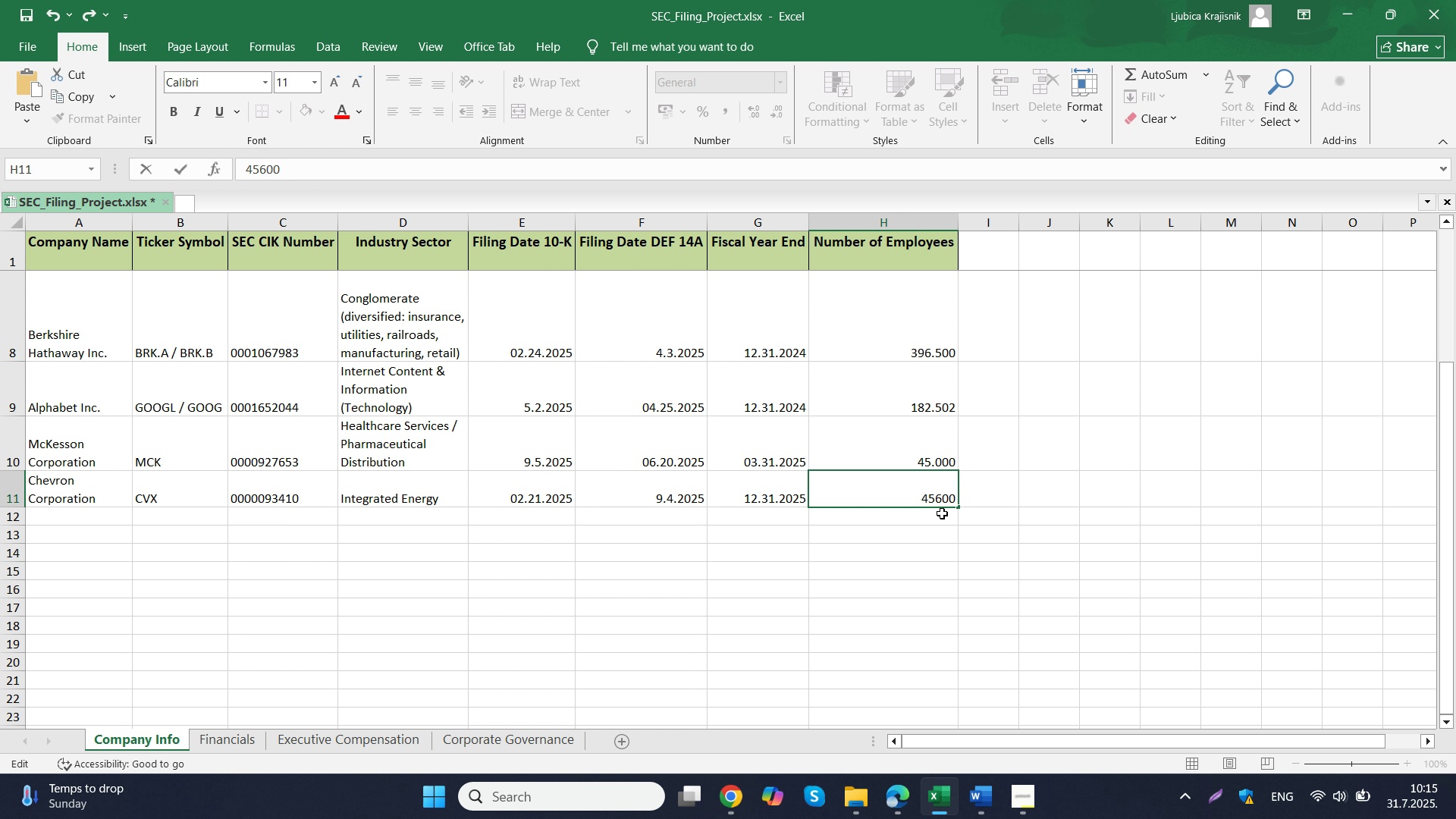 
key(Period)
 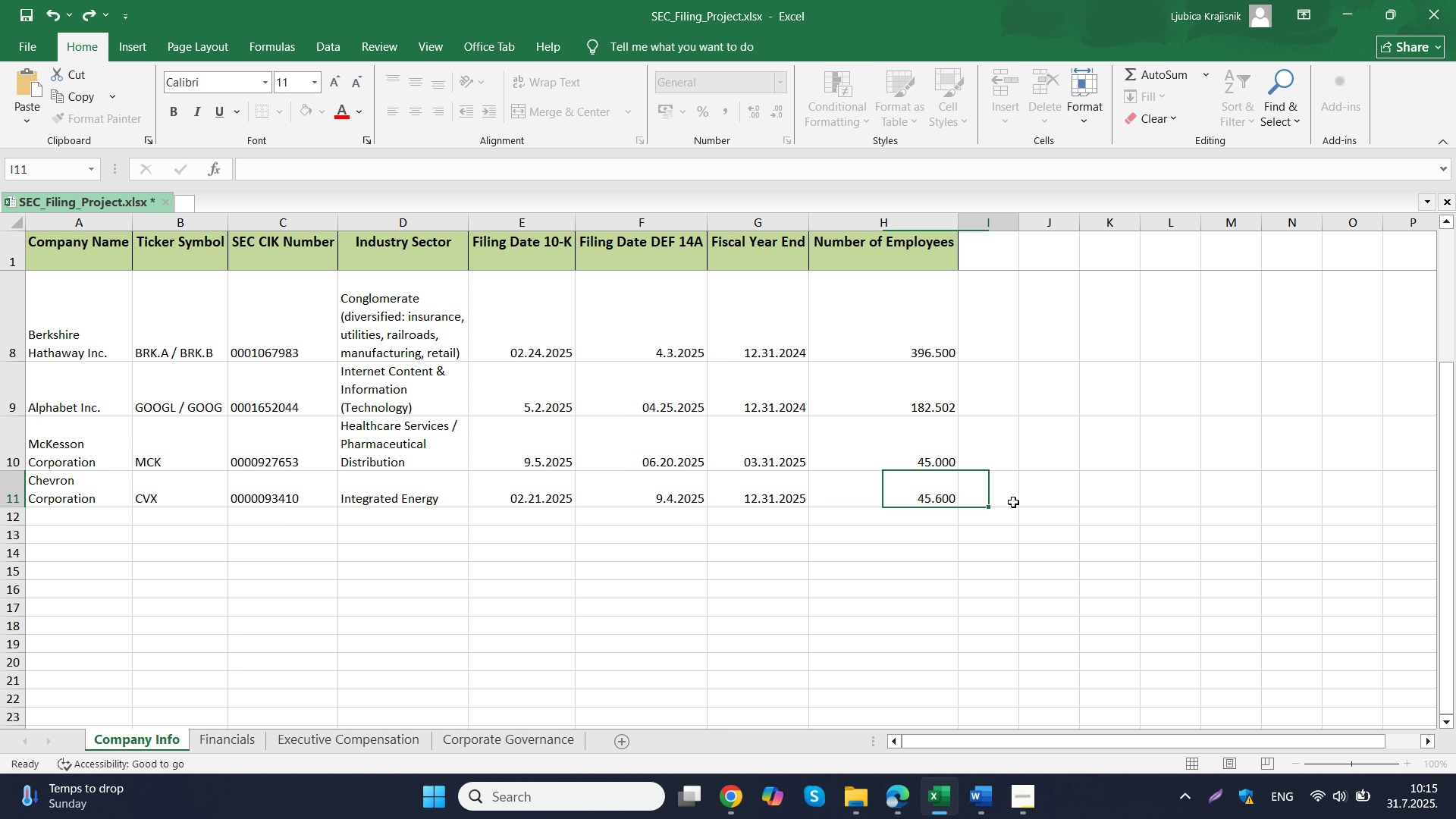 
left_click([1013, 502])
 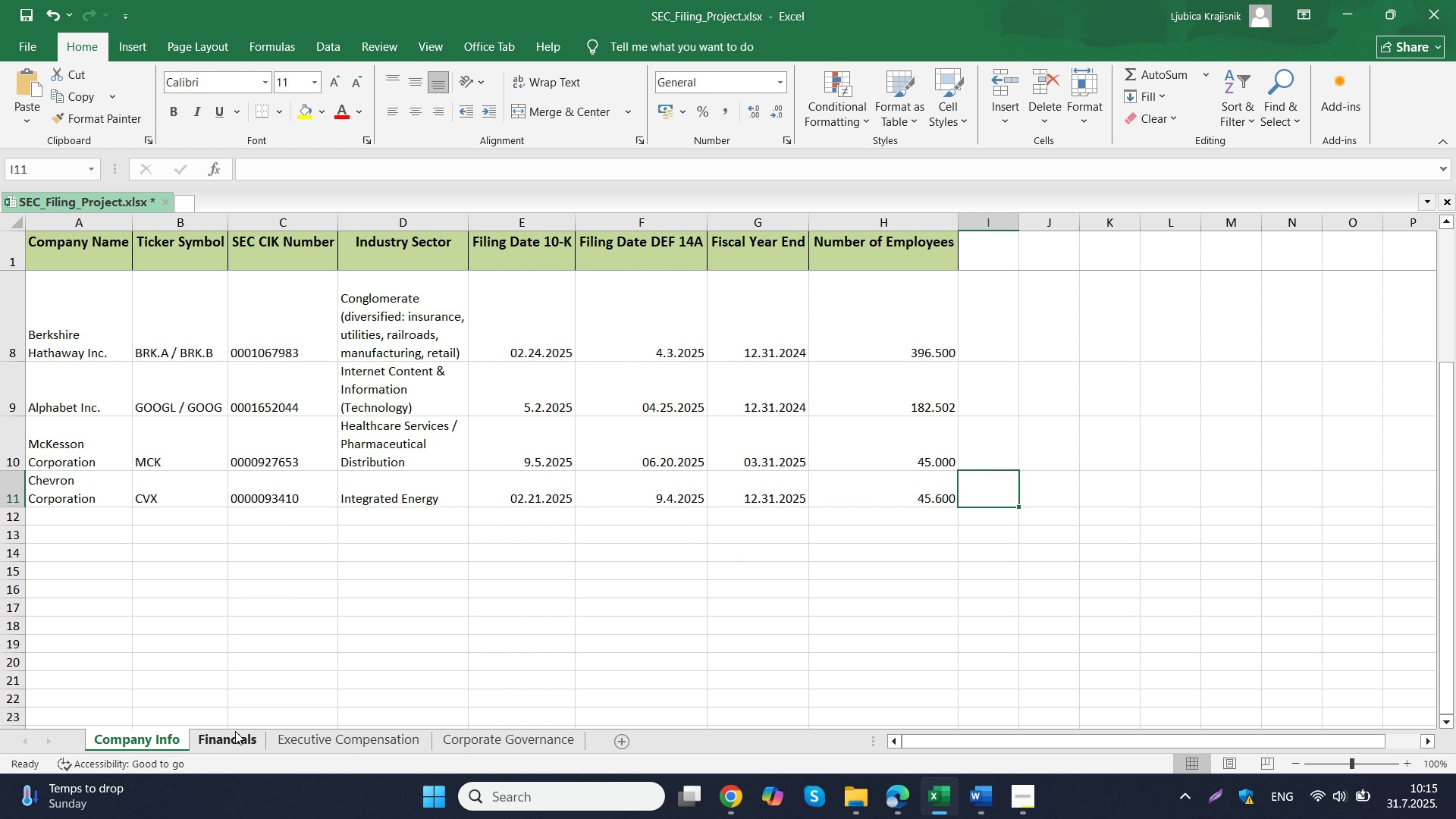 
left_click([235, 731])
 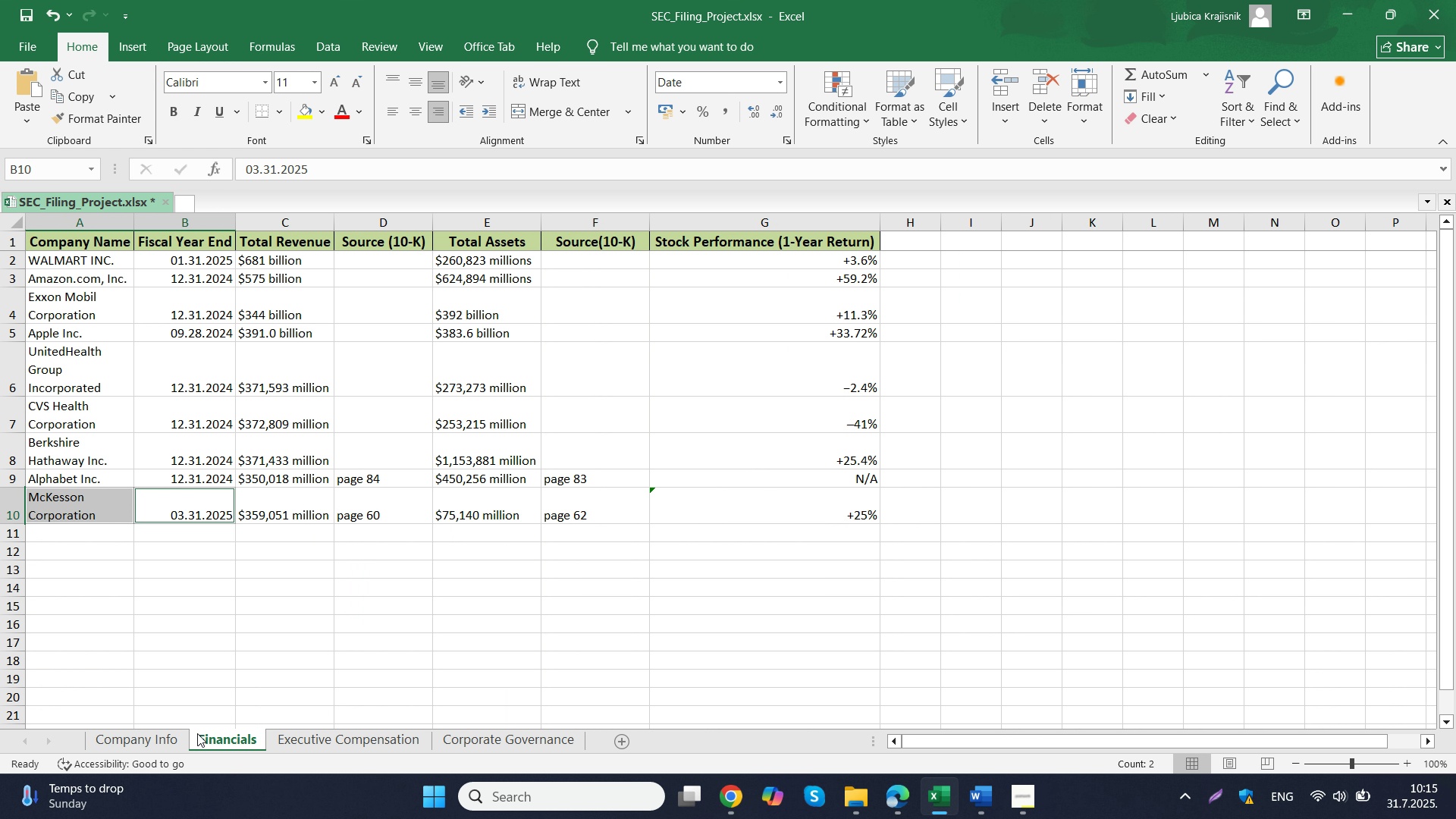 
left_click([182, 738])
 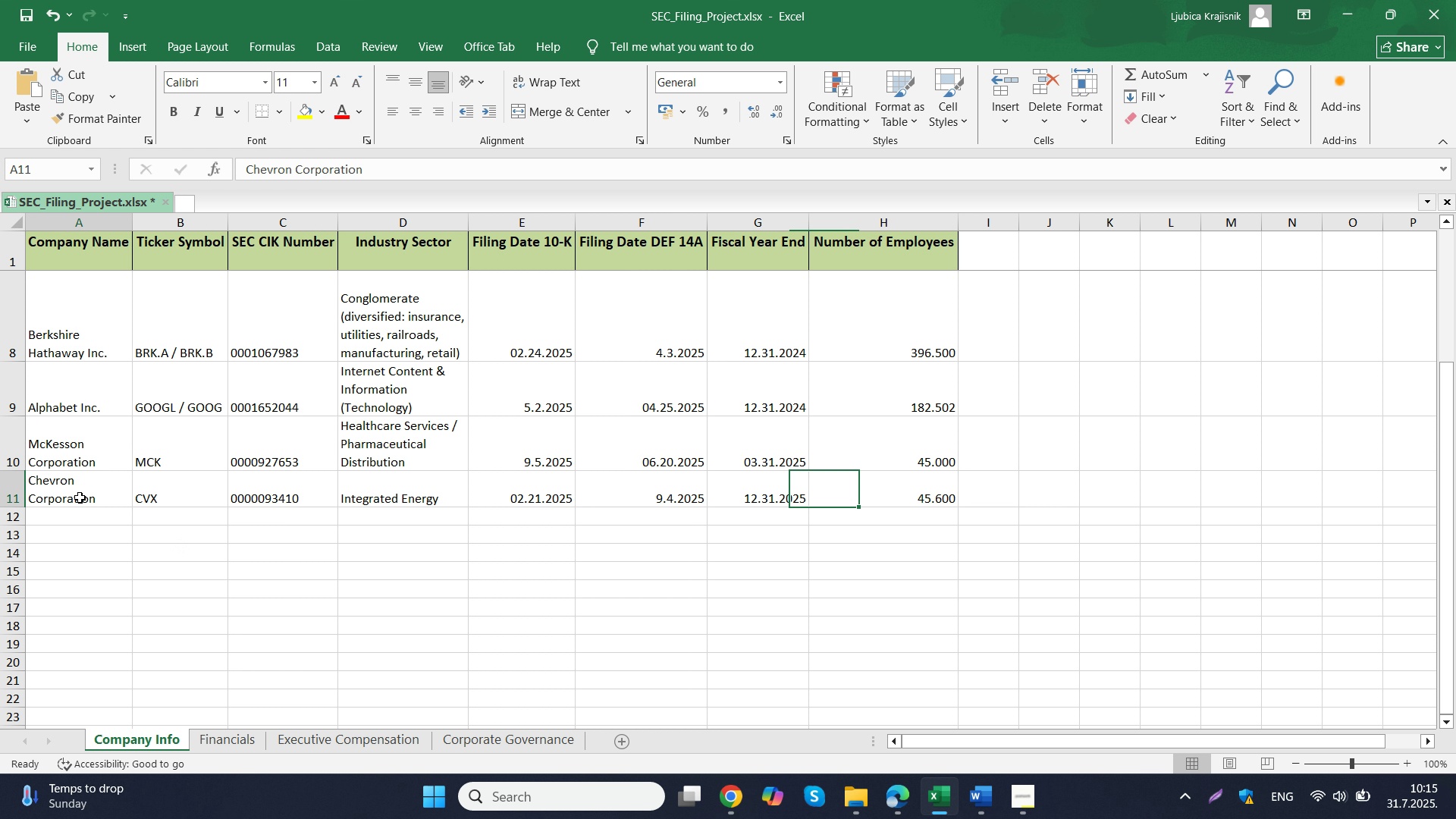 
left_click([80, 497])
 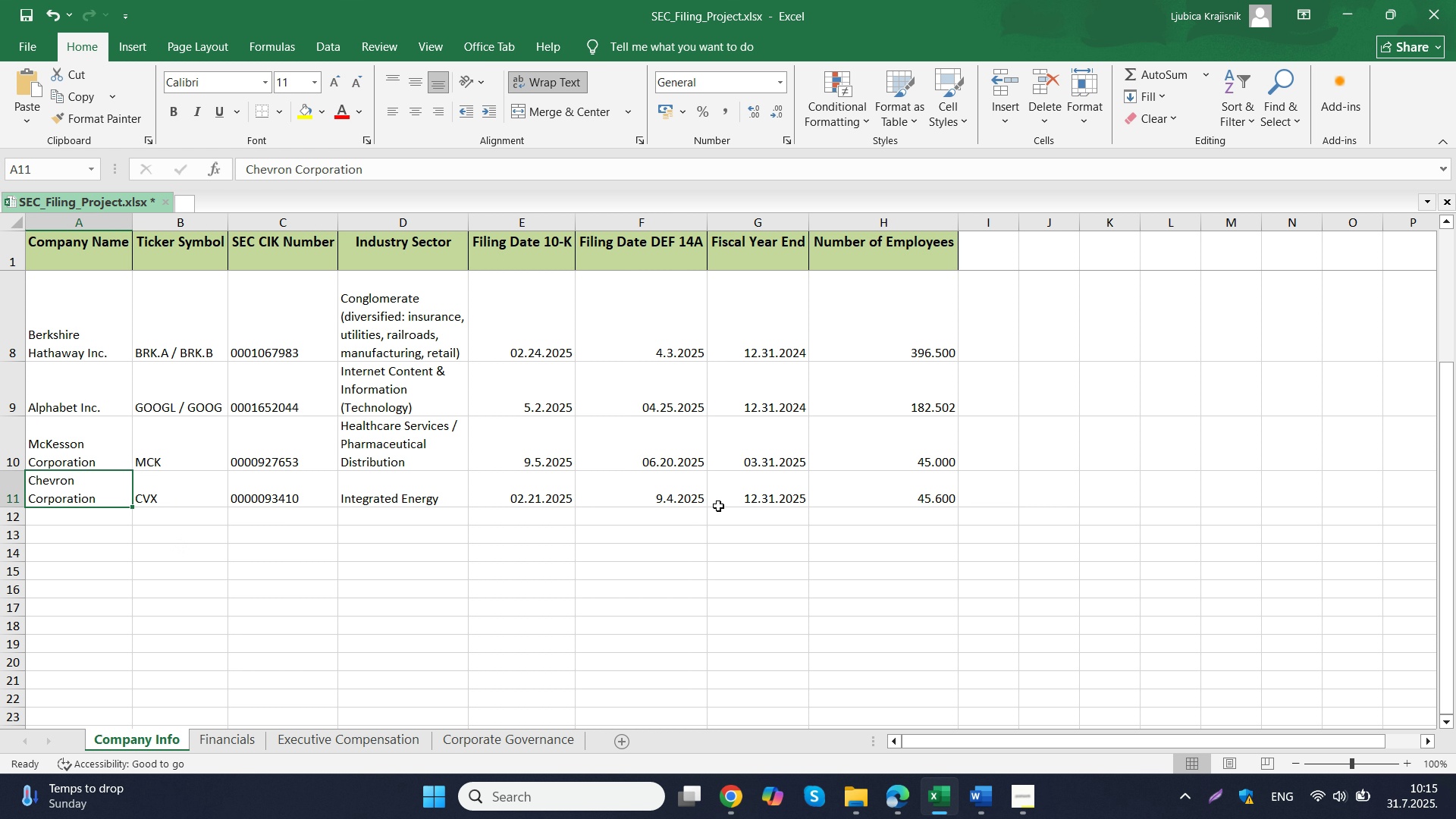 
left_click([767, 494])
 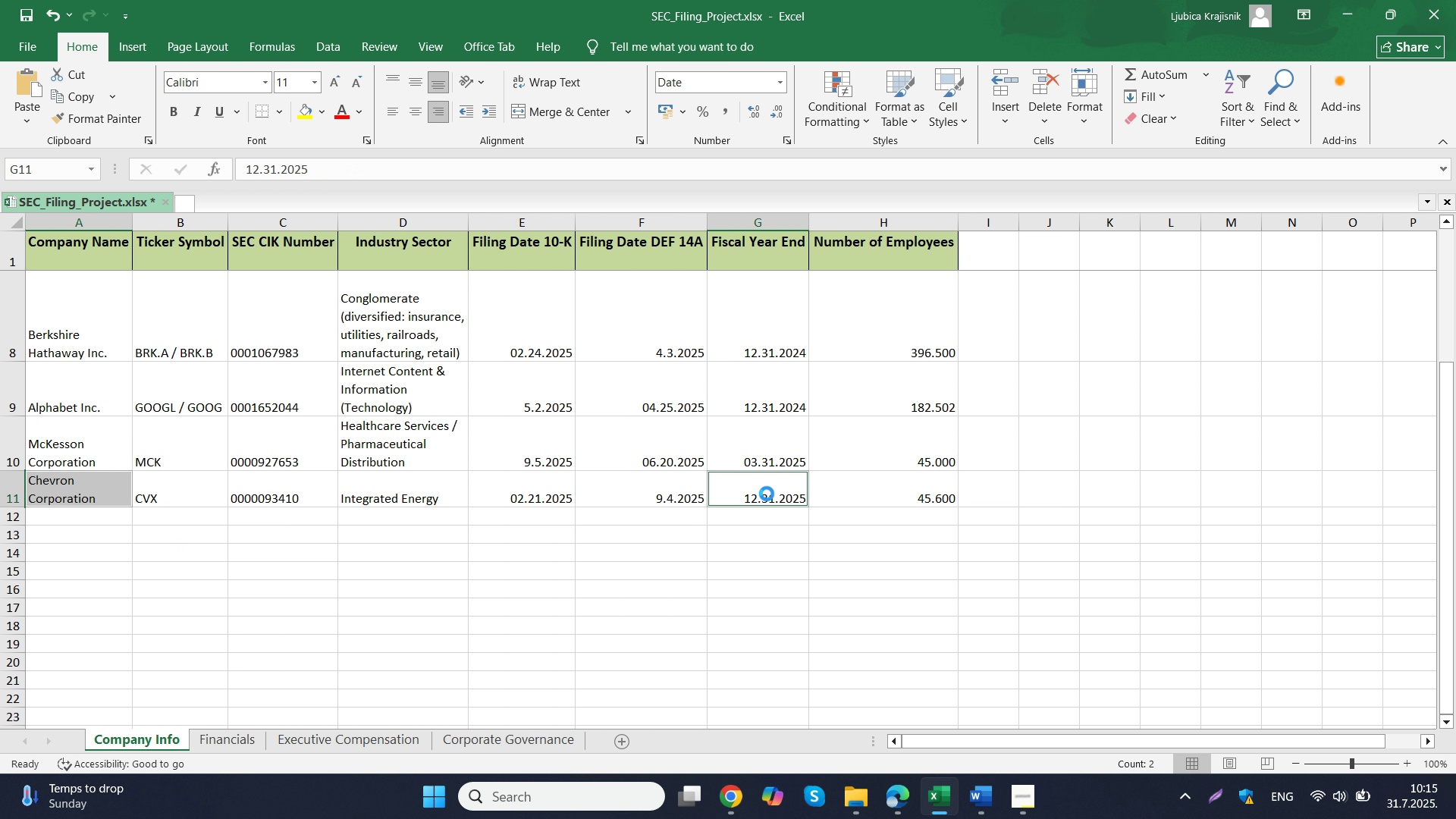 
key(Control+C)
 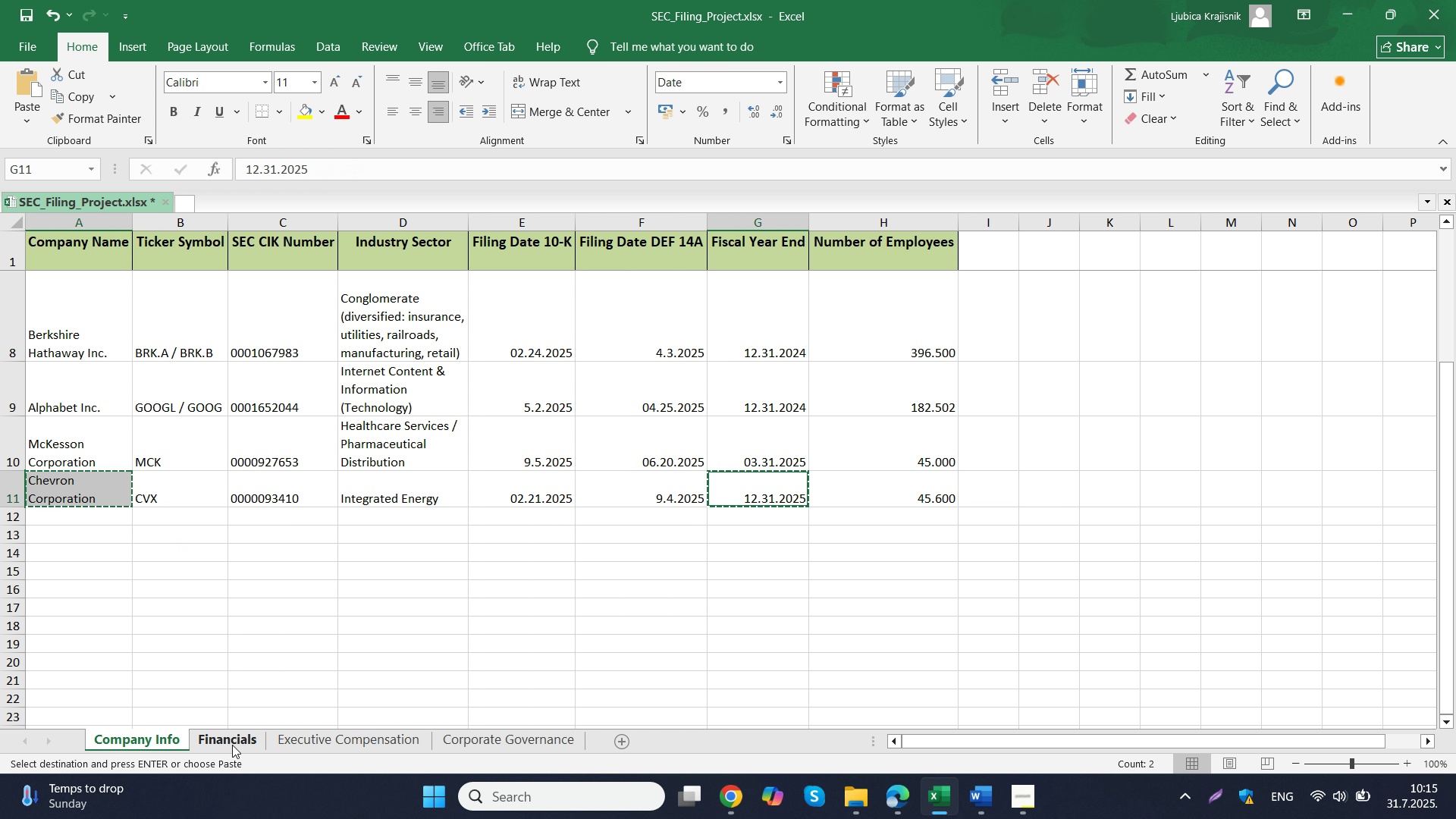 
left_click([232, 745])
 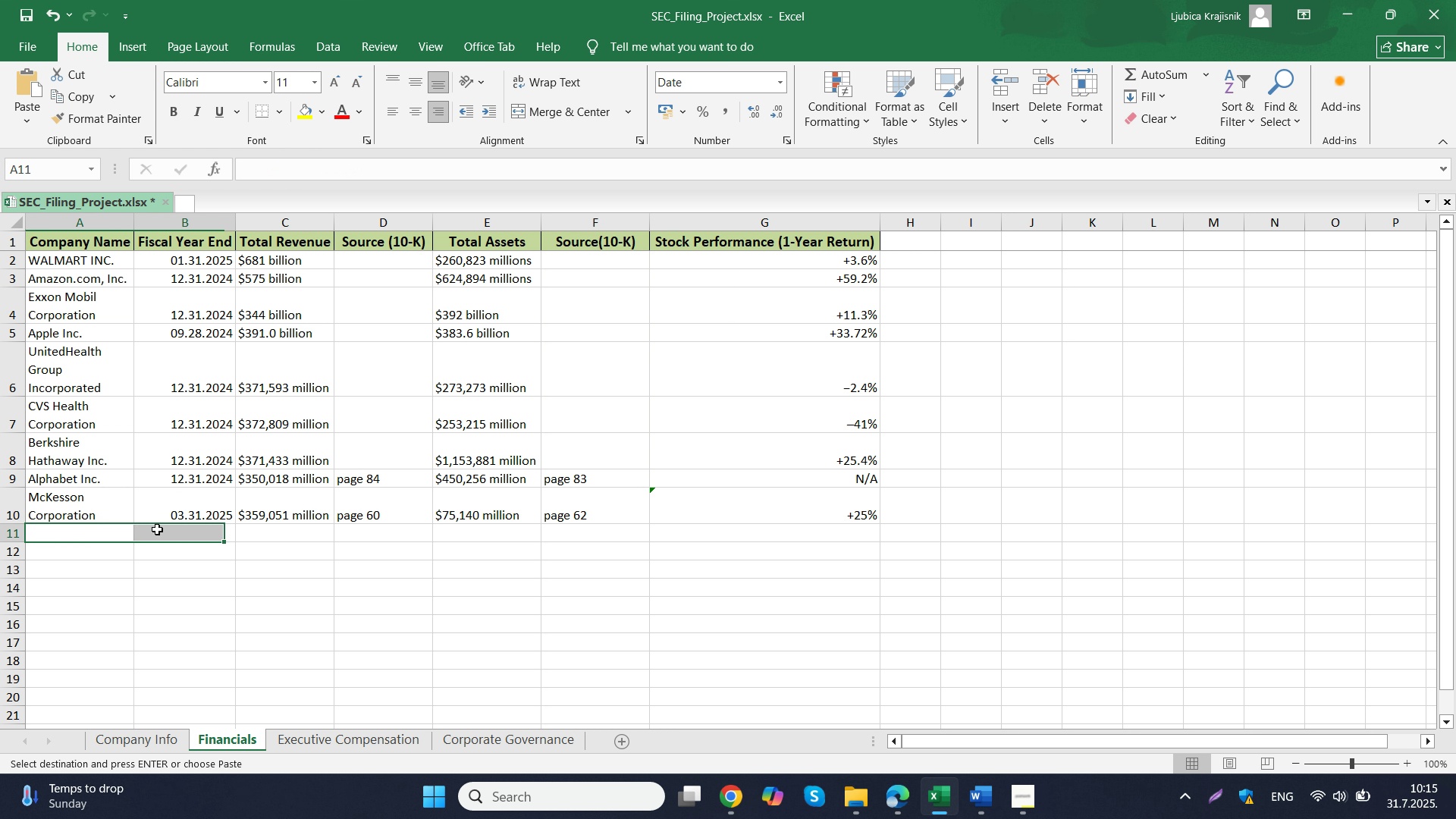 
key(Control+ControlLeft)
 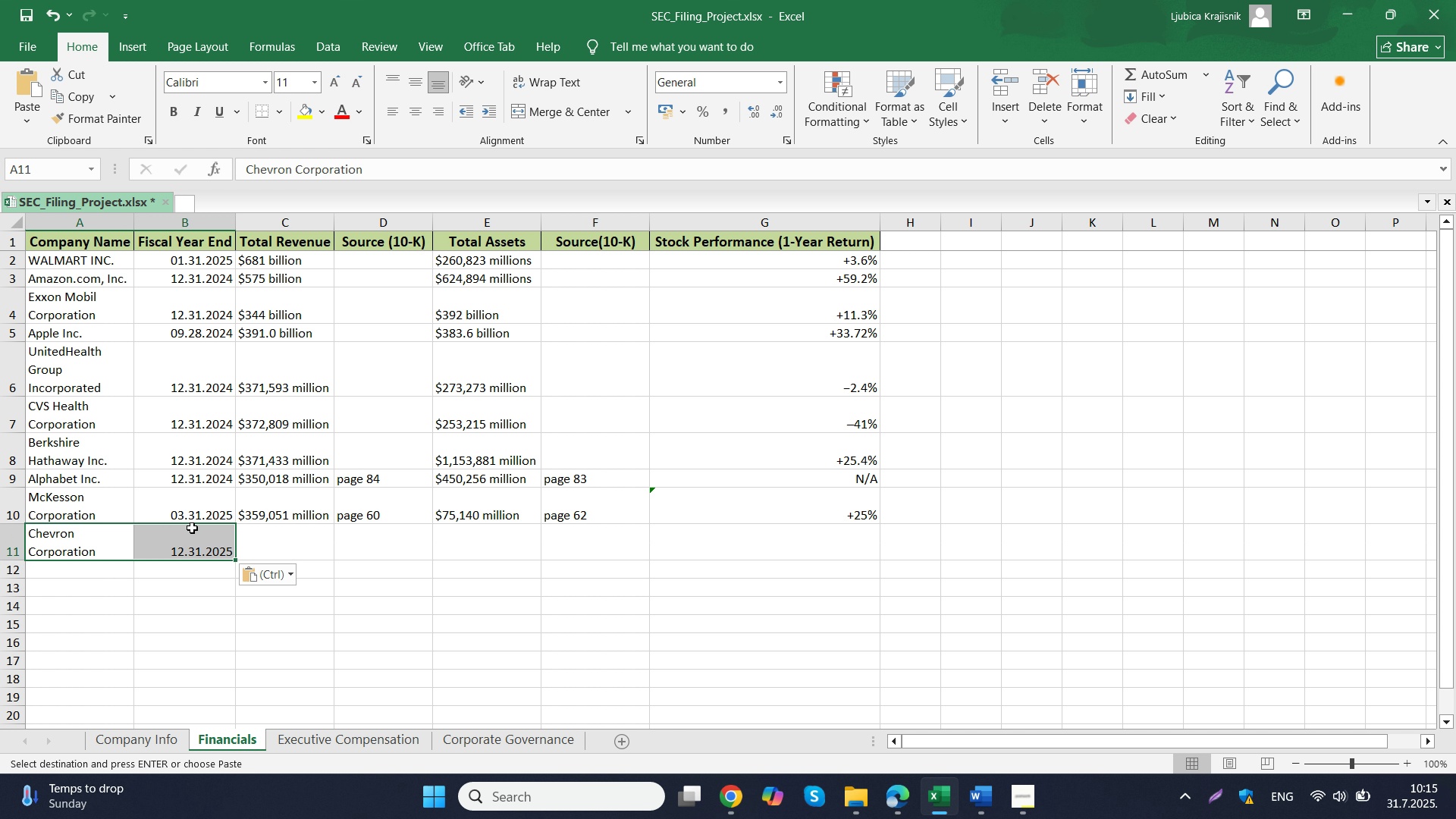 
key(Control+V)
 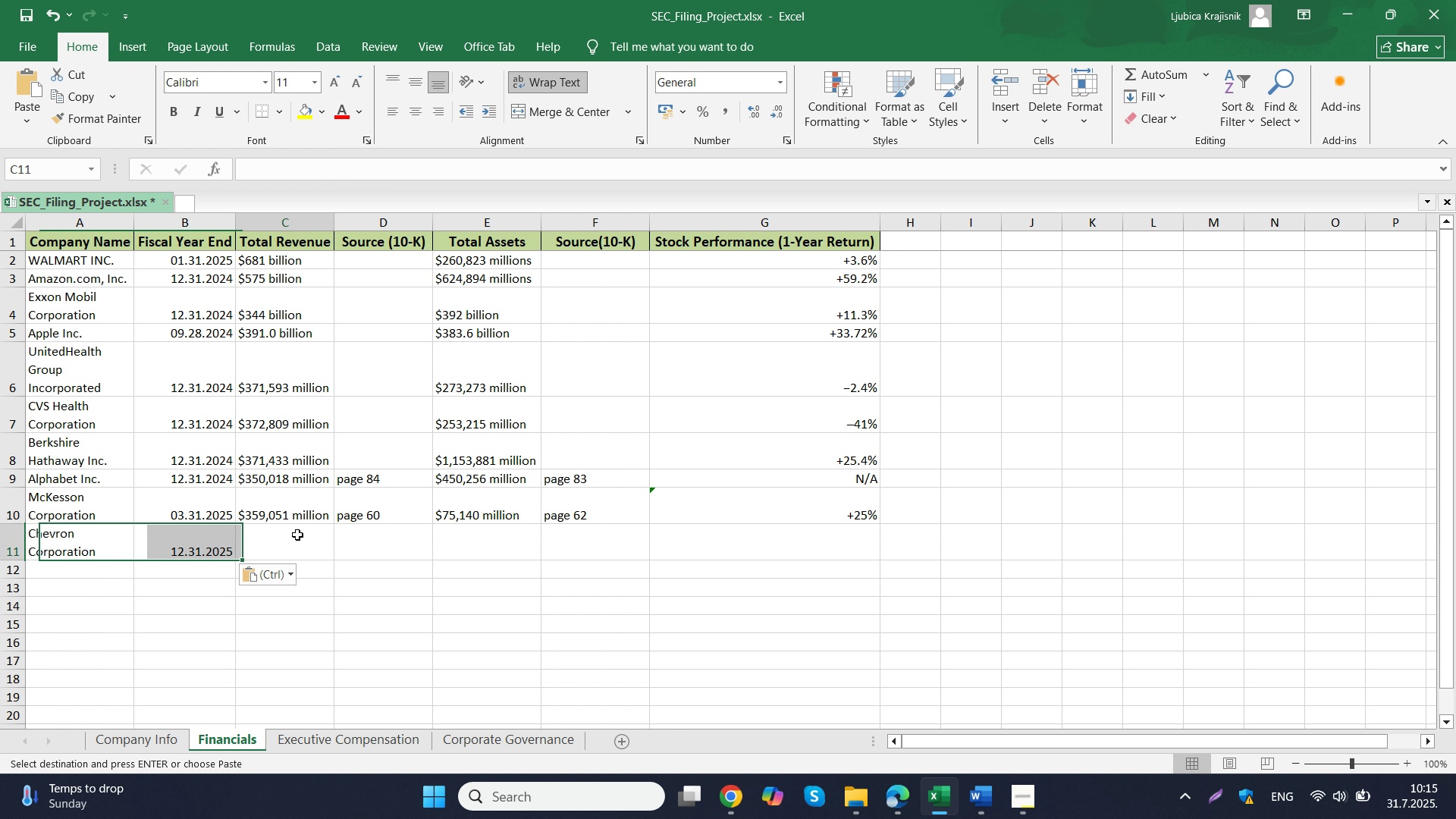 
left_click([297, 535])
 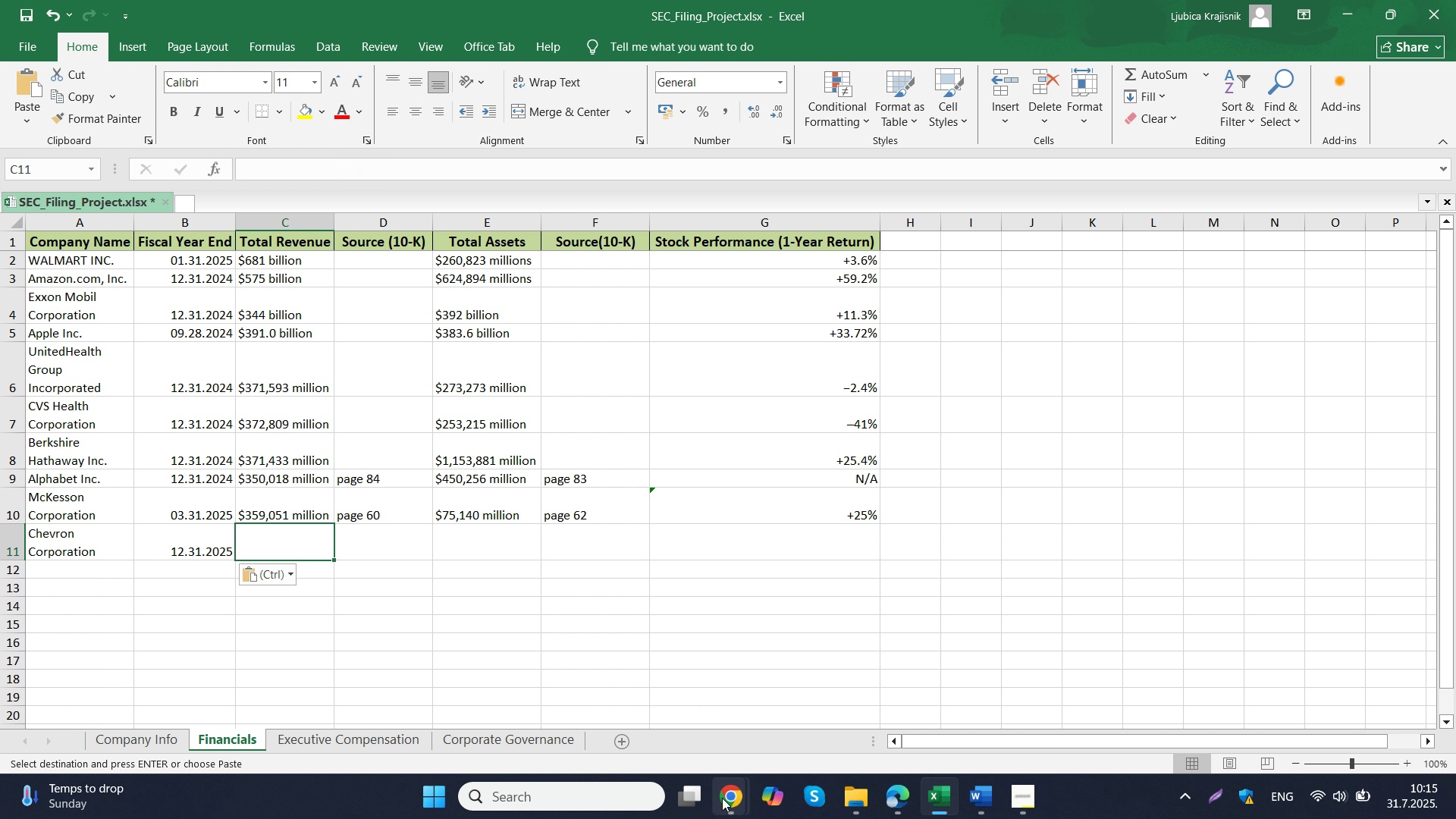 
left_click([692, 714])
 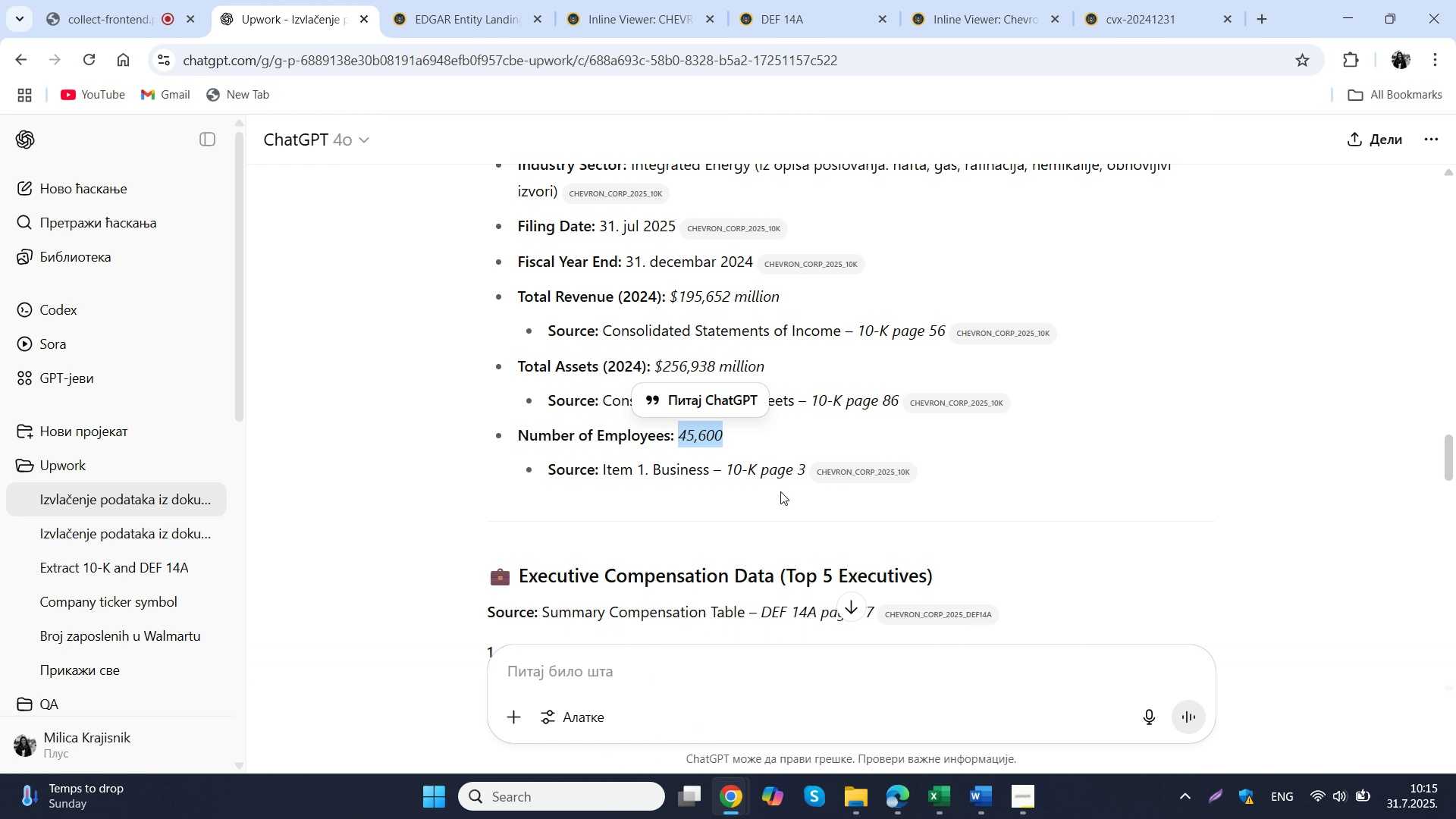 
left_click([871, 432])
 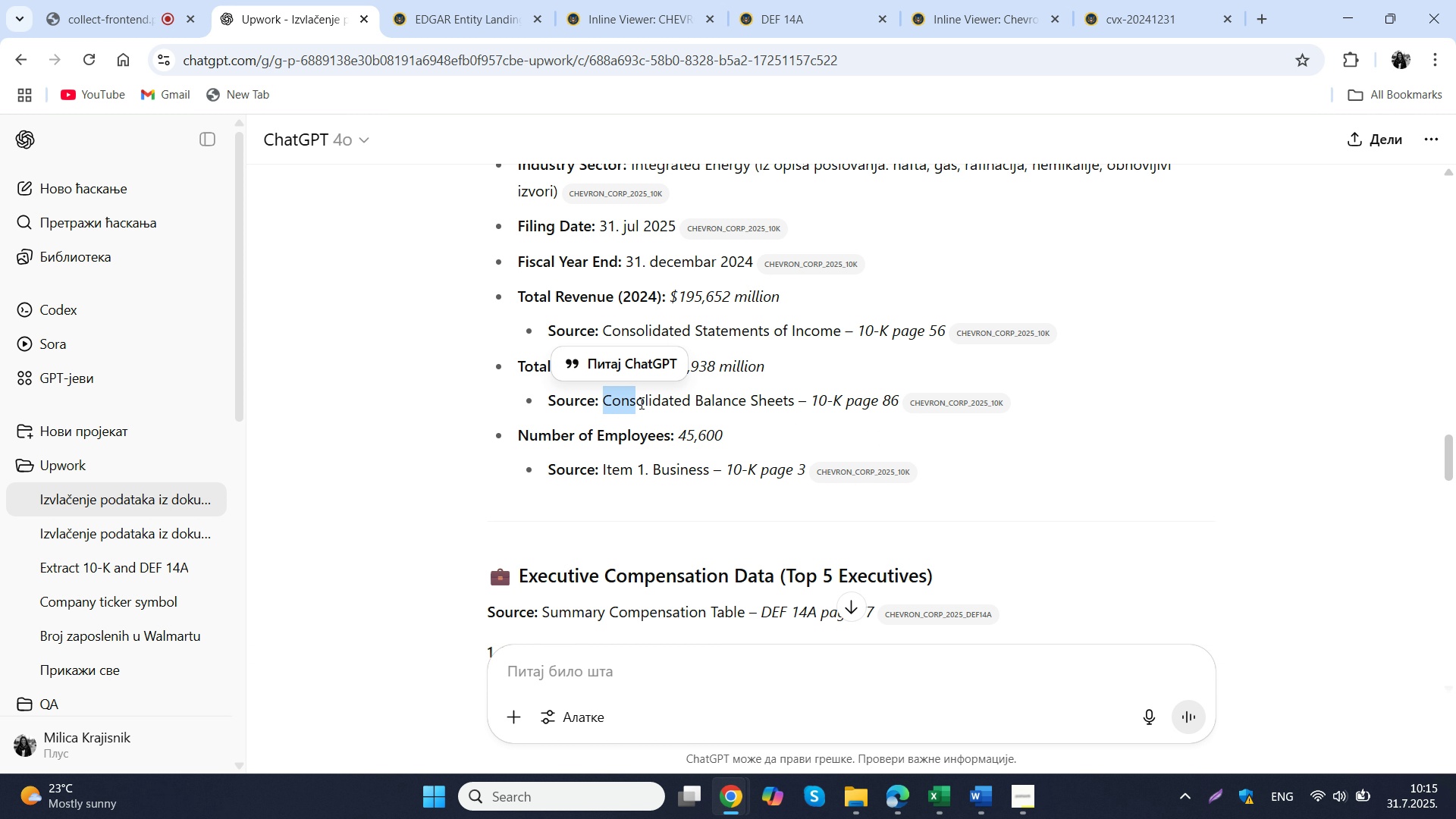 
left_click([643, 328])
 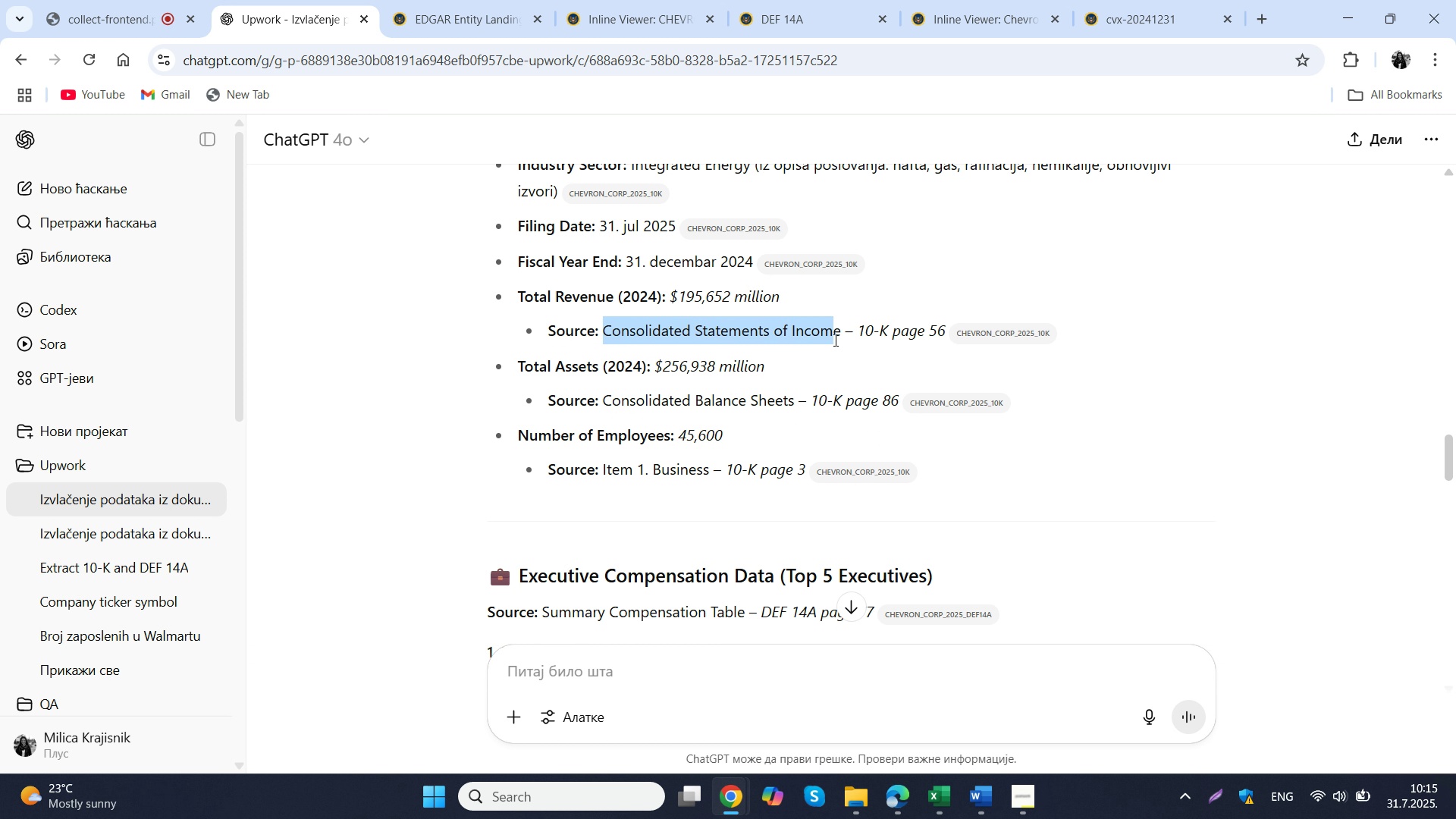 
key(Control+C)
 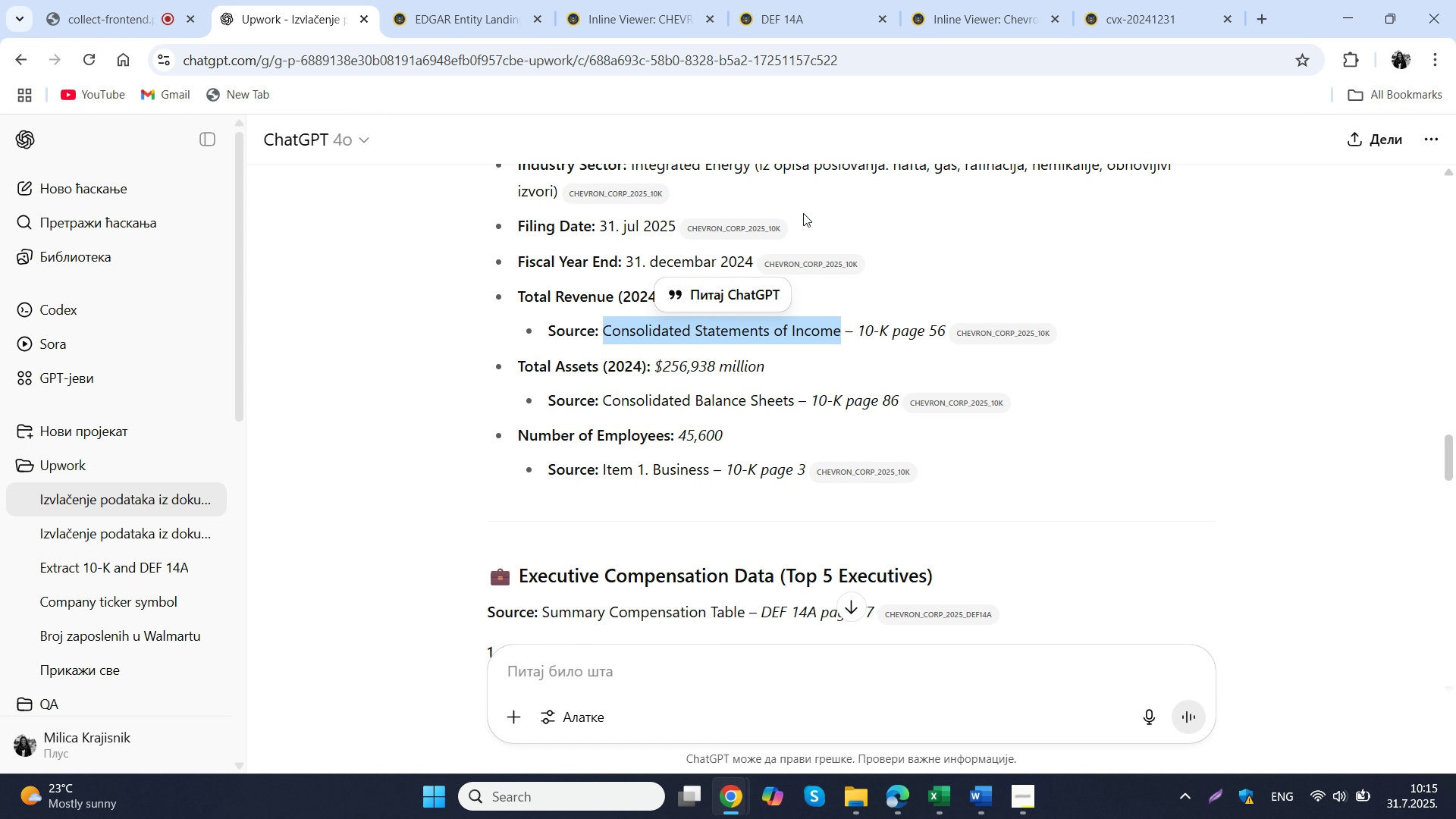 
left_click([1137, 0])
 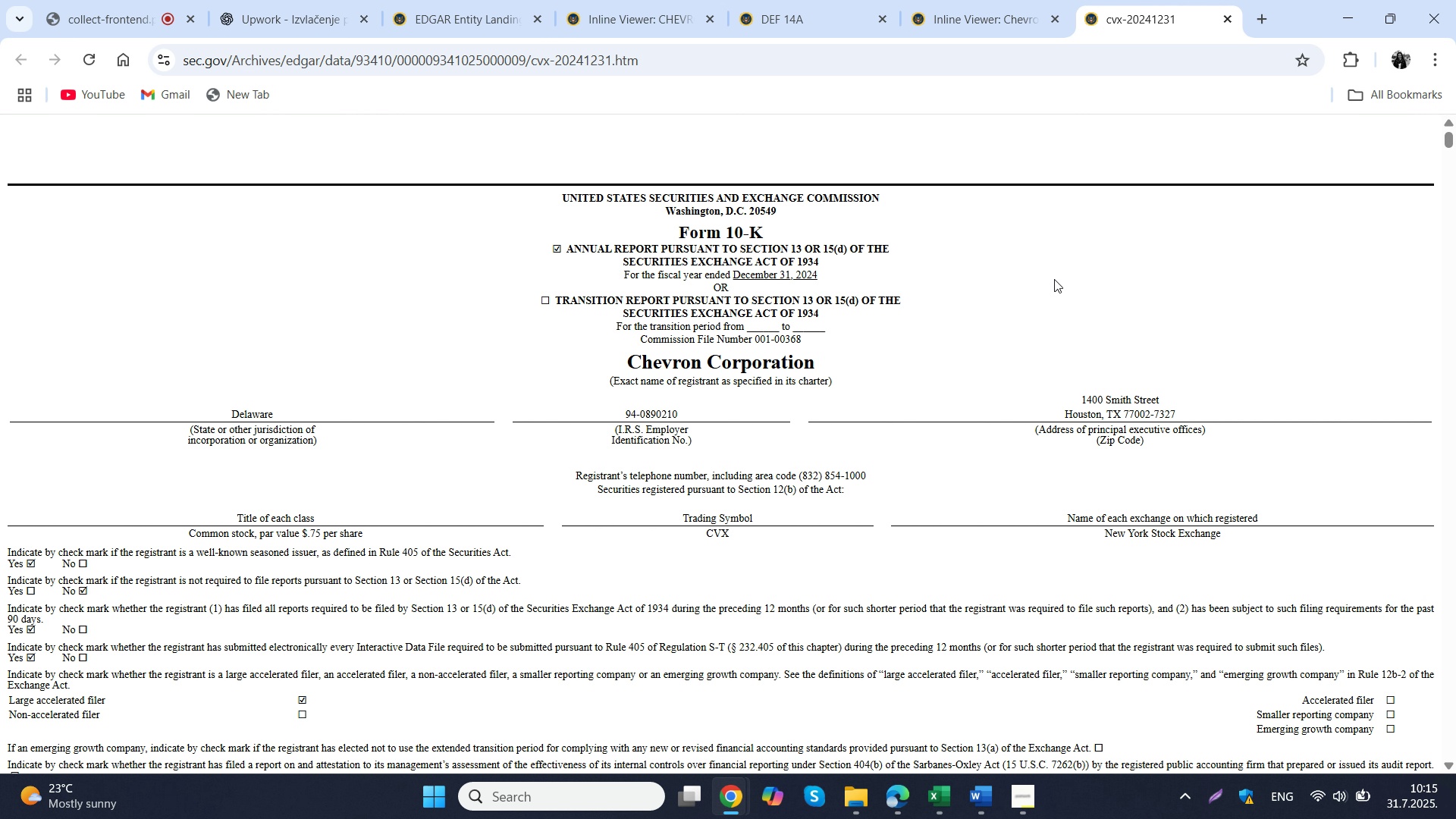 
key(Control+F)
 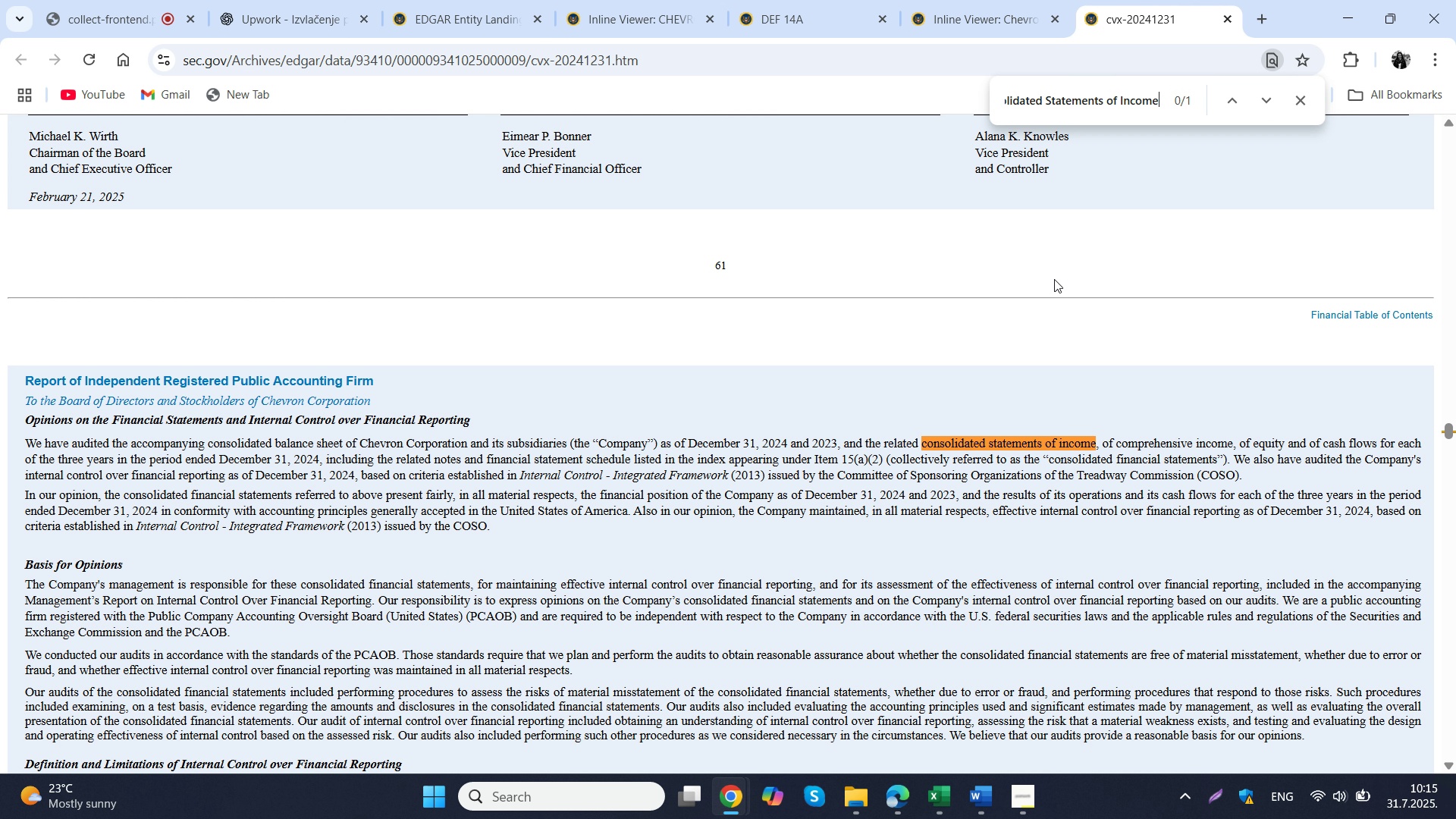 
key(Control+V)
 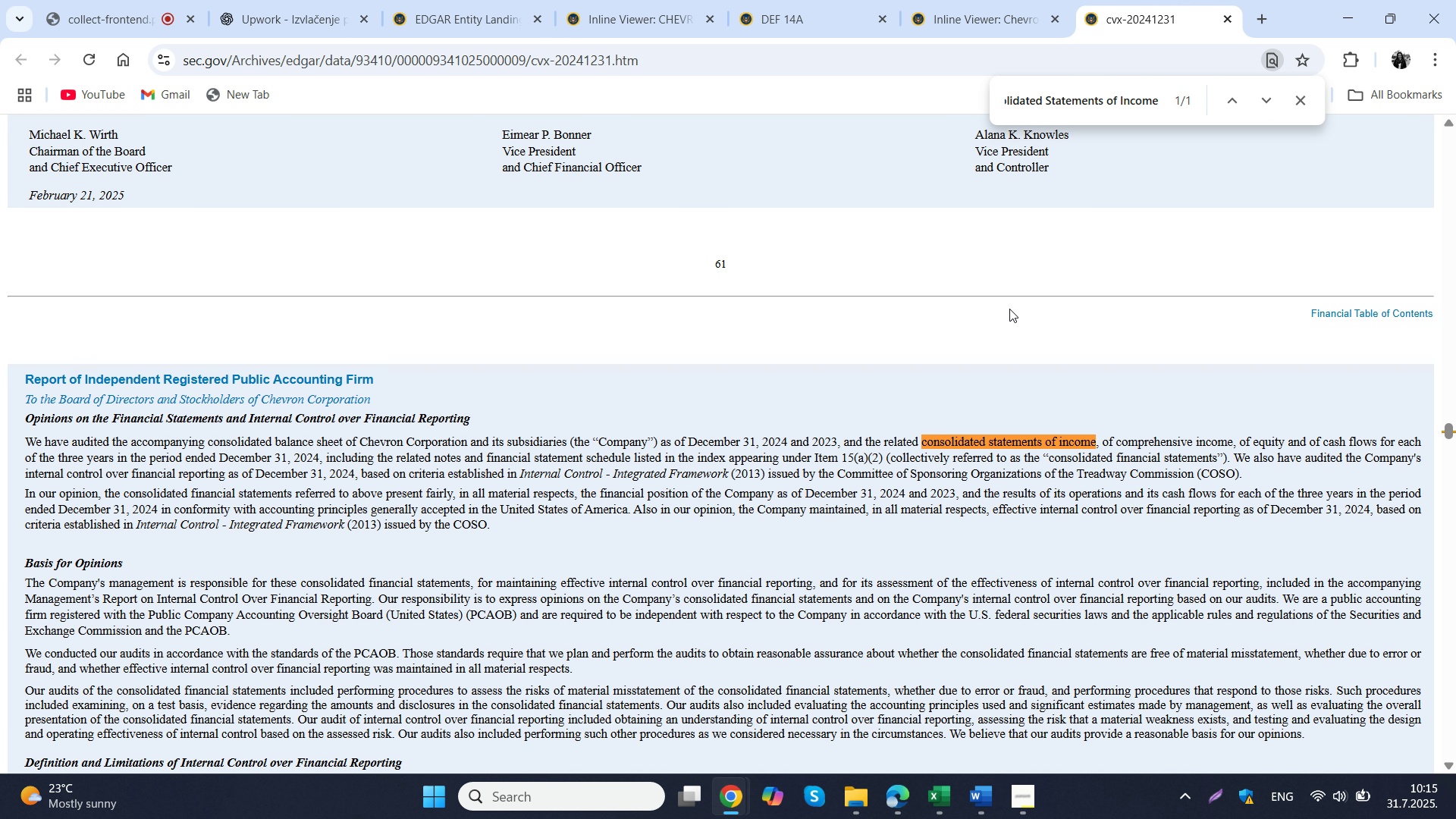 
scroll: coordinate [1009, 309], scroll_direction: down, amount: 15.0
 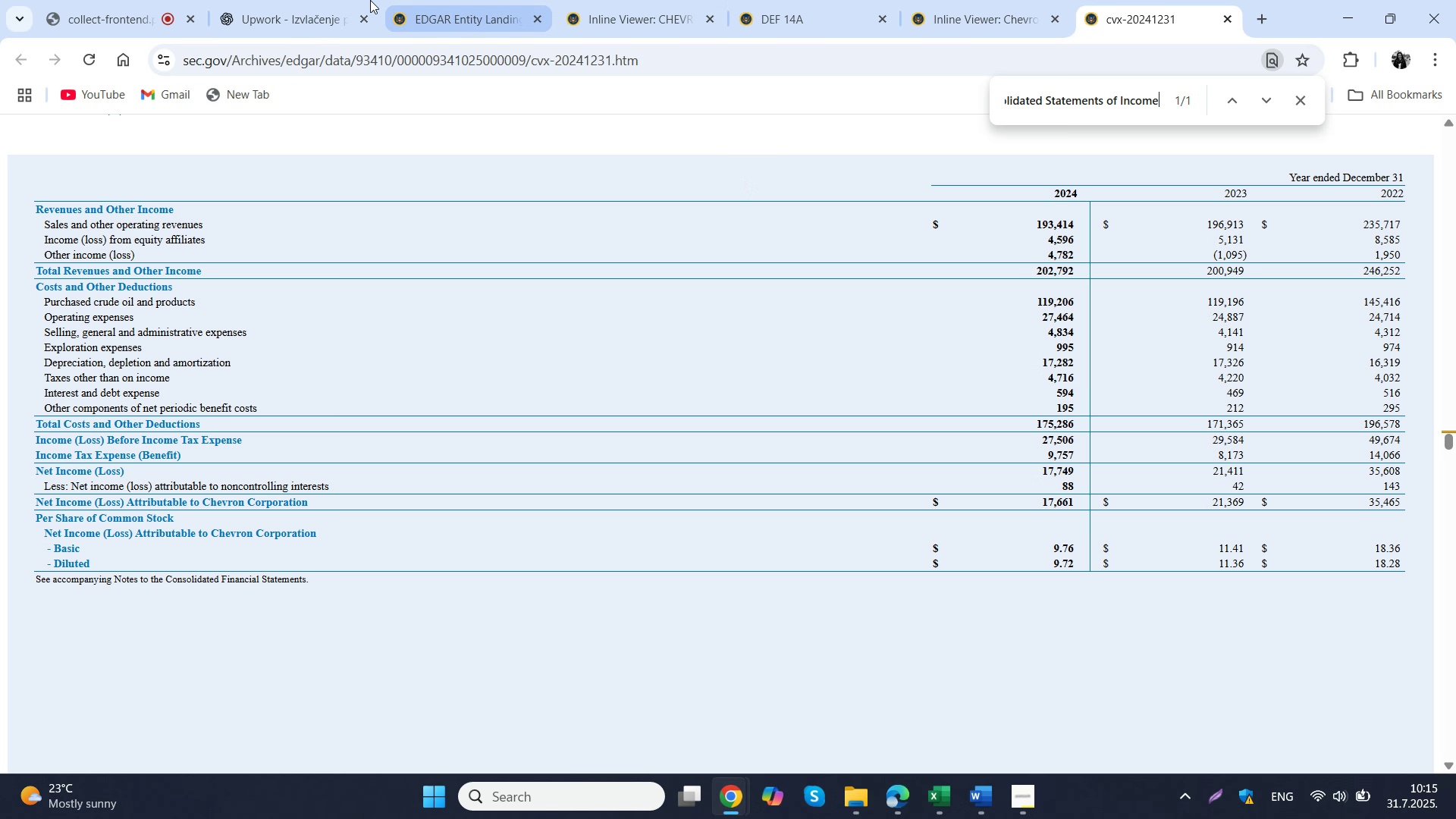 
left_click([323, 0])
 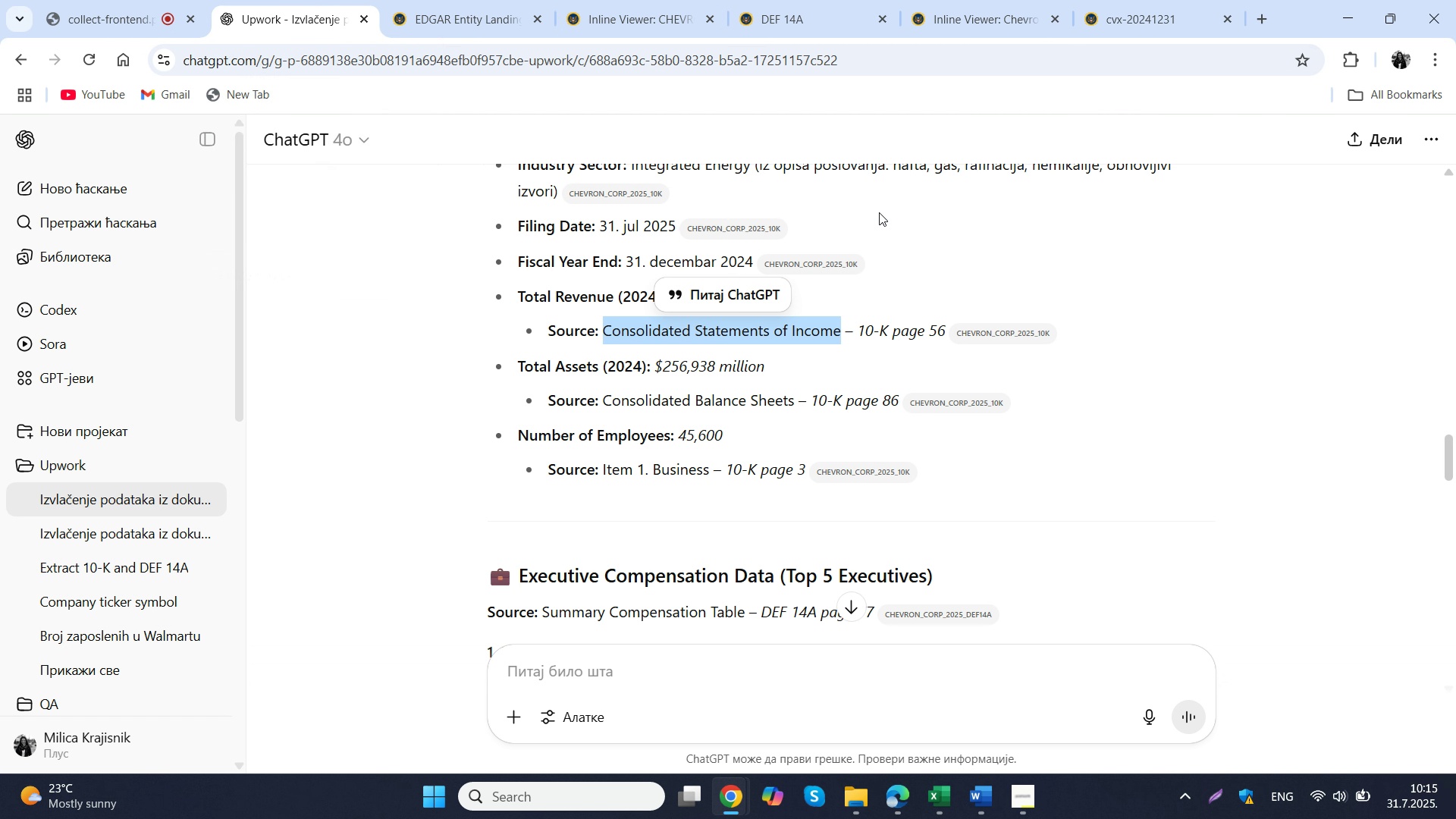 
left_click([868, 292])
 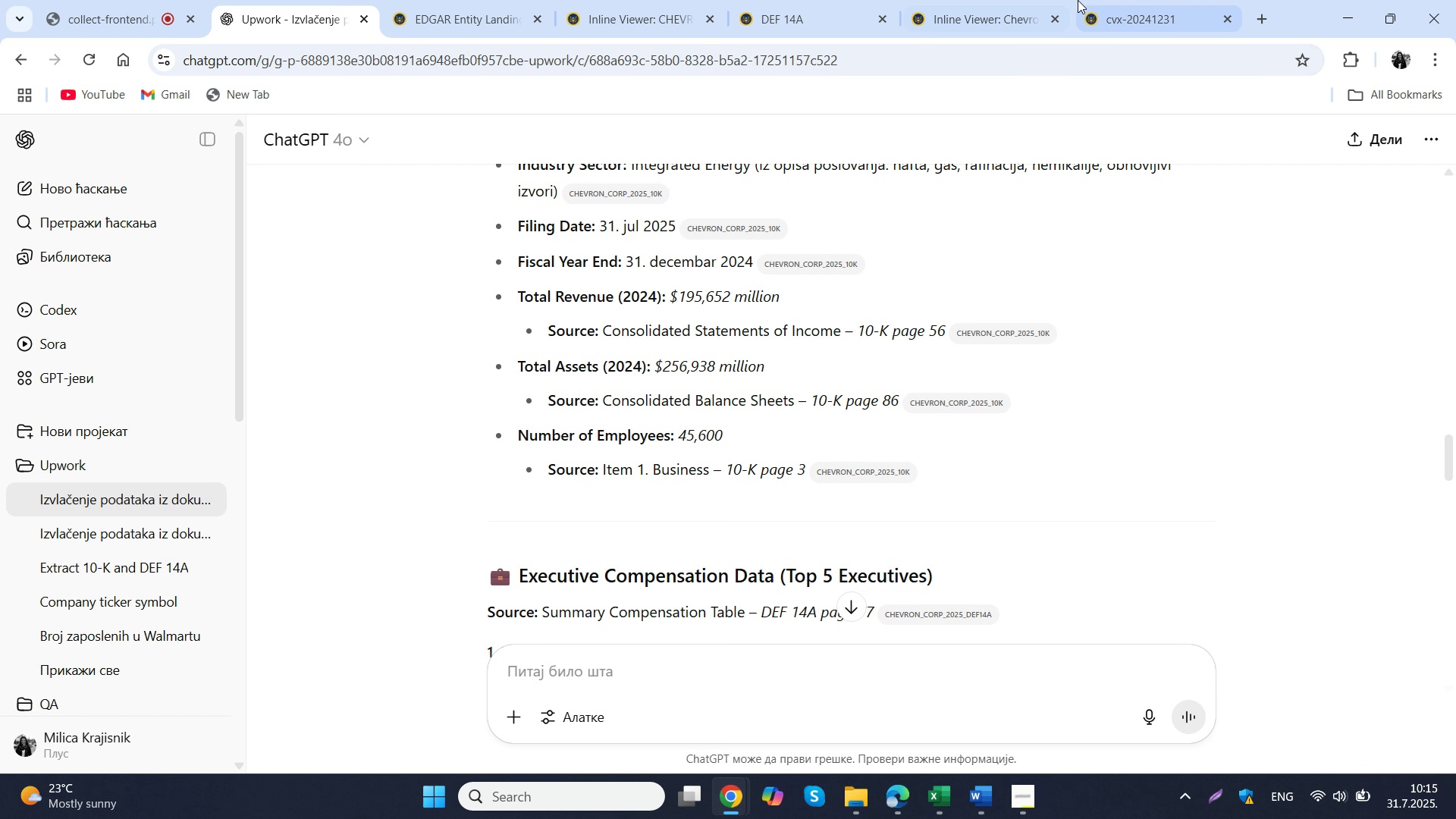 
left_click([1110, 0])
 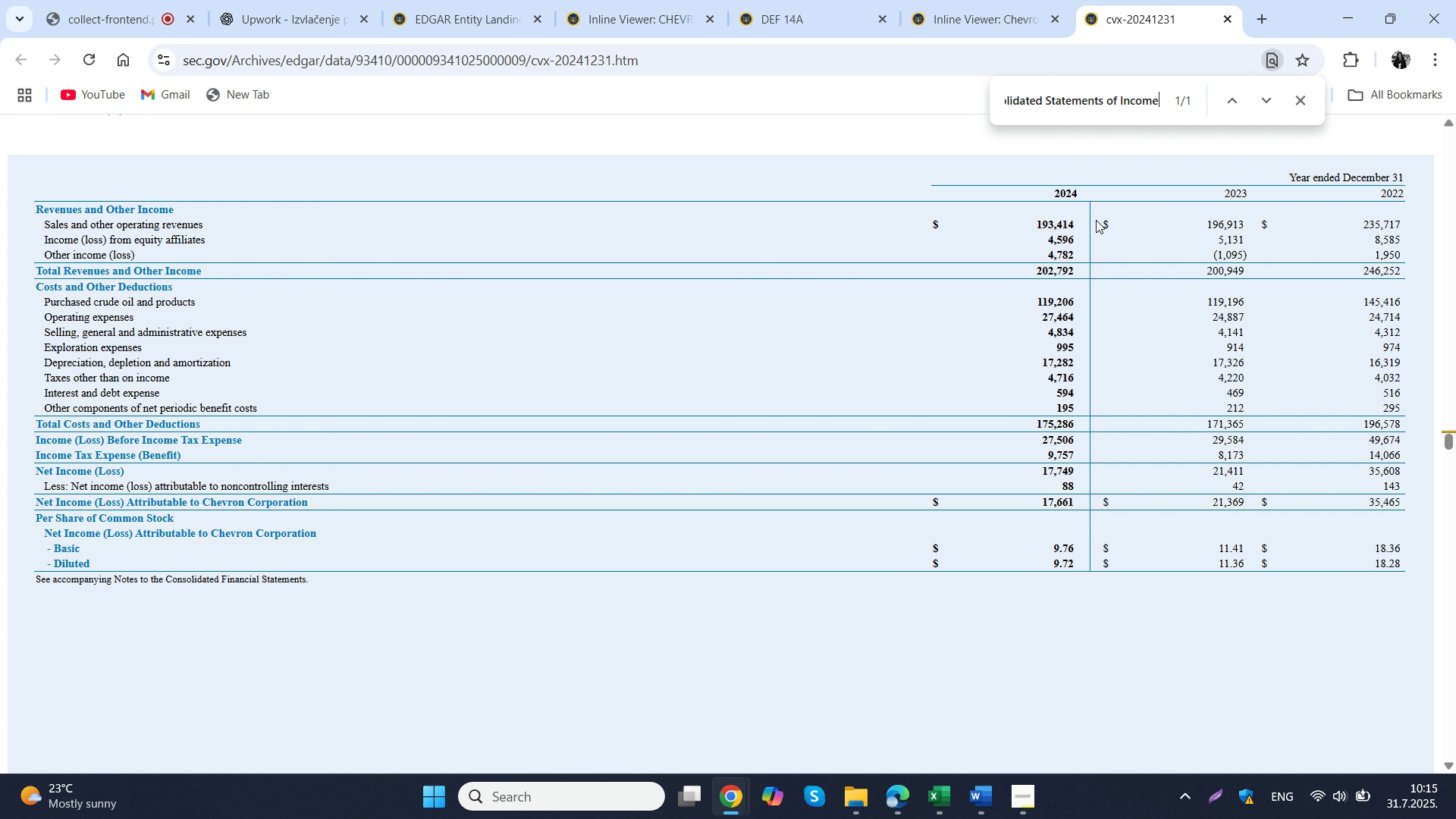 
scroll: coordinate [1084, 234], scroll_direction: up, amount: 1.0
 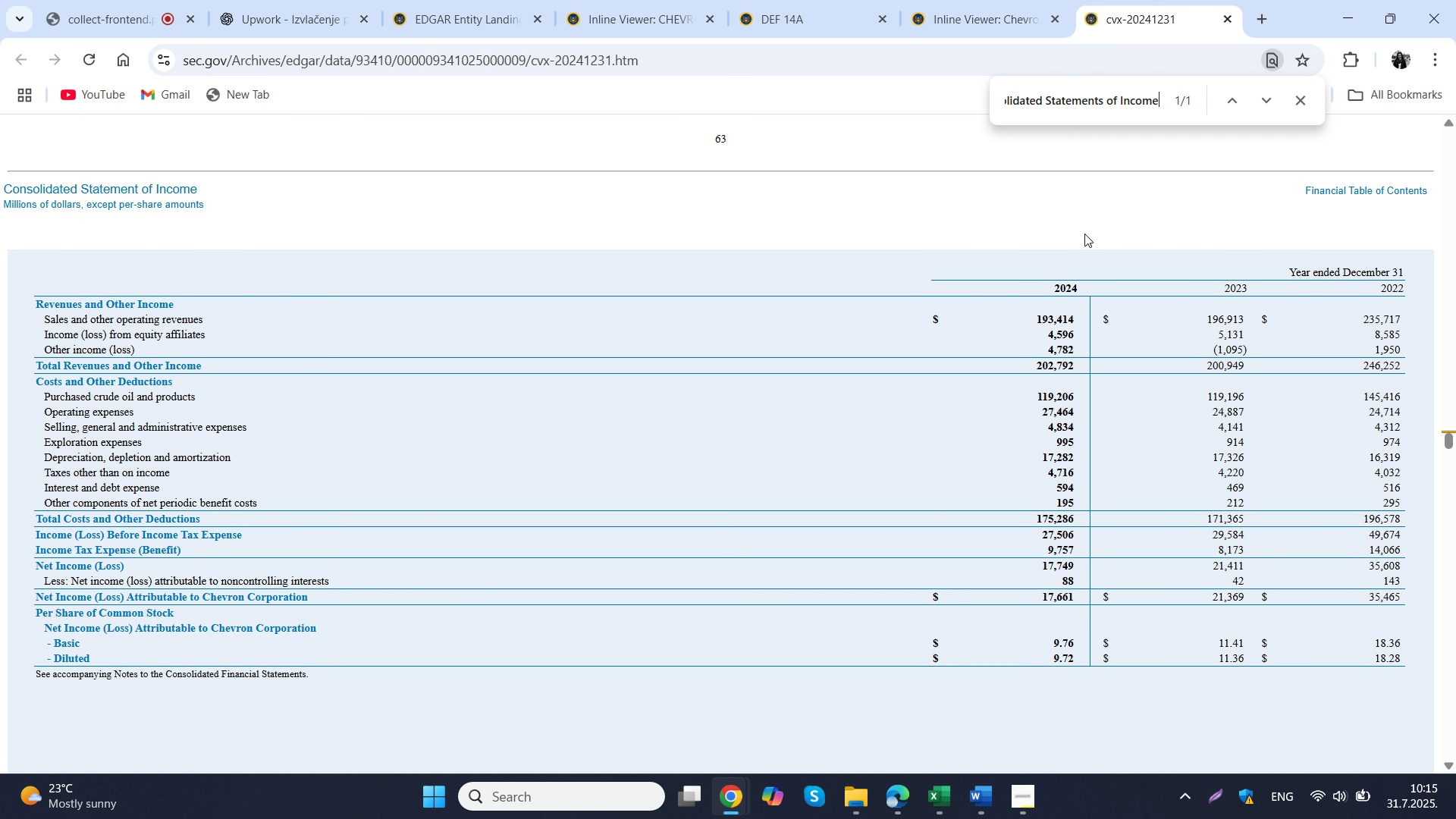 
scroll: coordinate [1082, 241], scroll_direction: down, amount: 11.0
 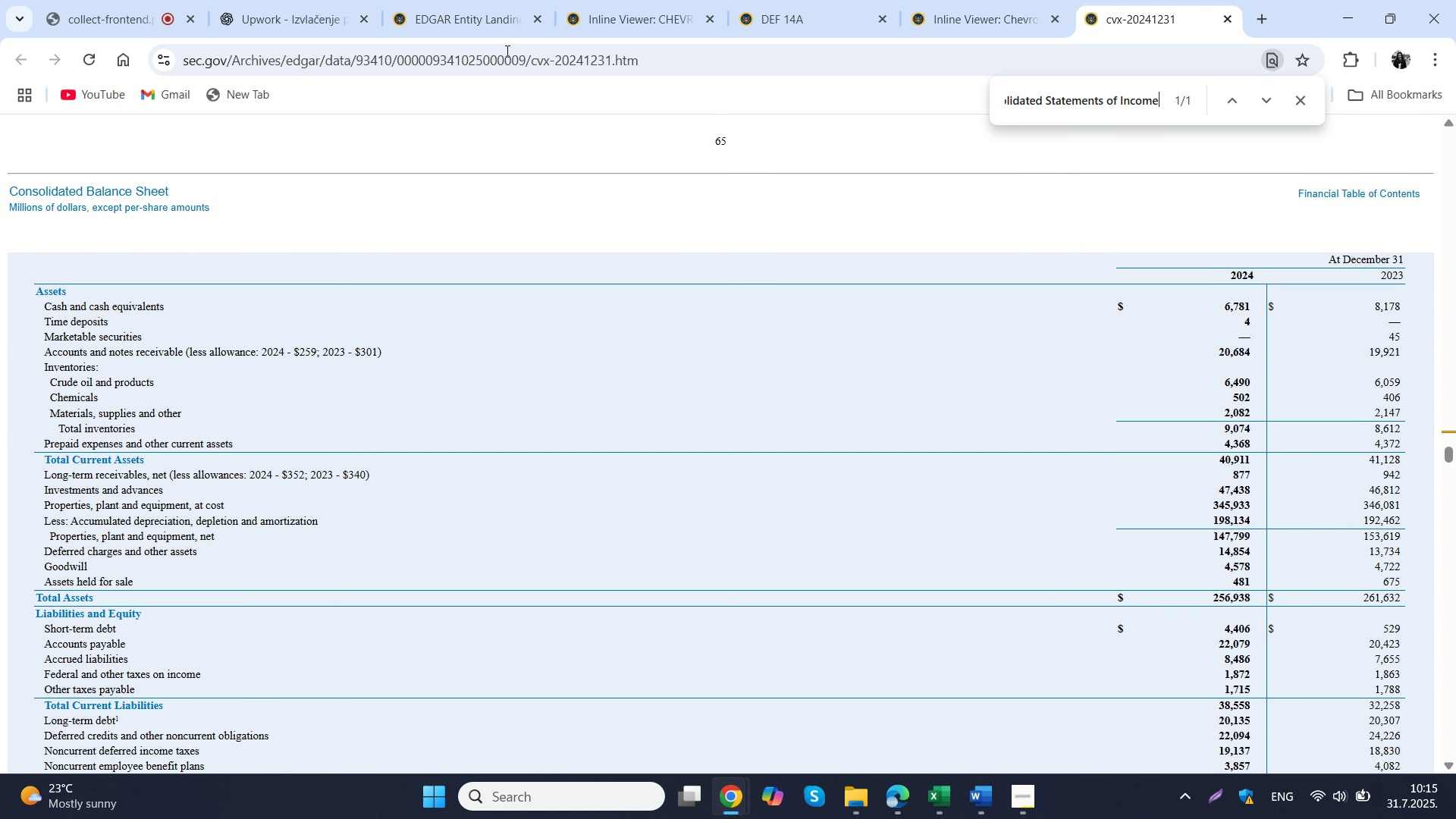 
left_click([299, 0])
 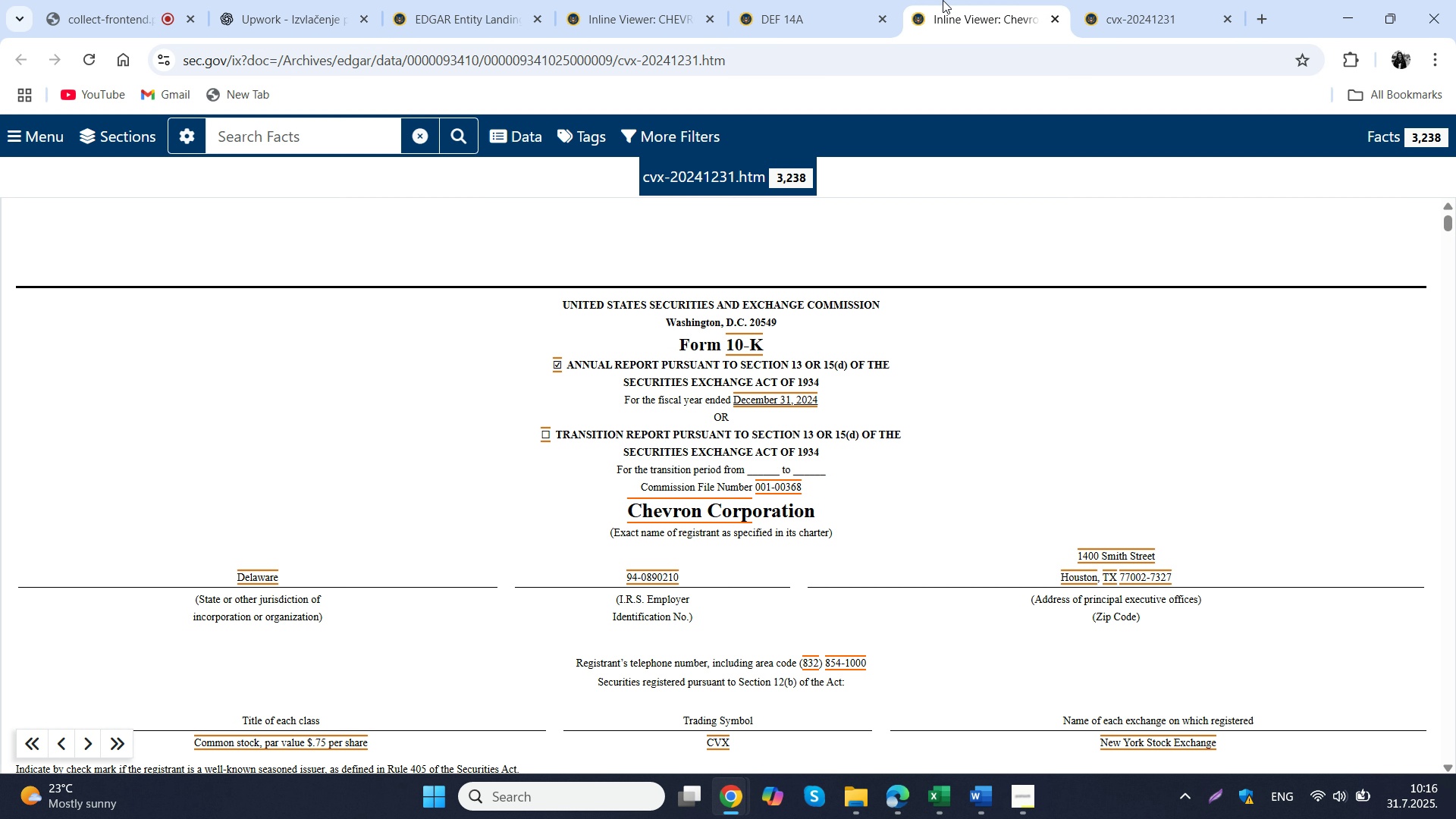 
left_click([1135, 0])
 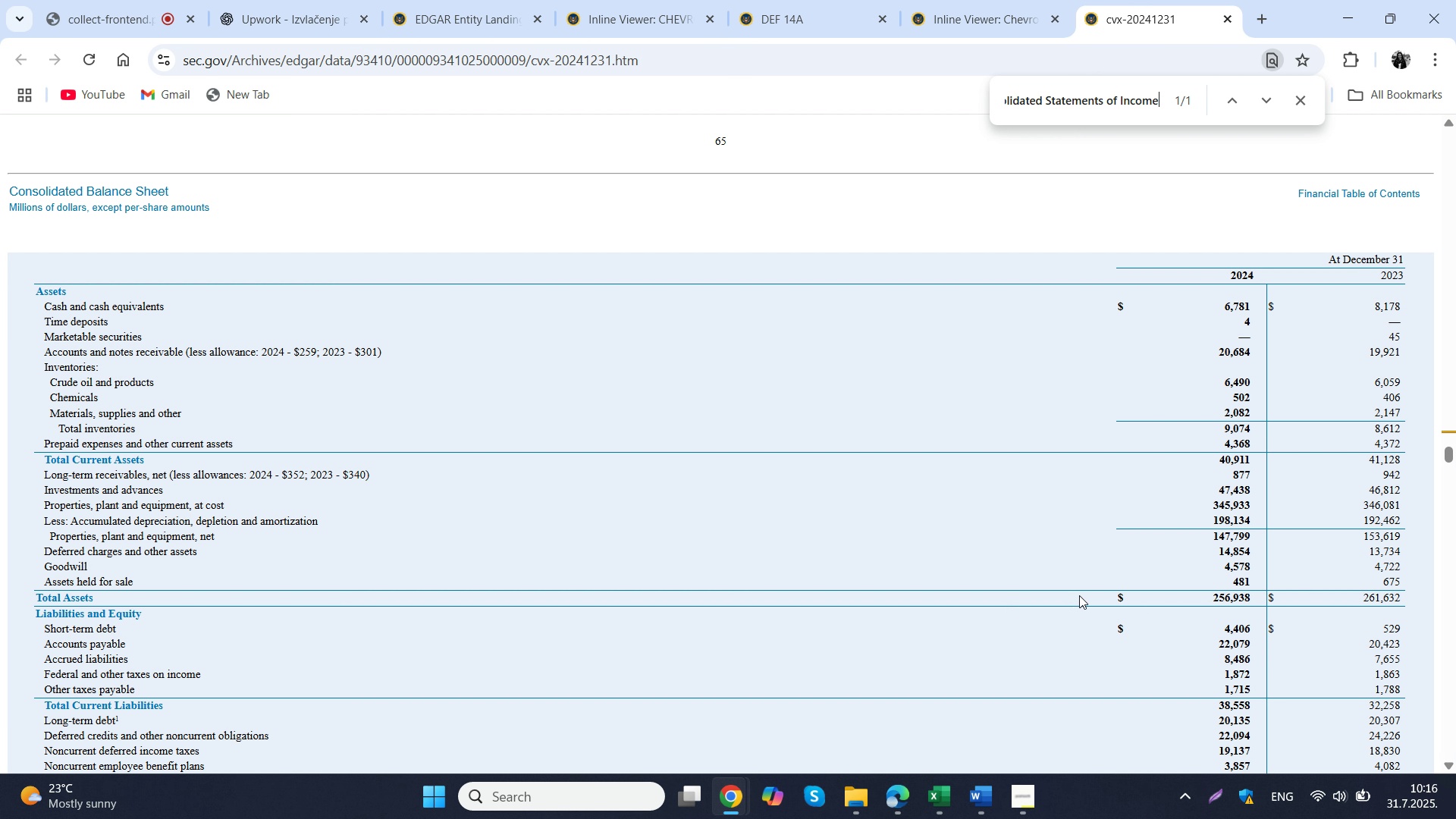 
scroll: coordinate [1081, 595], scroll_direction: down, amount: 4.0
 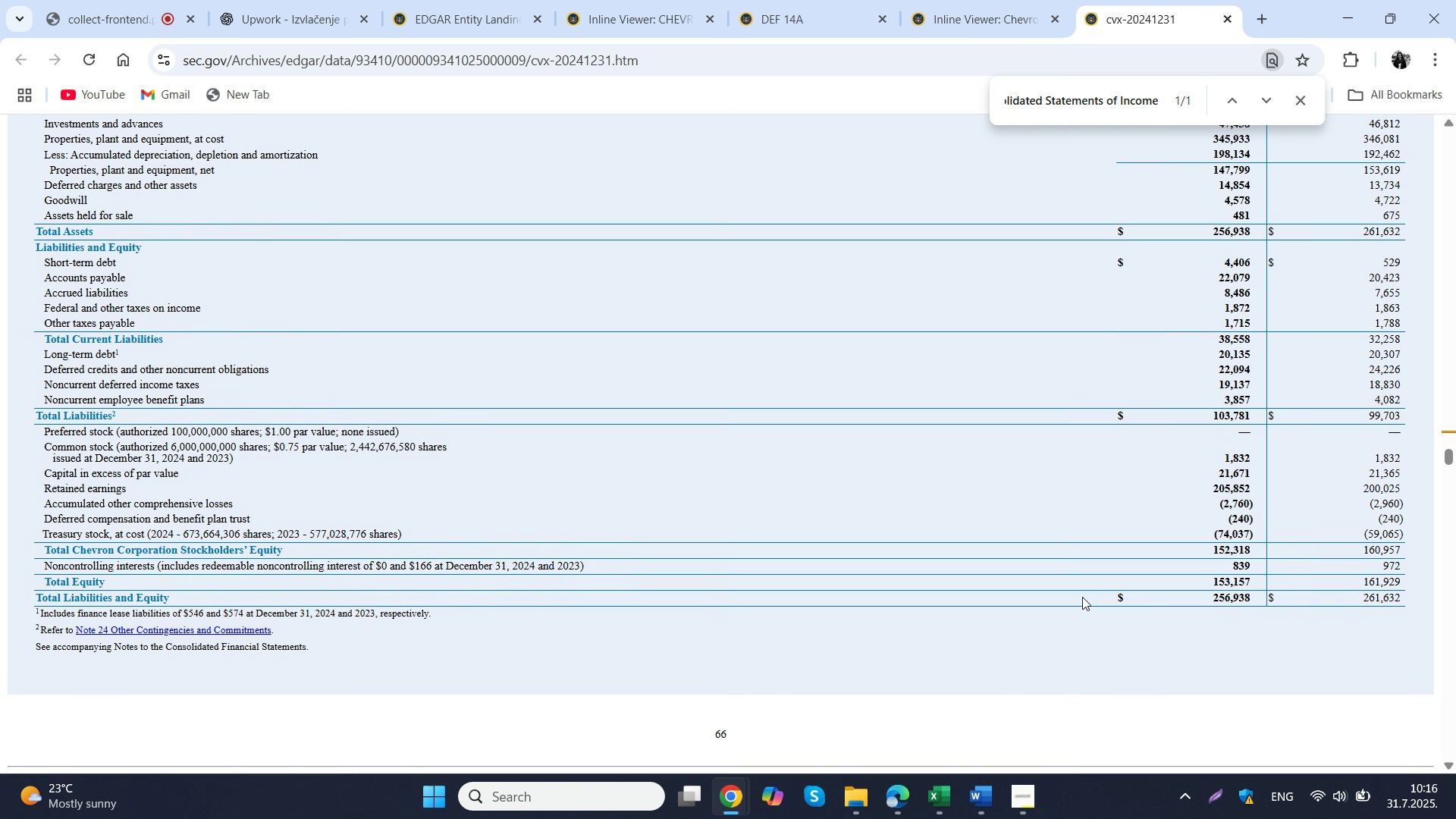 
scroll: coordinate [1100, 531], scroll_direction: up, amount: 14.0
 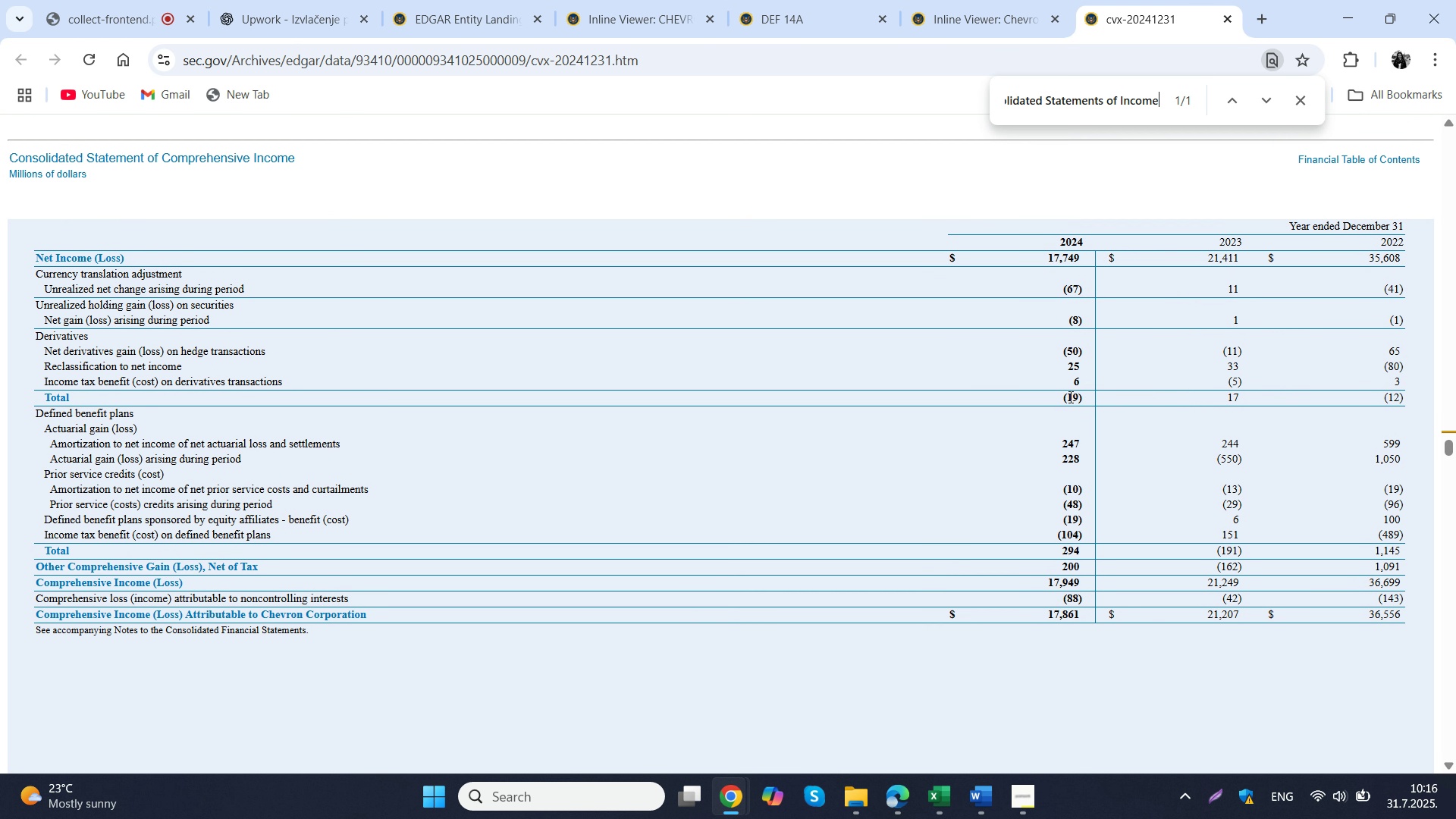 
wait(6.75)
 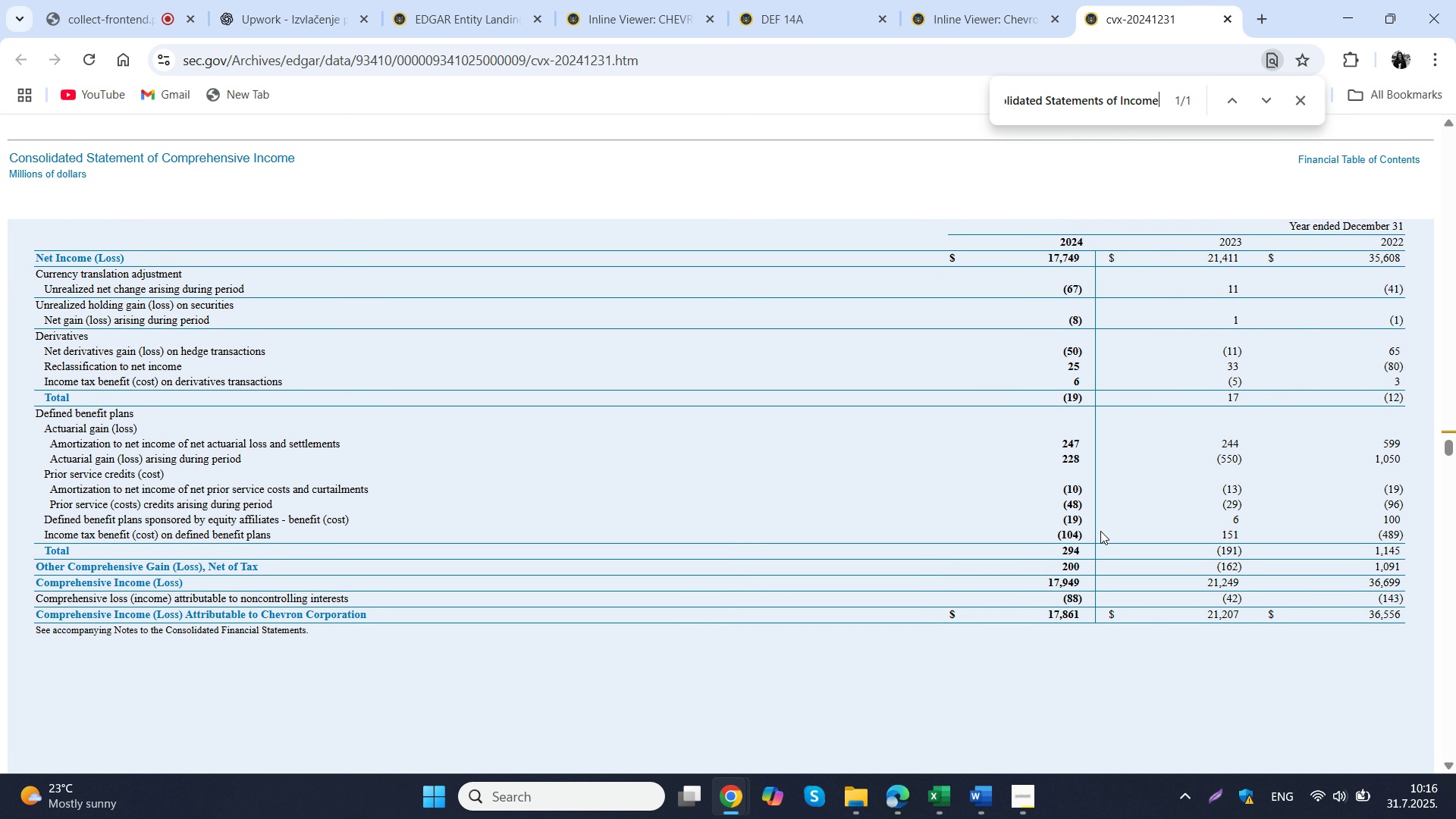 
scroll: coordinate [1069, 397], scroll_direction: up, amount: 7.0
 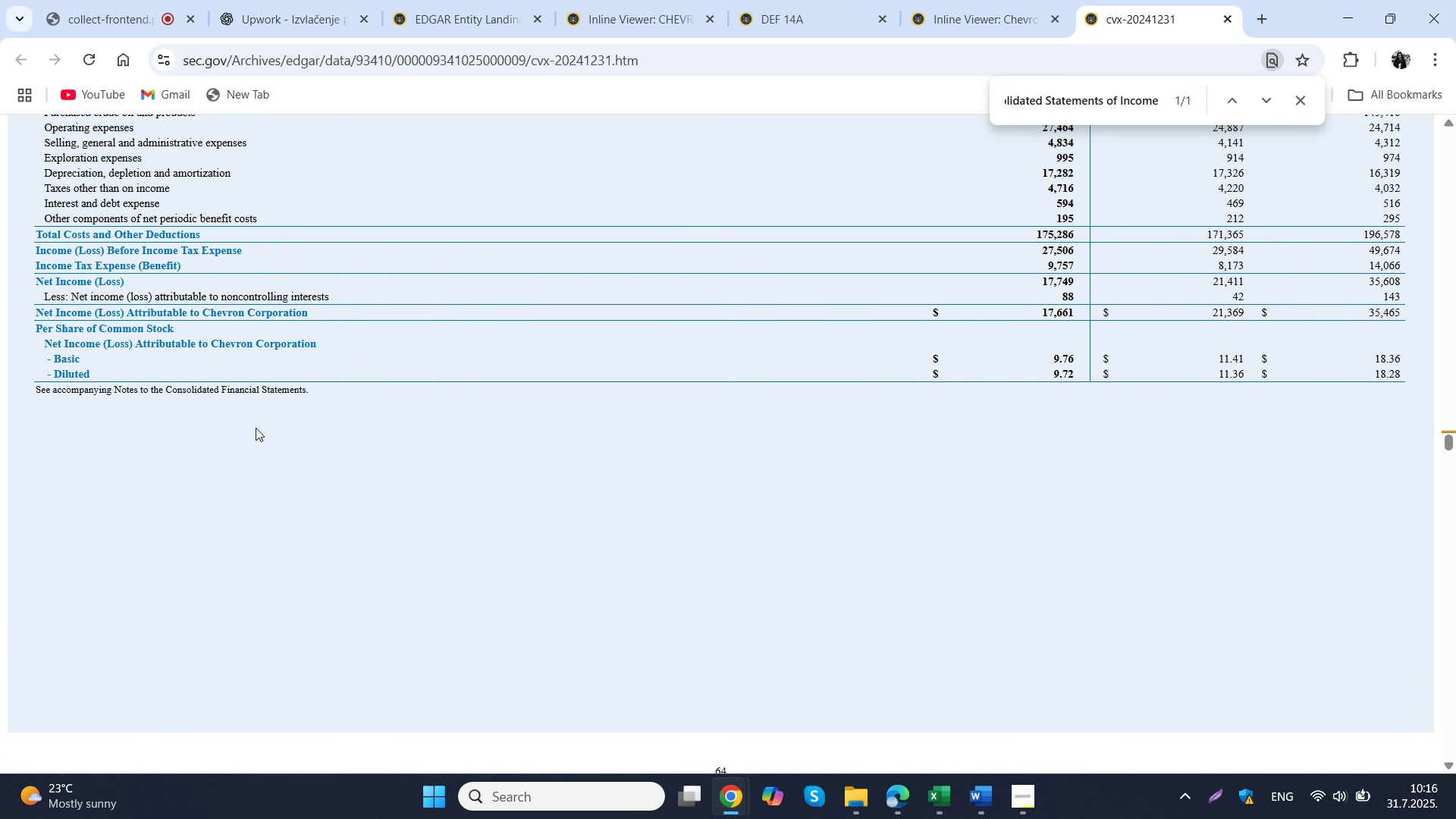 
wait(6.33)
 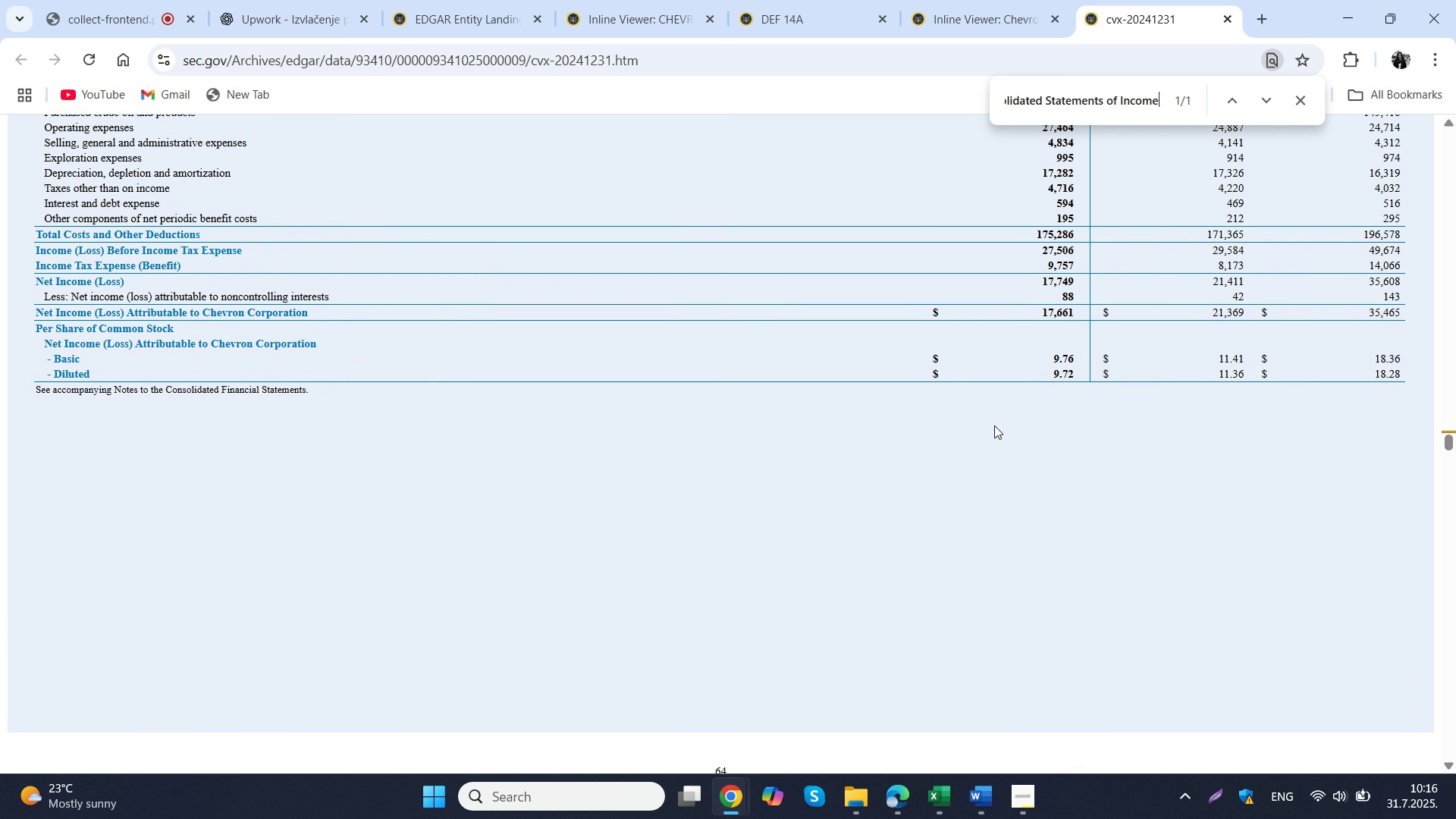 
scroll: coordinate [676, 414], scroll_direction: up, amount: 3.0
 